 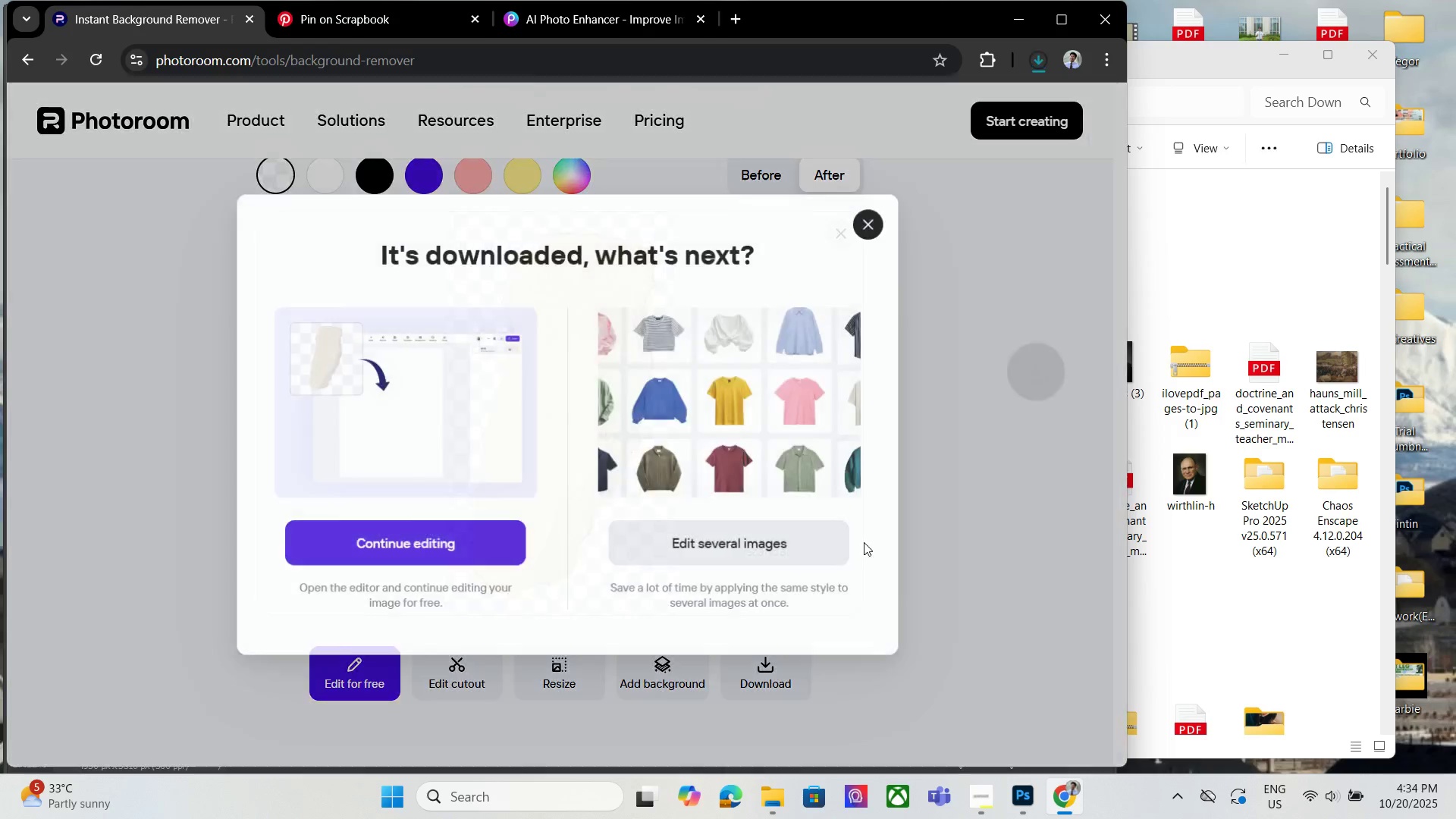 
left_click([692, 227])
 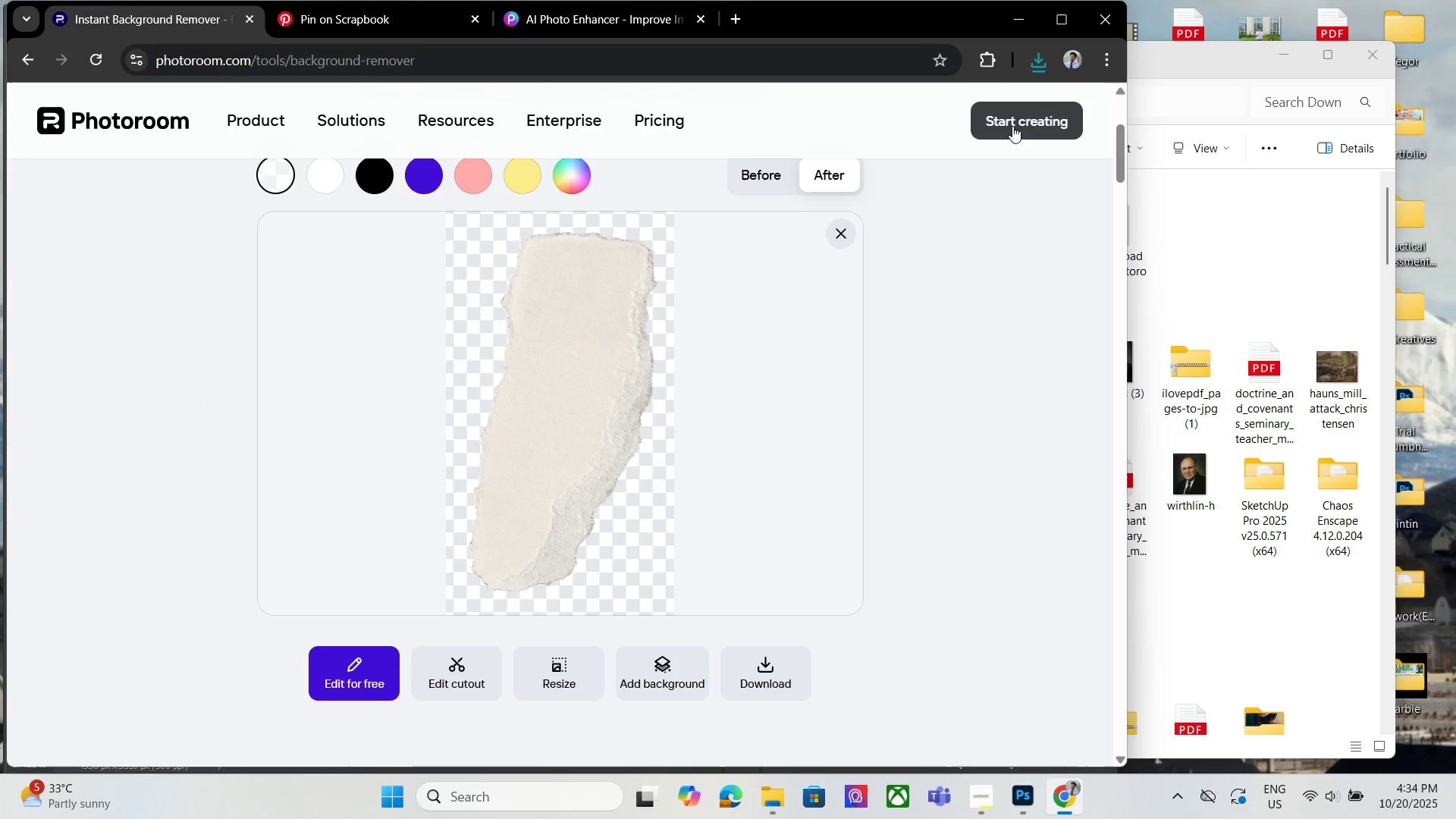 
left_click([1012, 17])
 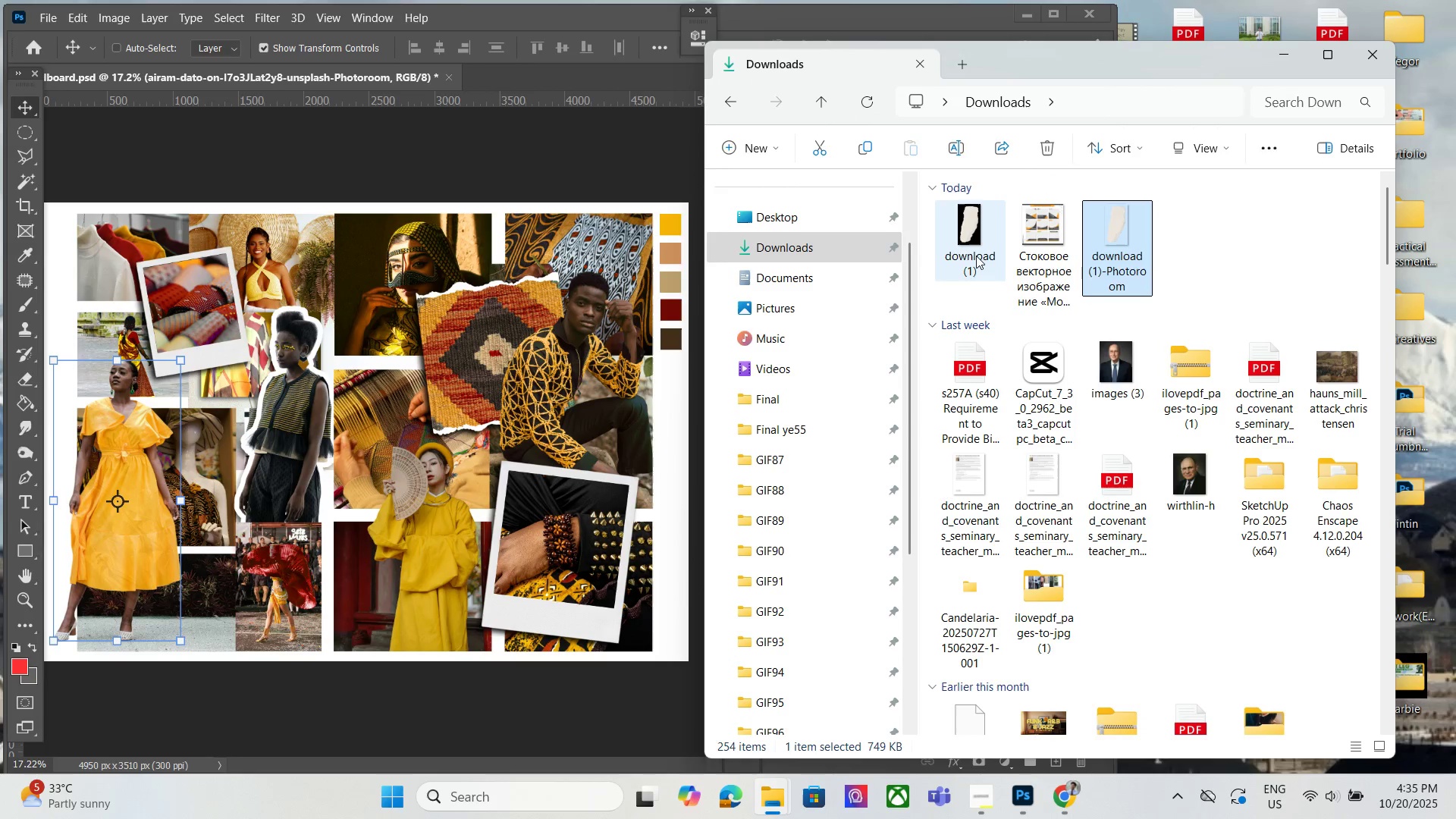 
hold_key(key=ControlLeft, duration=0.41)
left_click([976, 255])
 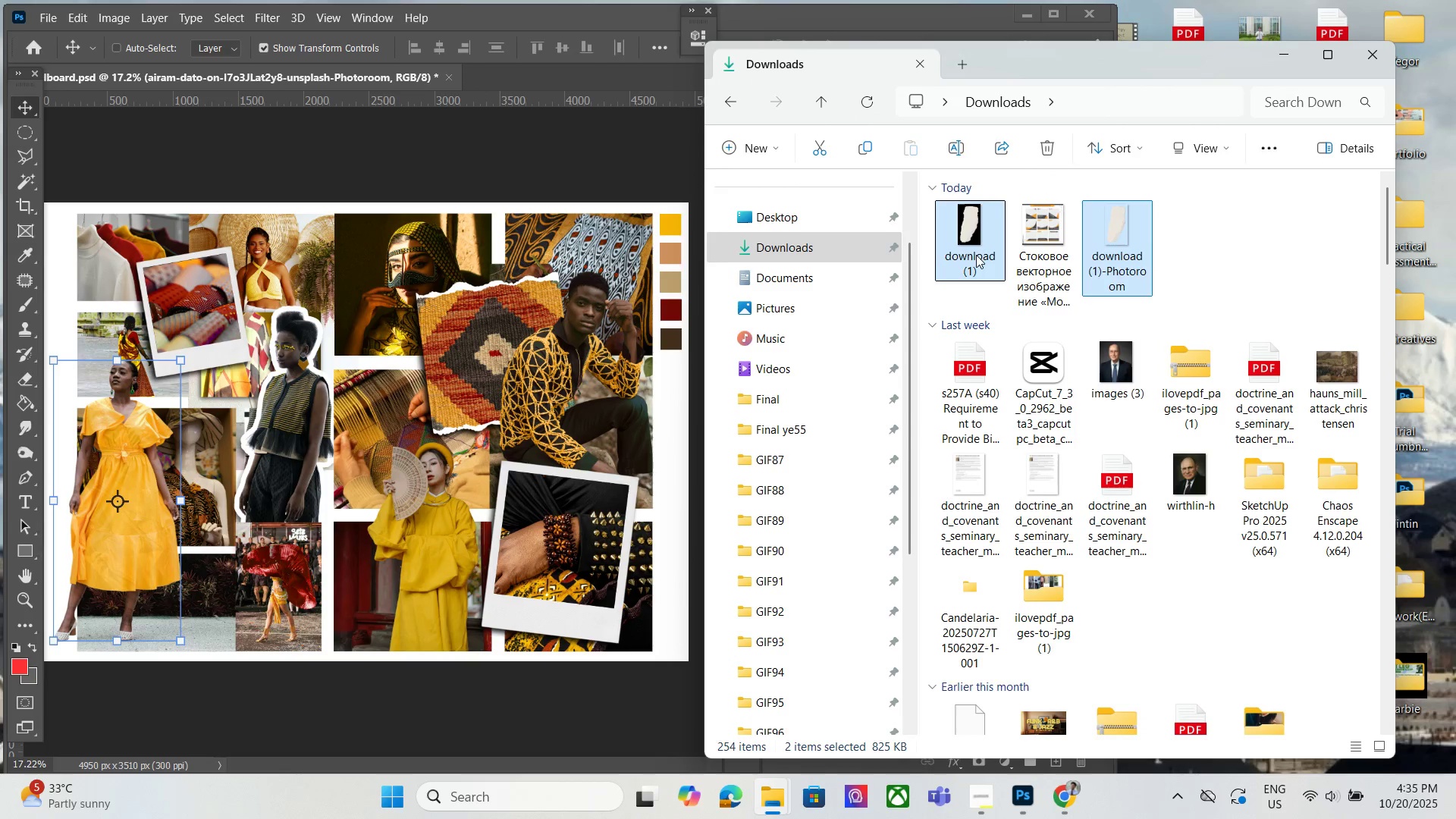 
key(Control+X)
 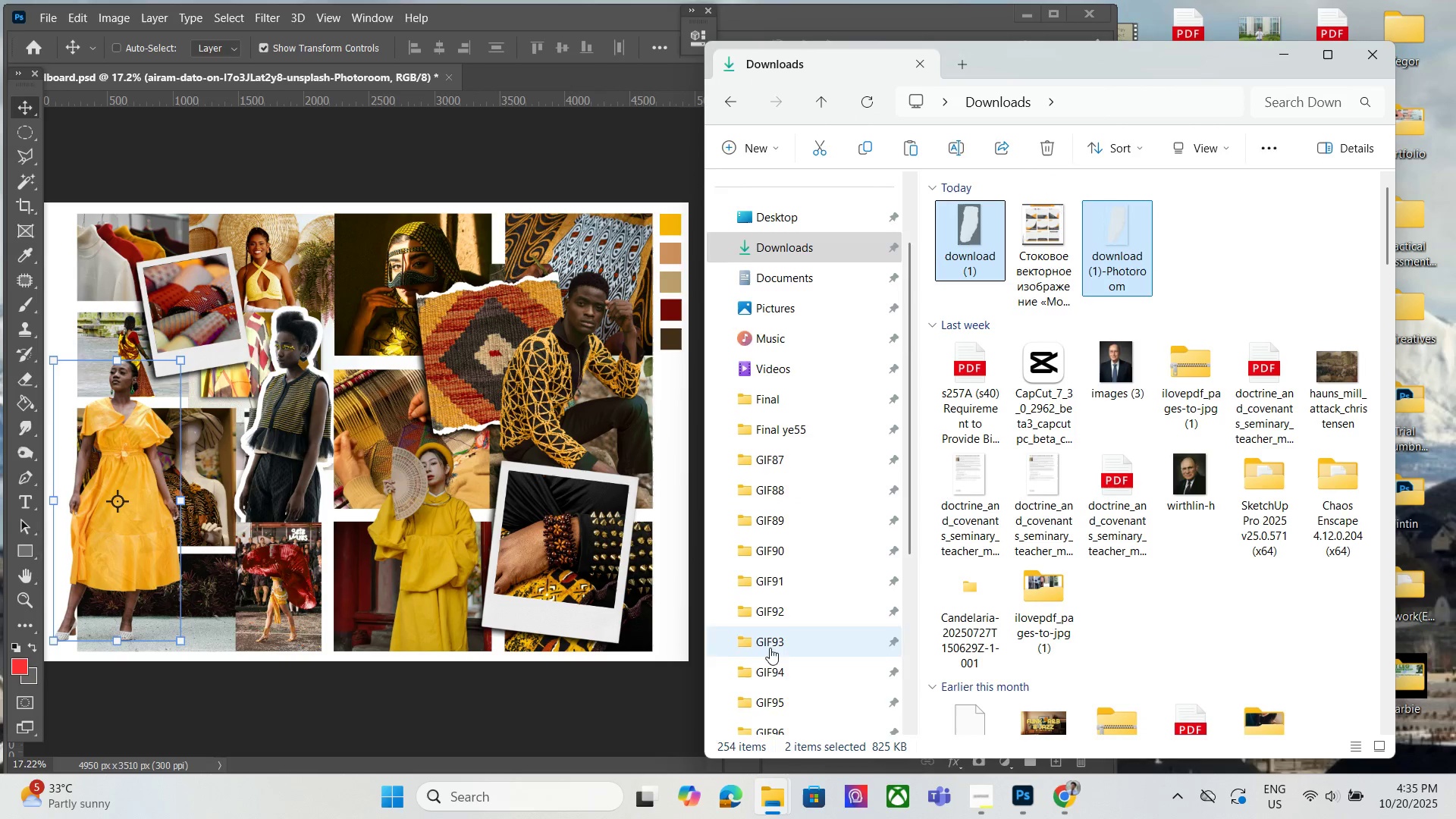 
scroll: coordinate [777, 666], scroll_direction: down, amount: 1.0
 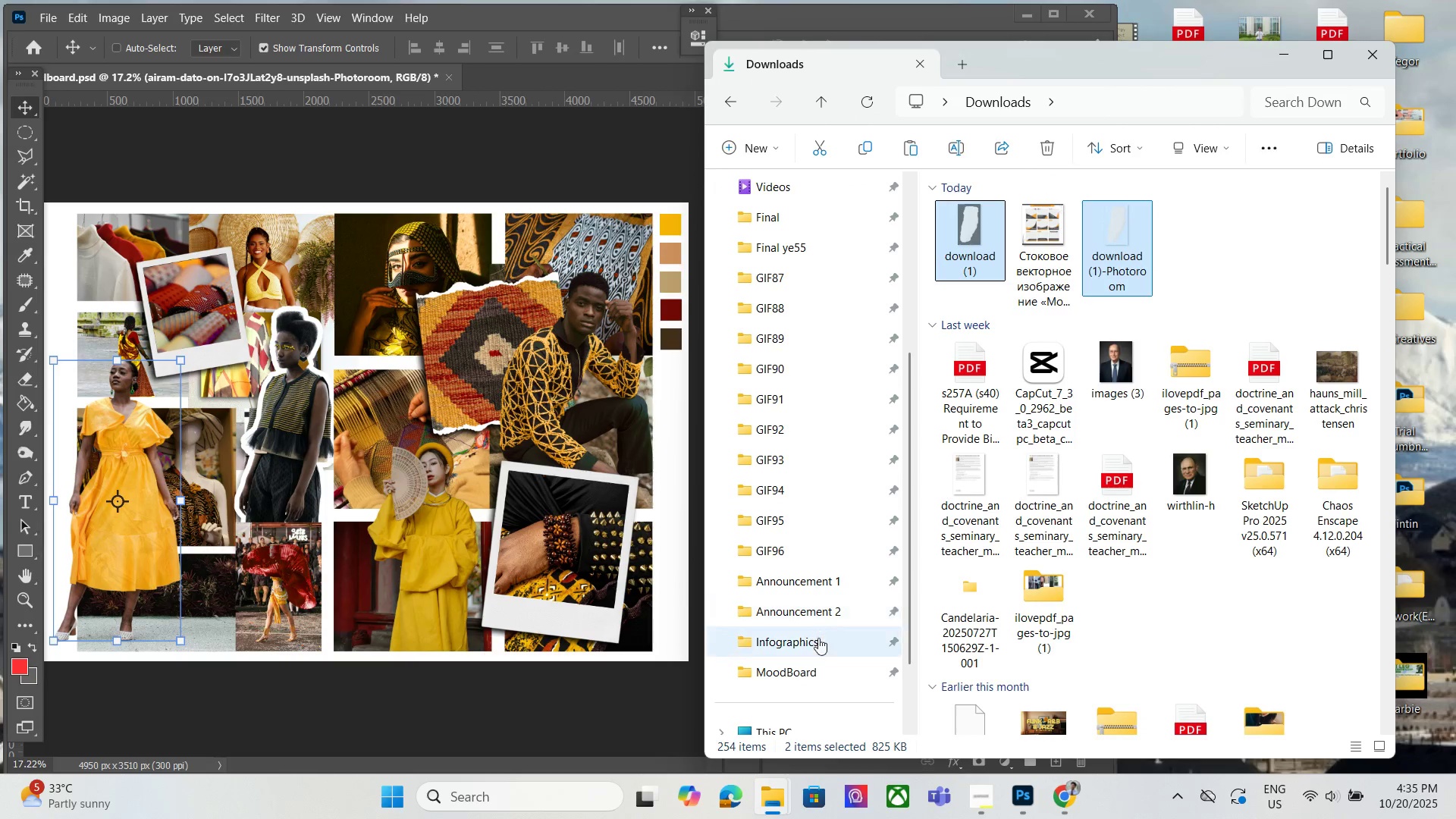 
left_click([815, 665])
 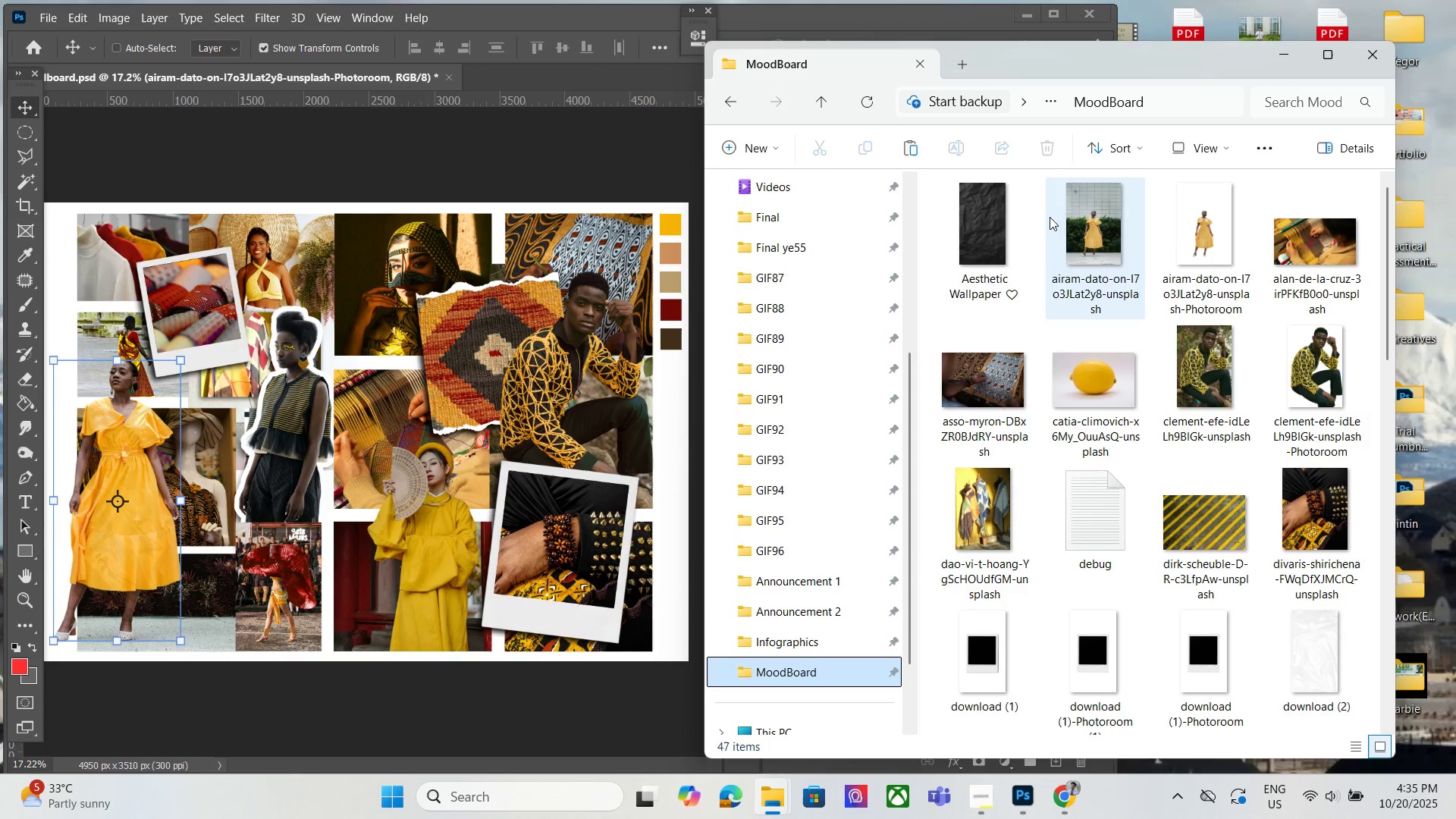 
left_click([1015, 227])
 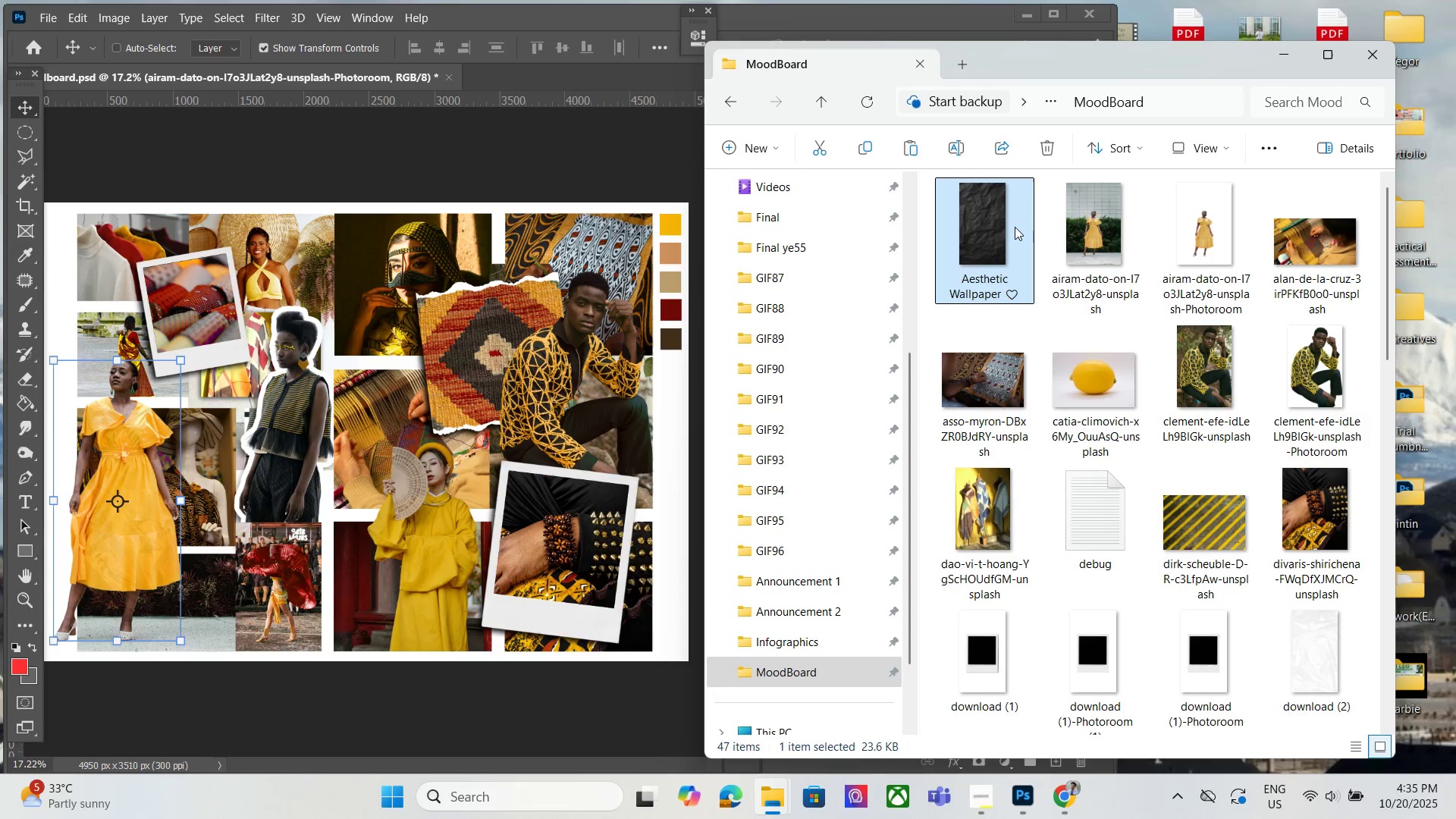 
key(Control+V)
 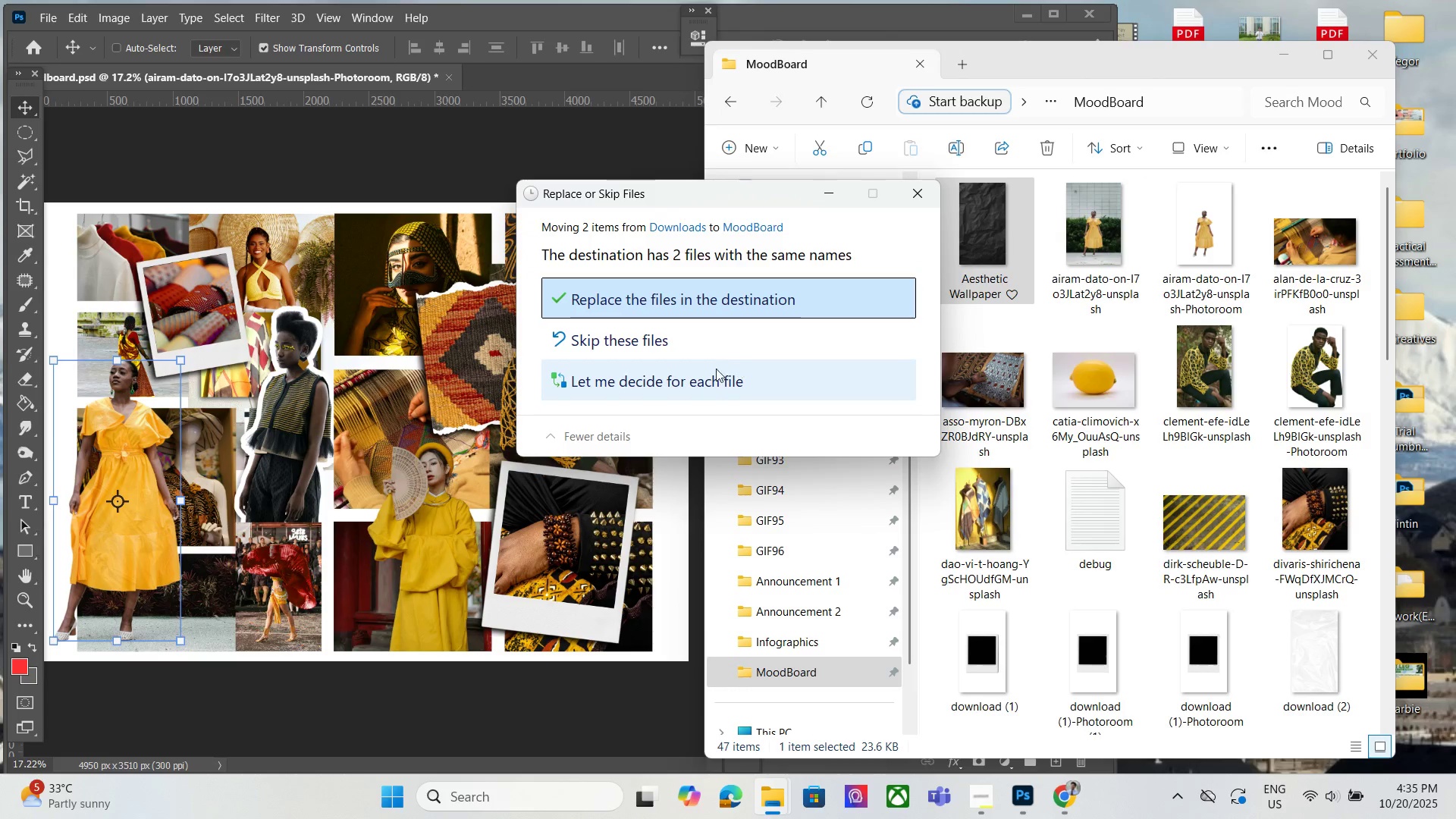 
left_click([712, 376])
 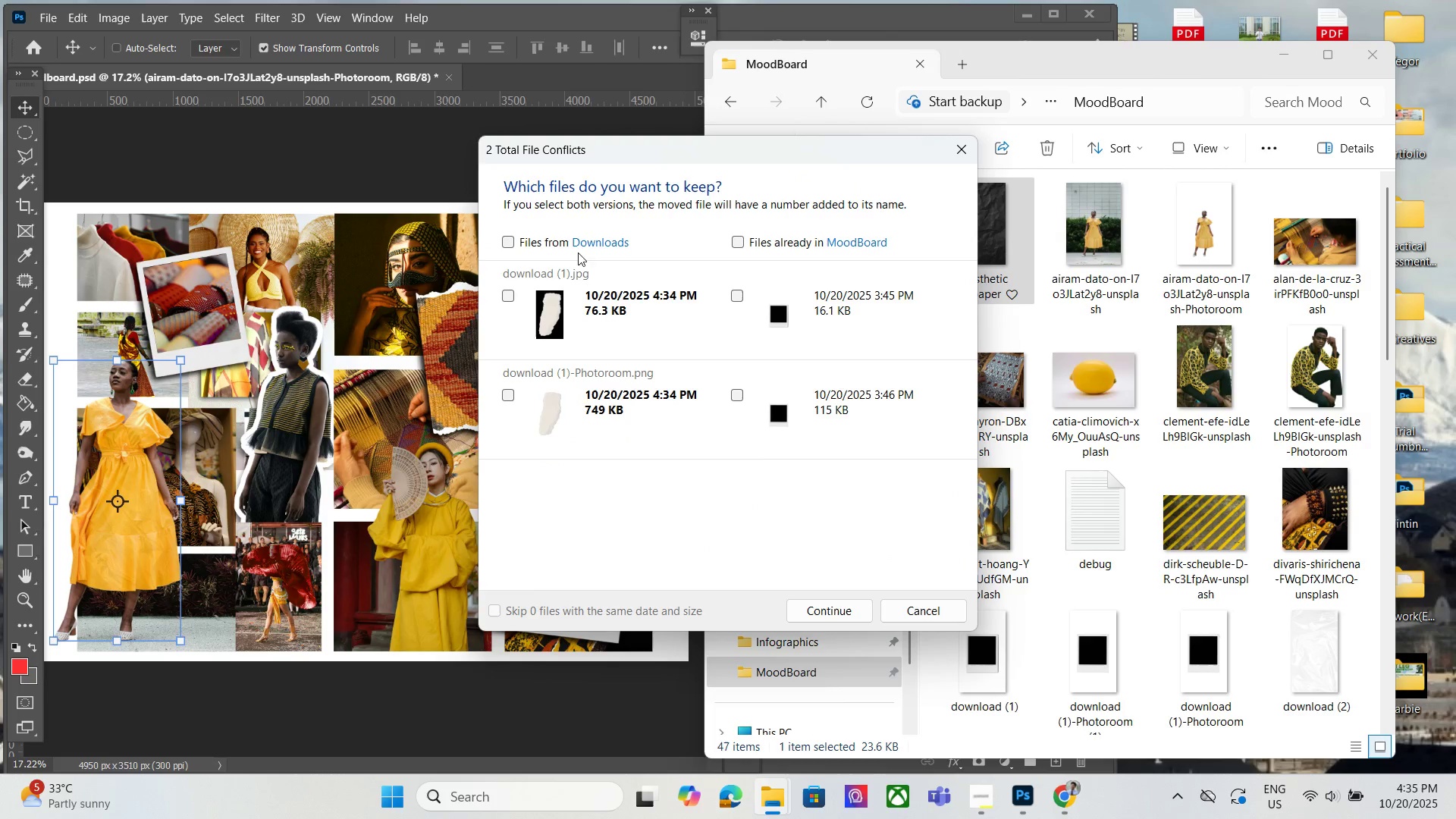 
left_click([567, 249])
 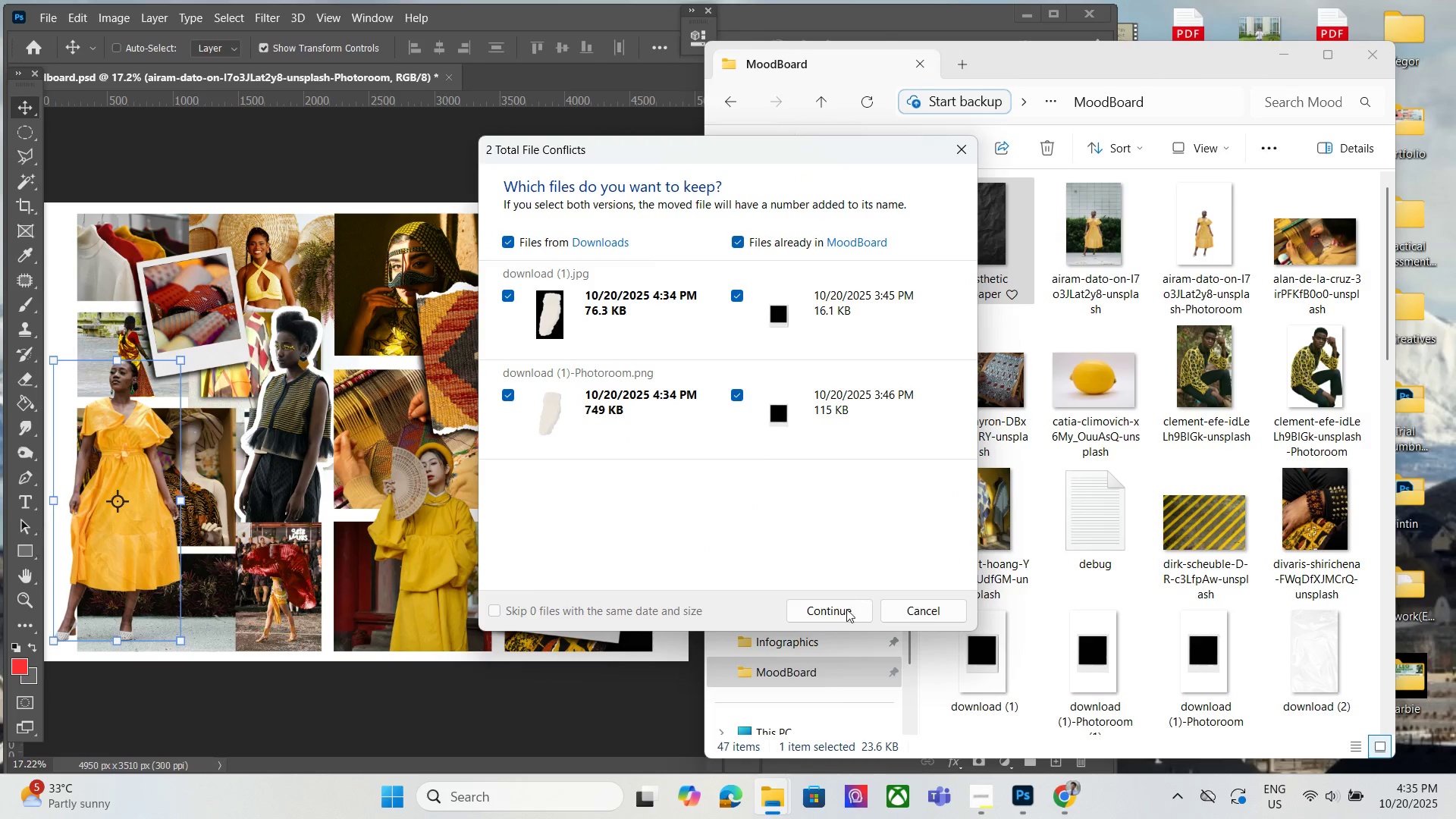 
left_click([846, 613])
 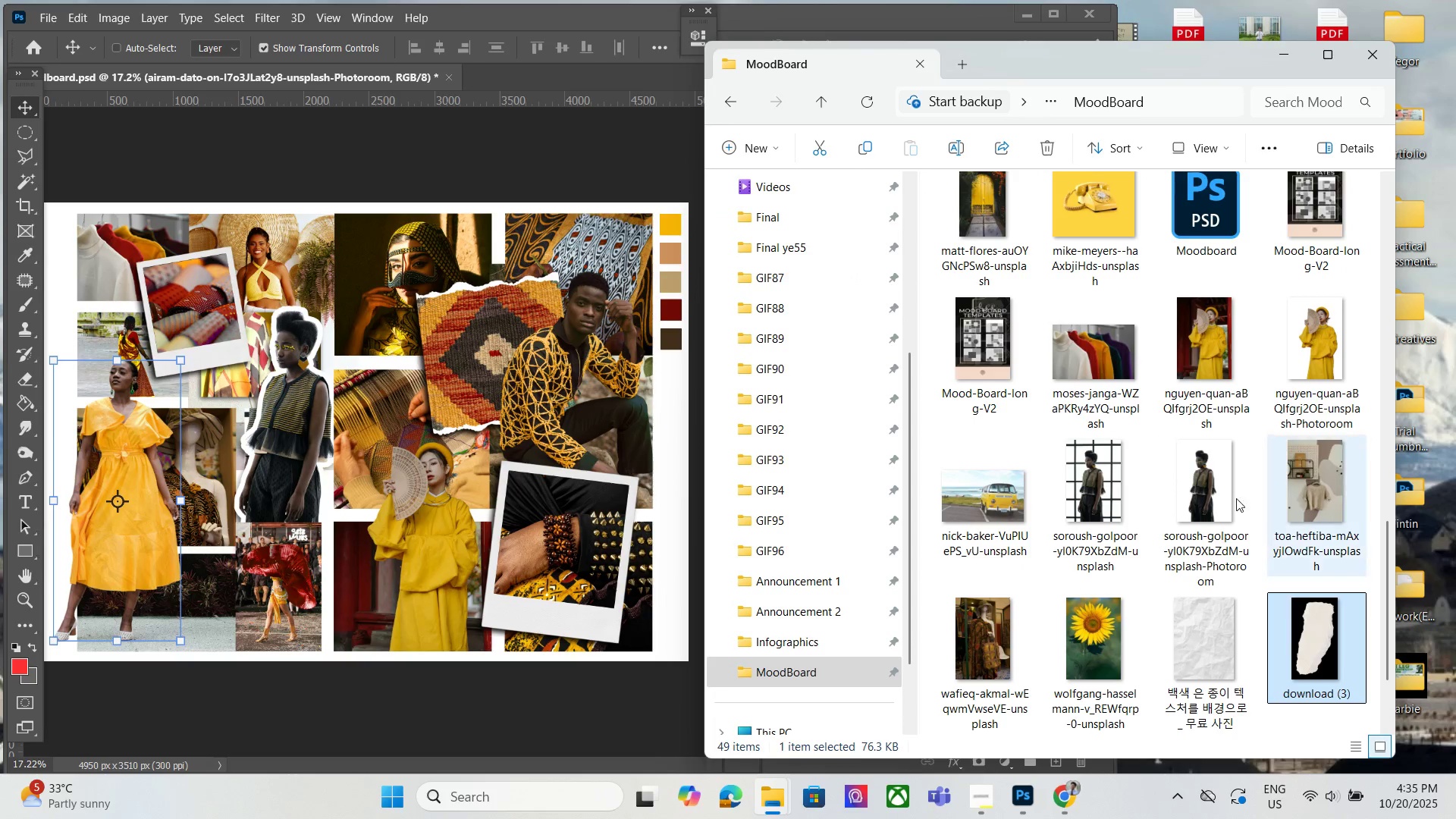 
left_click([565, 18])
 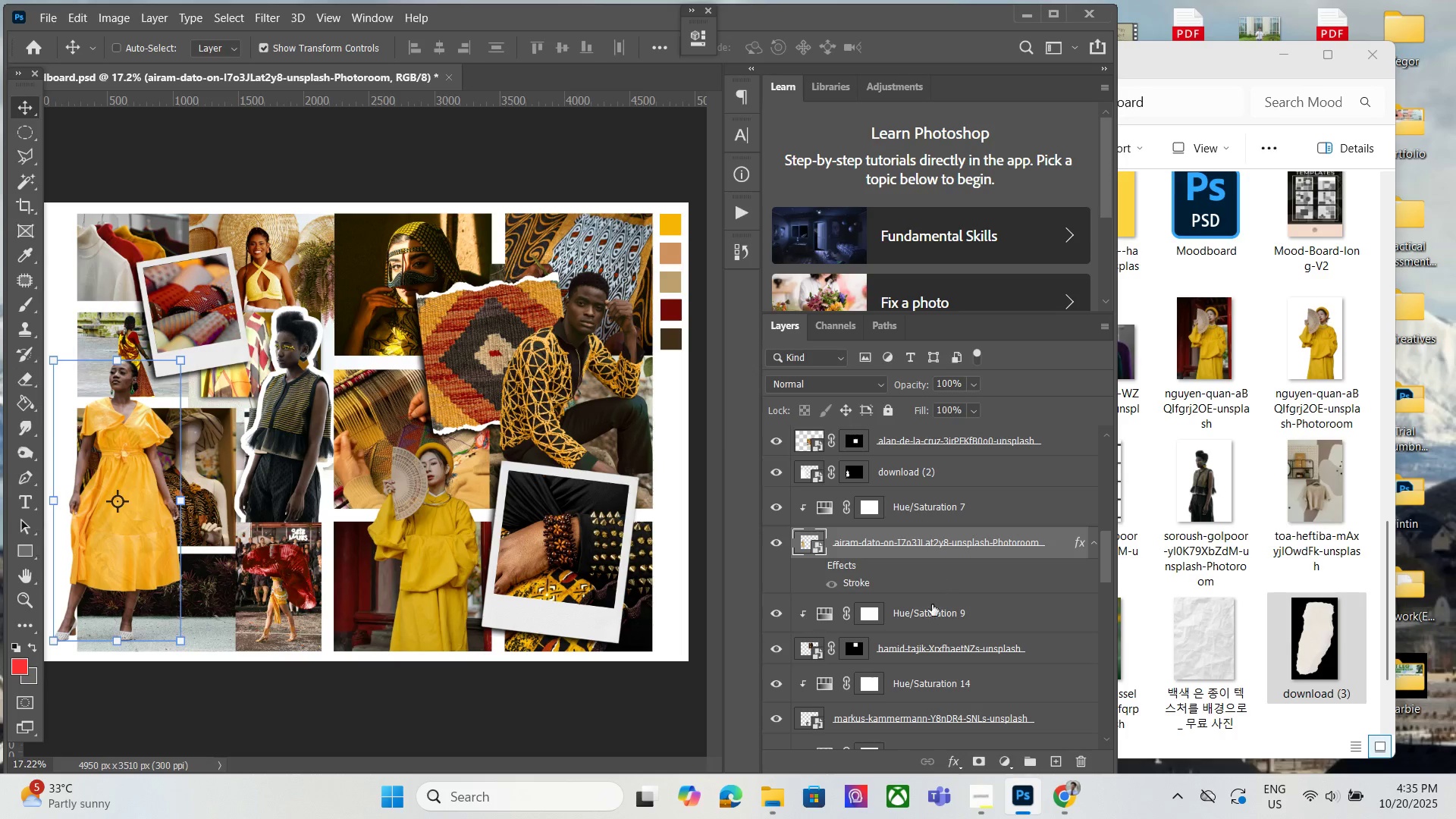 
left_click([936, 621])
 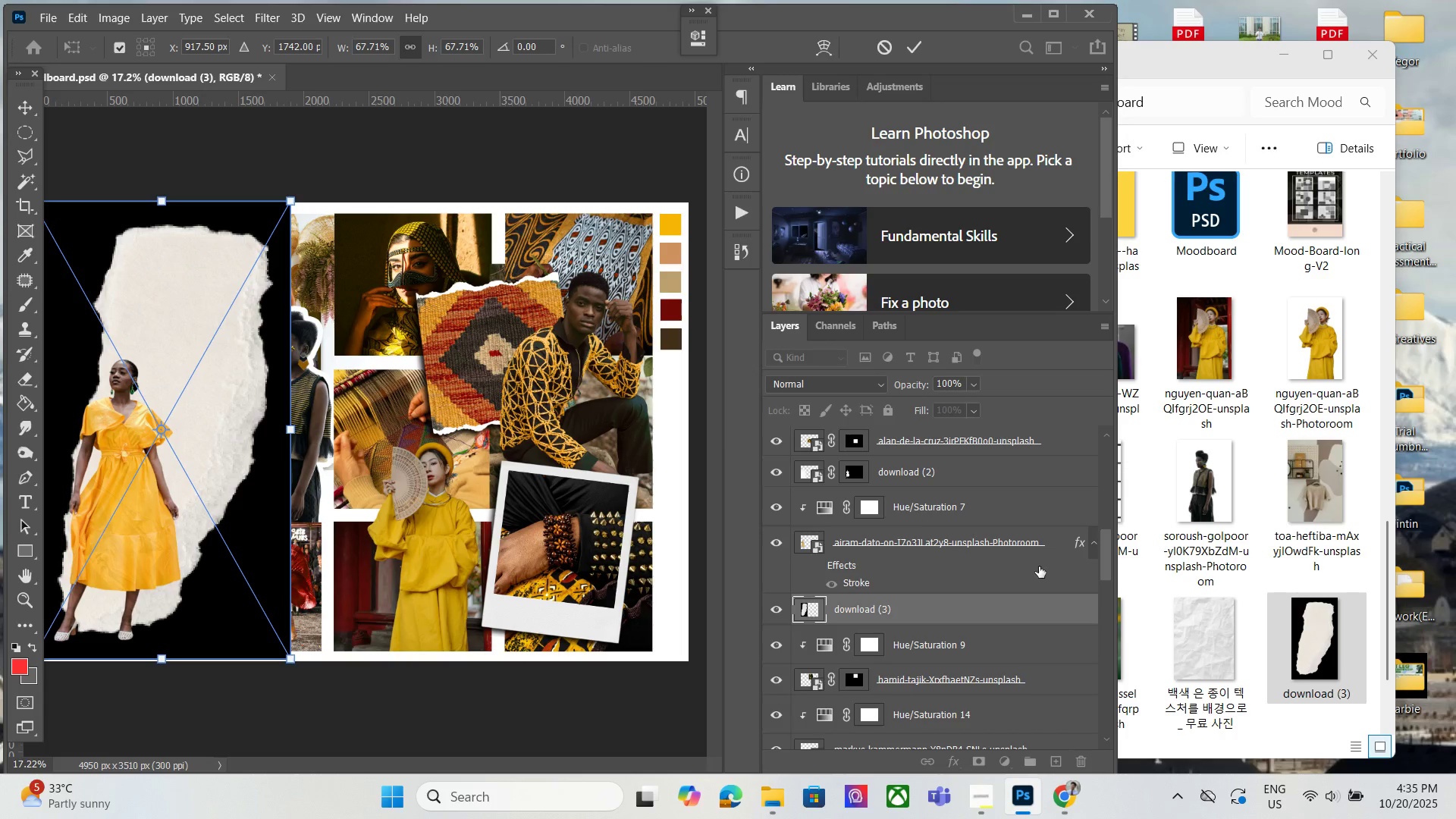 
key(Delete)
 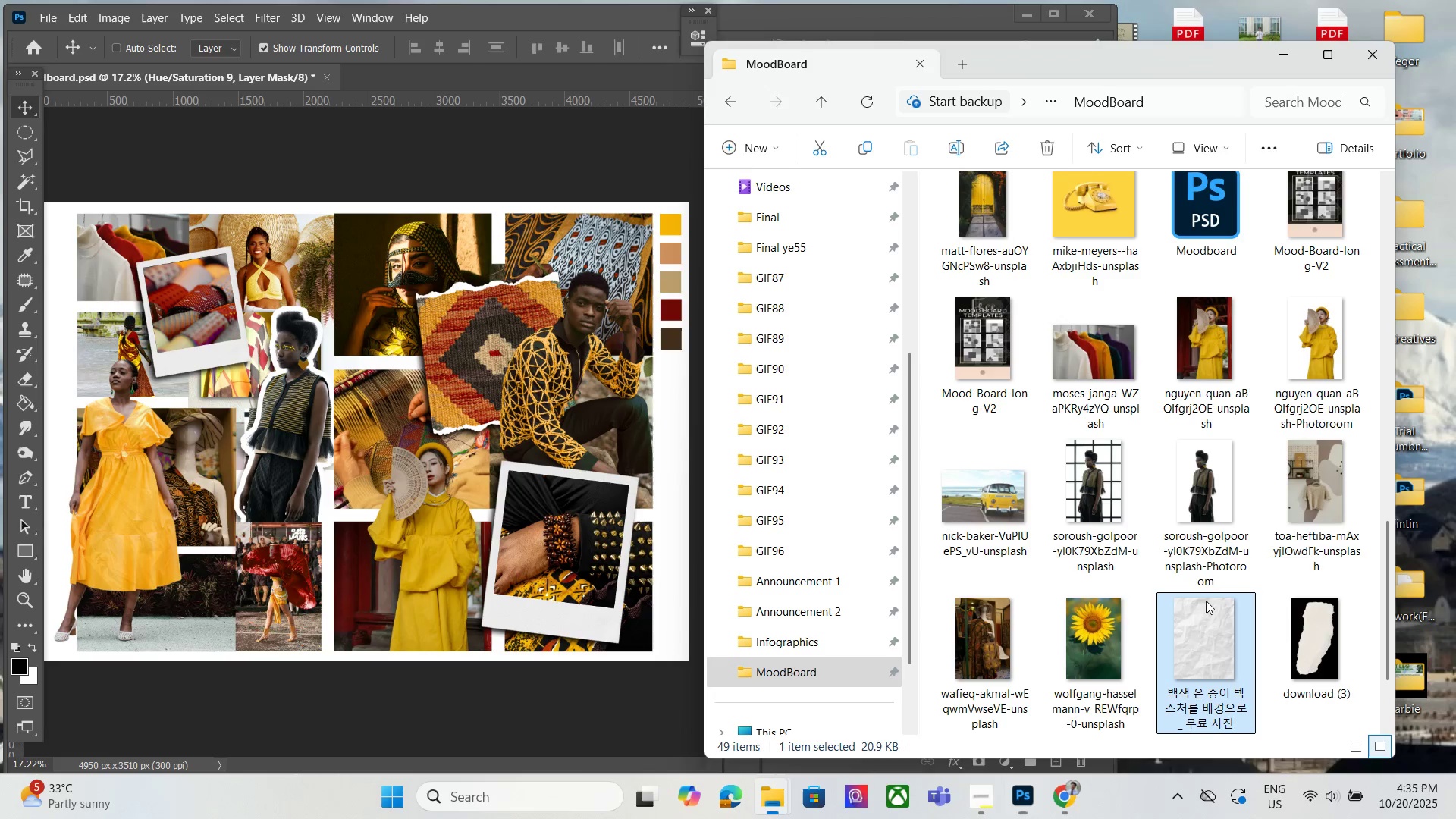 
scroll: coordinate [1128, 644], scroll_direction: down, amount: 2.0
 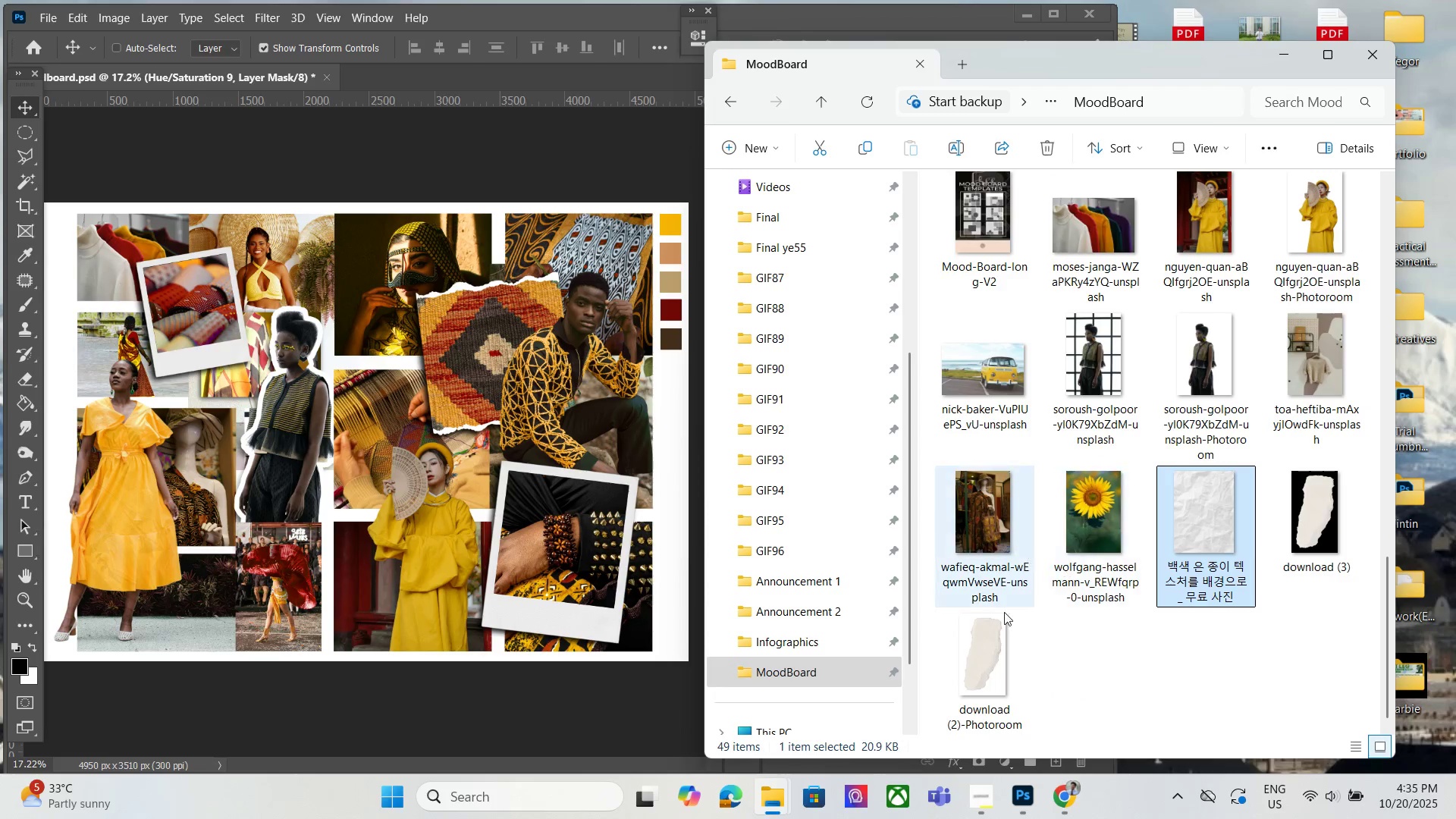 
left_click([996, 627])
 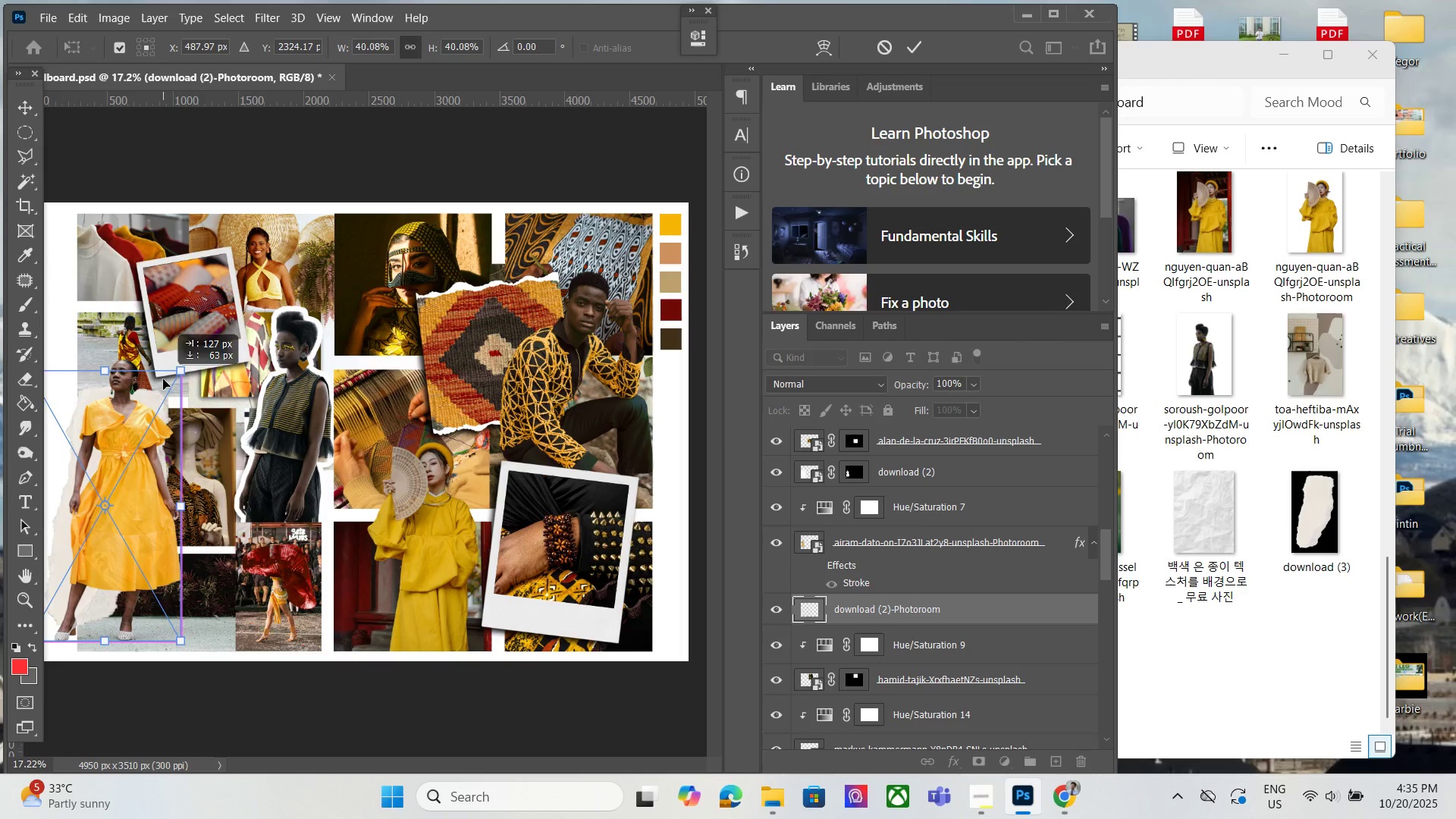 
wait(11.12)
 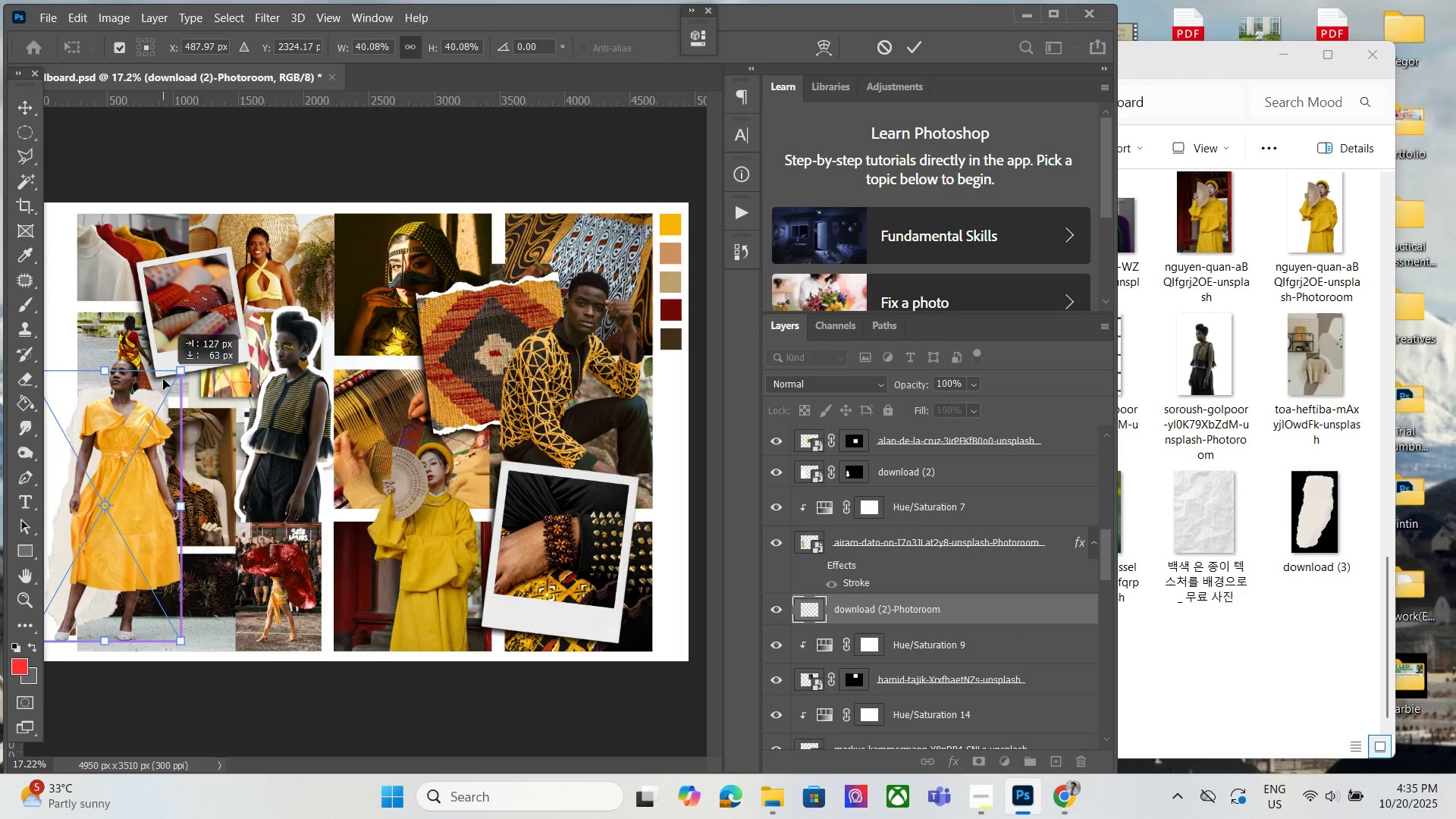 
left_click([15, 606])
 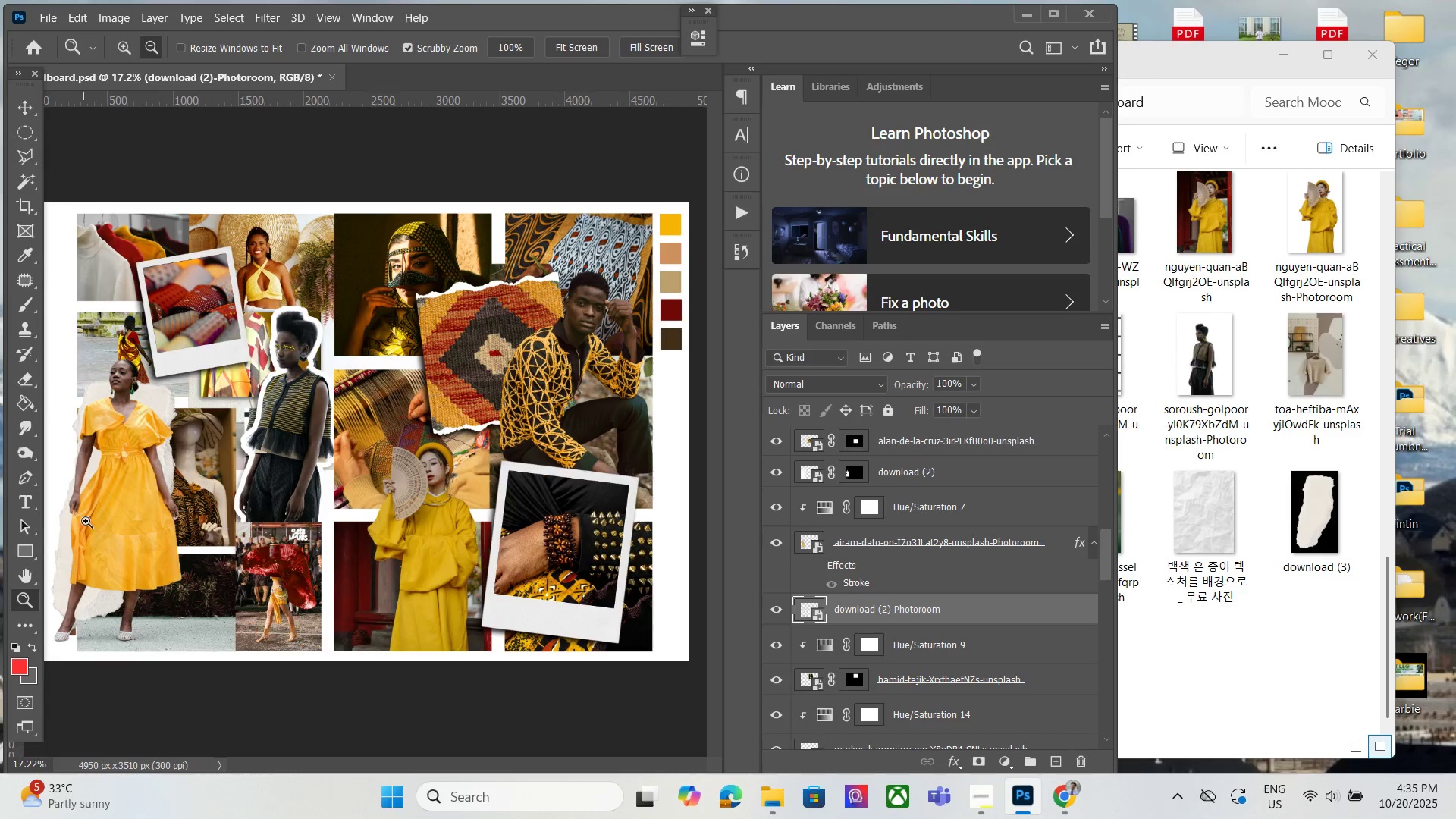 
hold_key(key=AltLeft, duration=0.54)
scroll: coordinate [99, 507], scroll_direction: none, amount: 0.0
 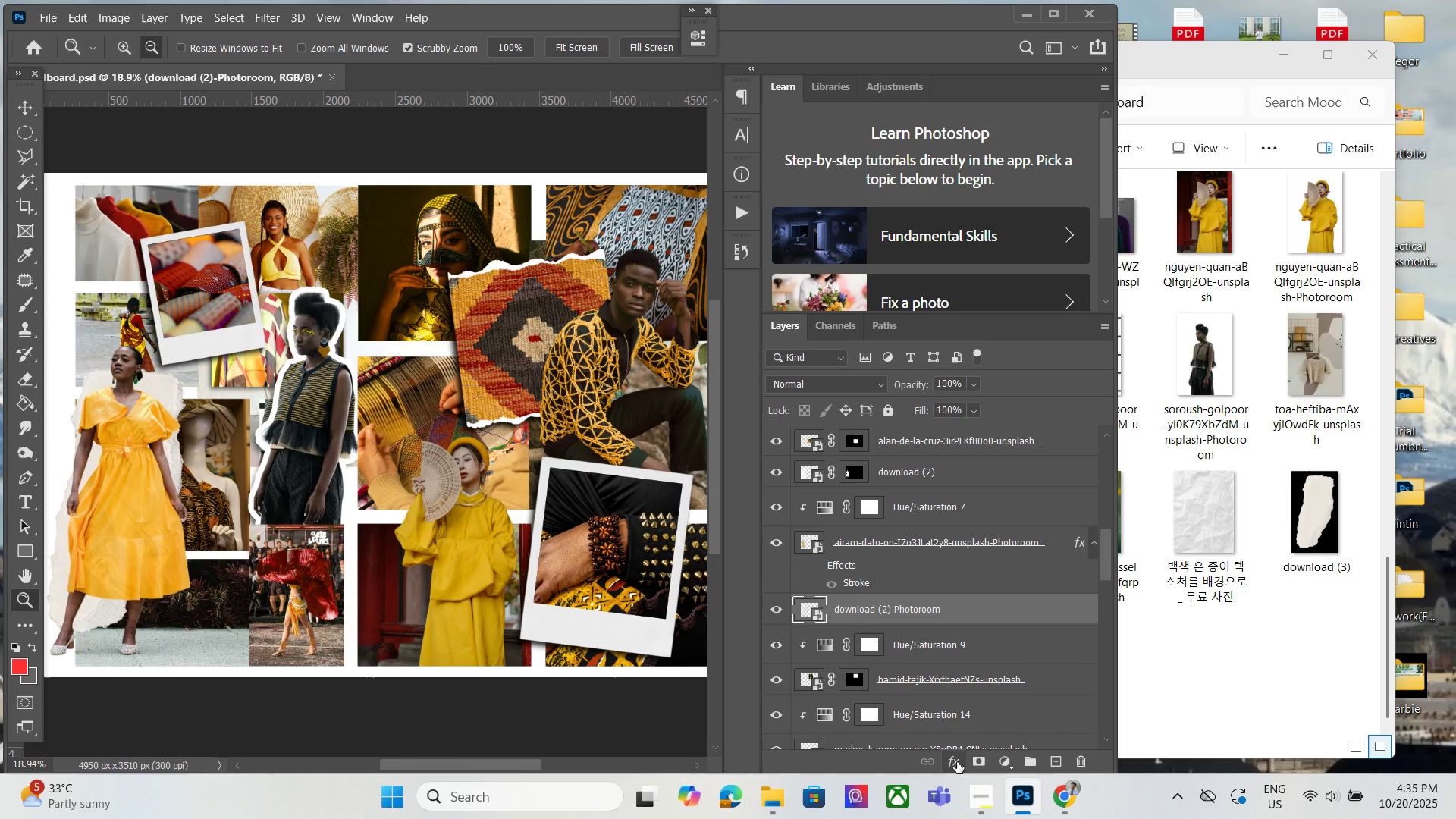 
left_click([957, 762])
 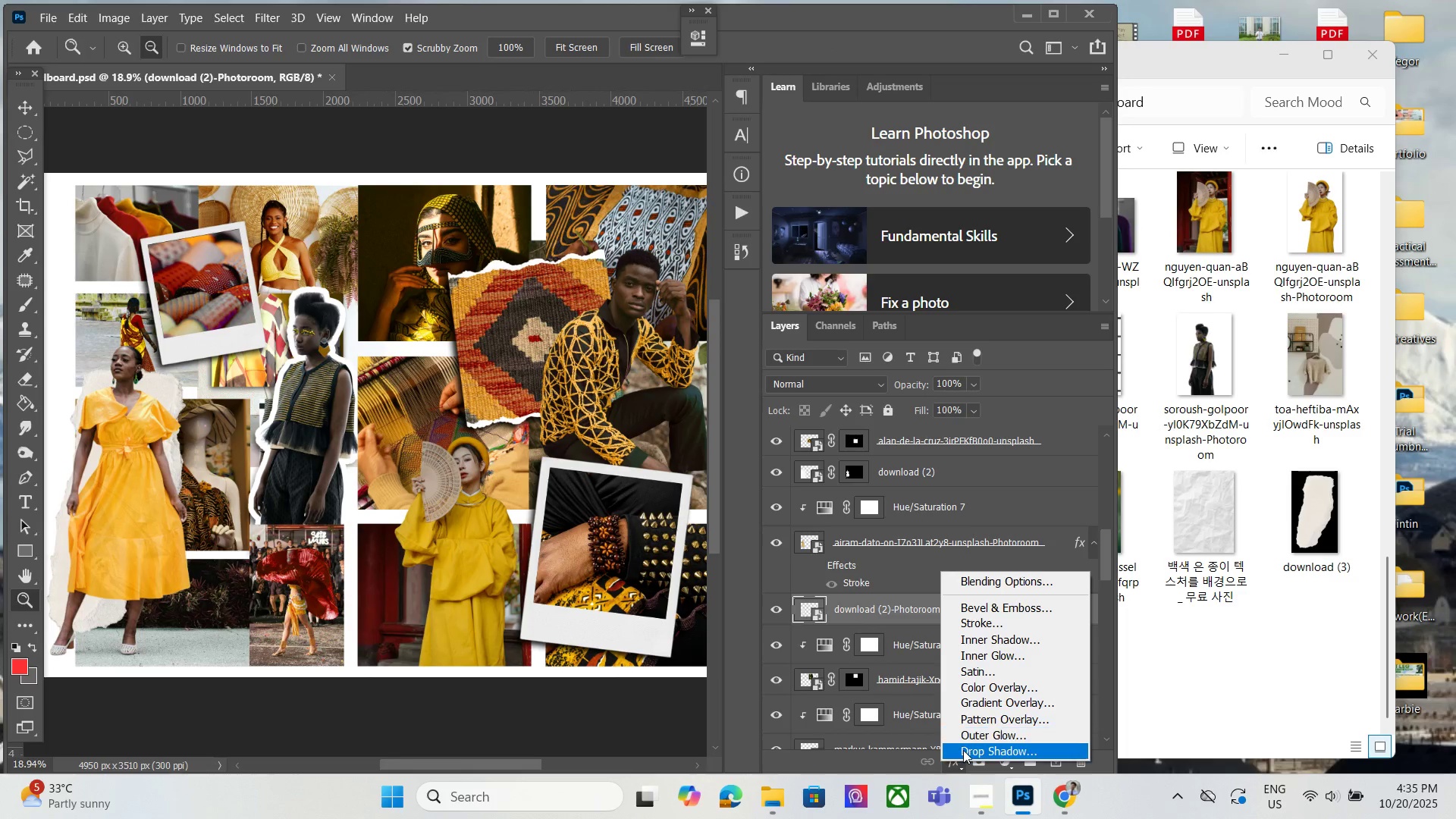 
left_click([964, 751])
 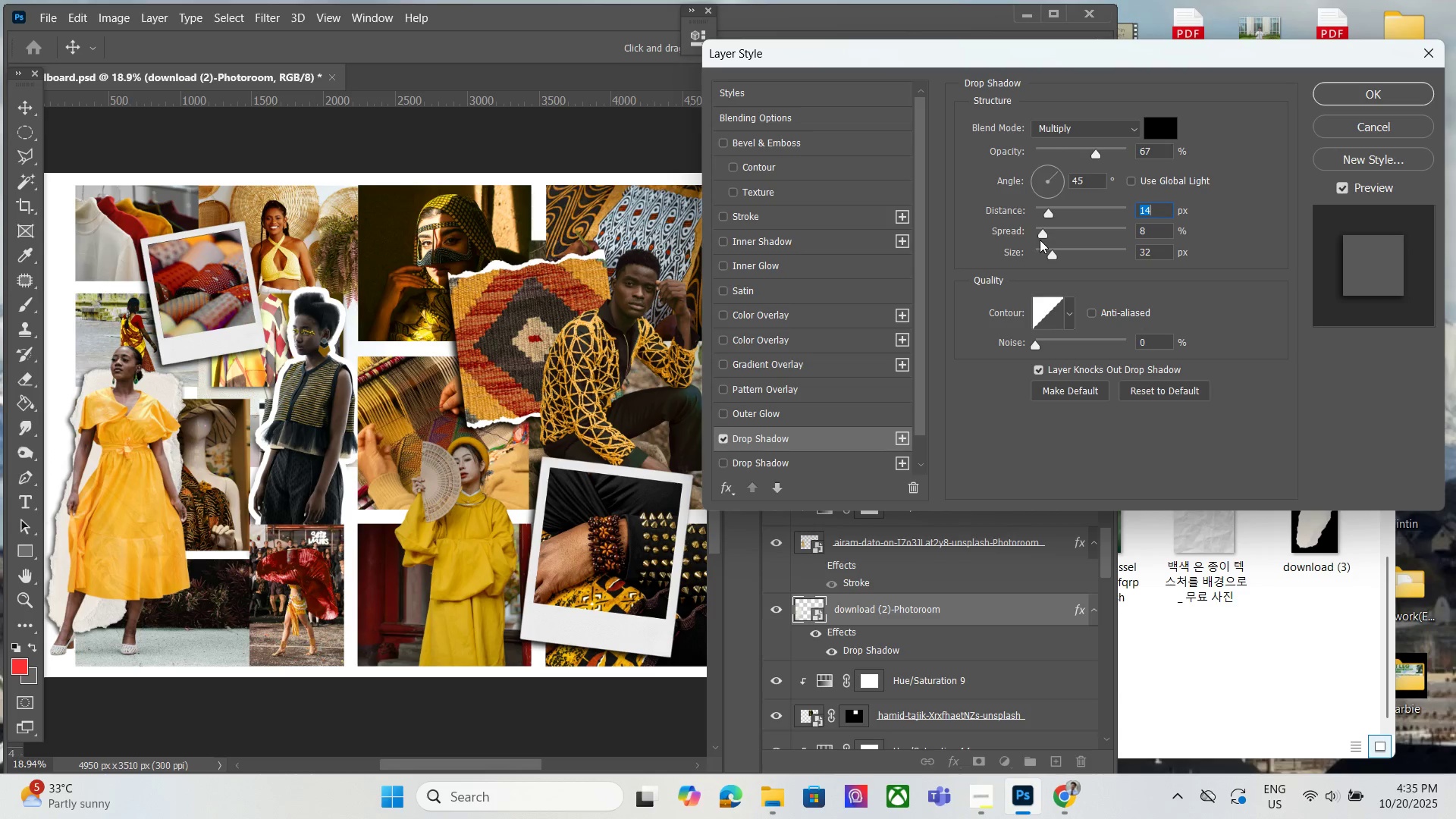 
wait(14.23)
 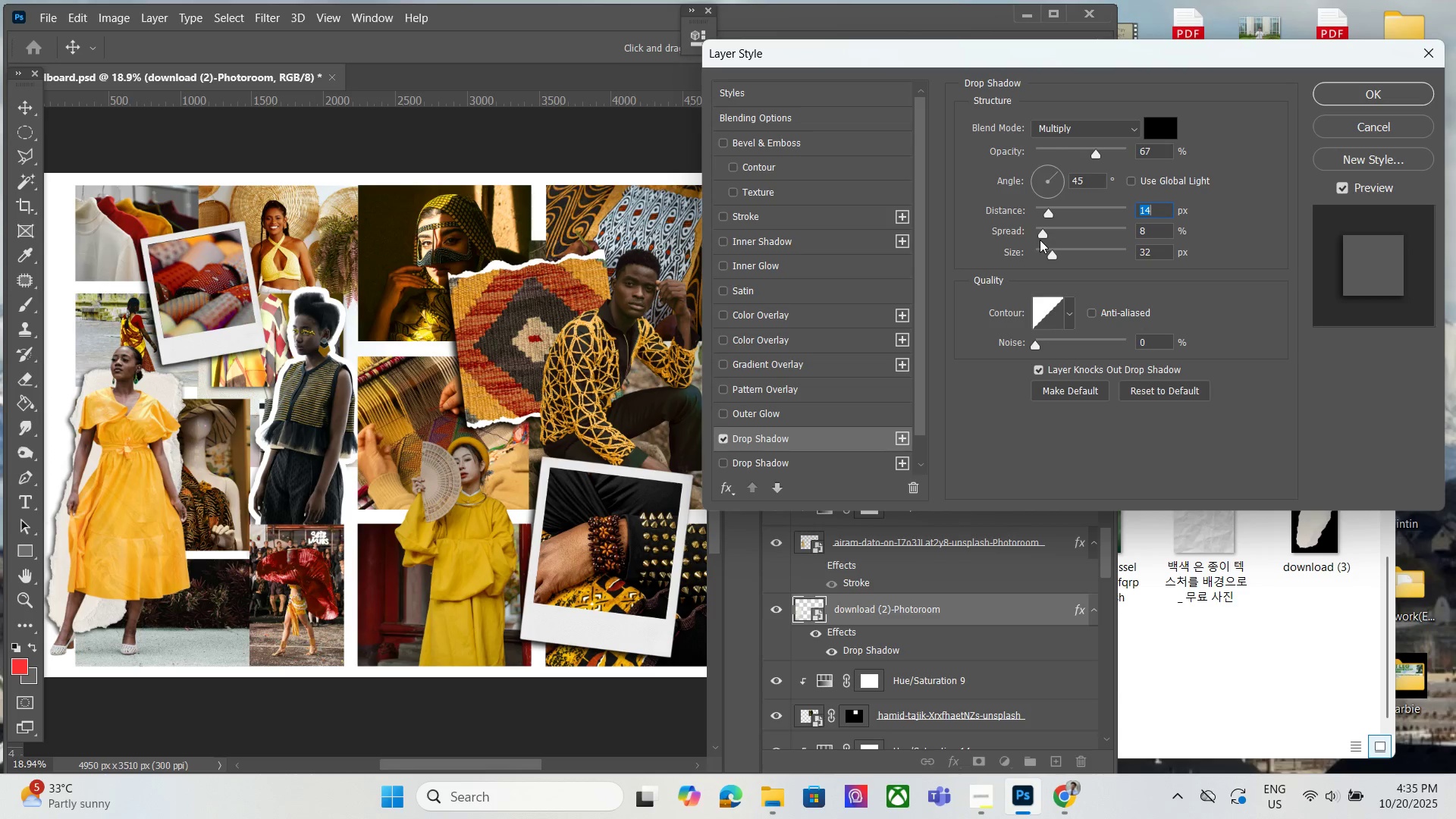 
hold_key(key=AltLeft, duration=0.5)
scroll: coordinate [297, 517], scroll_direction: down, amount: 2.0
 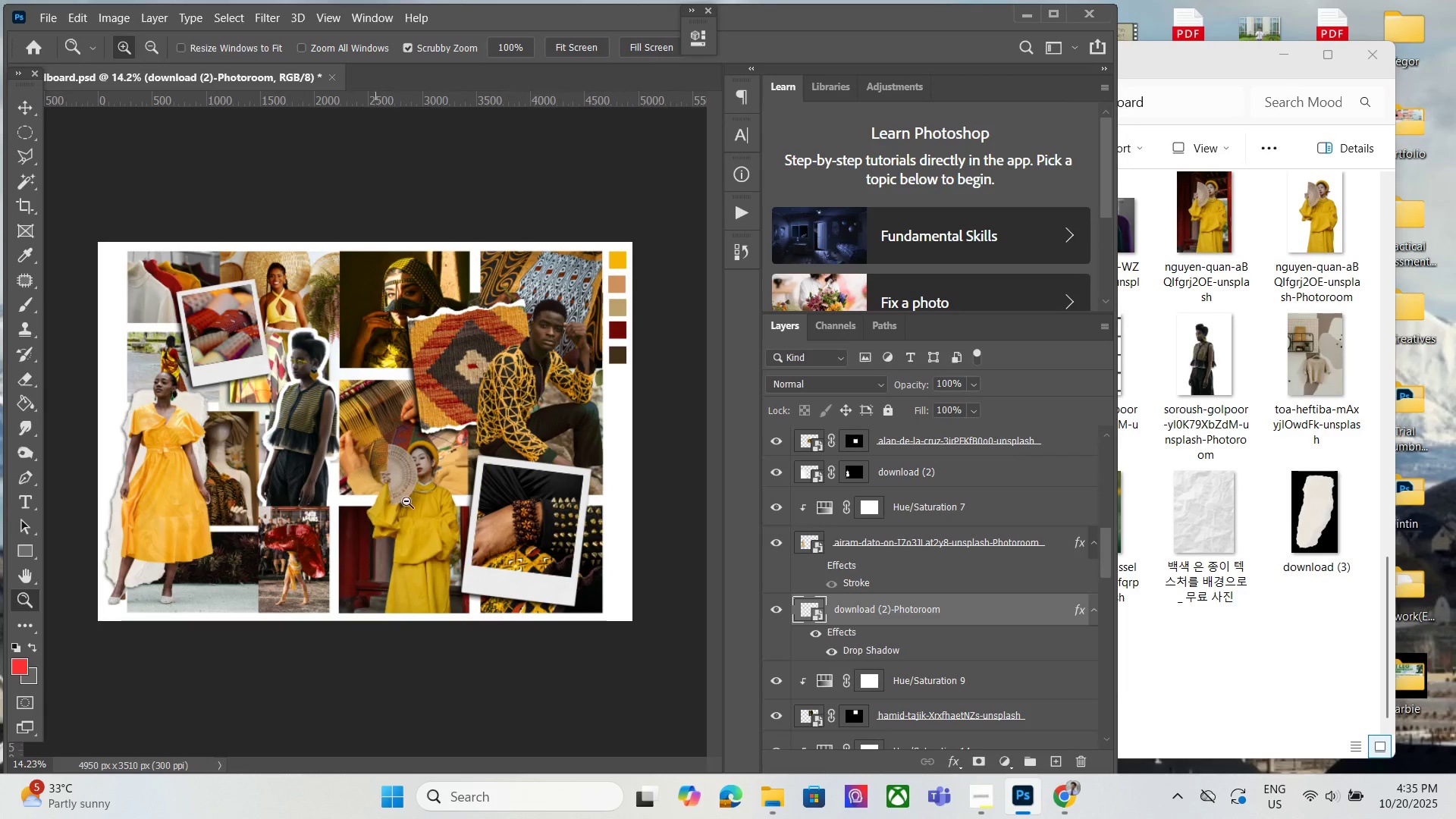 
key(Control+S)
 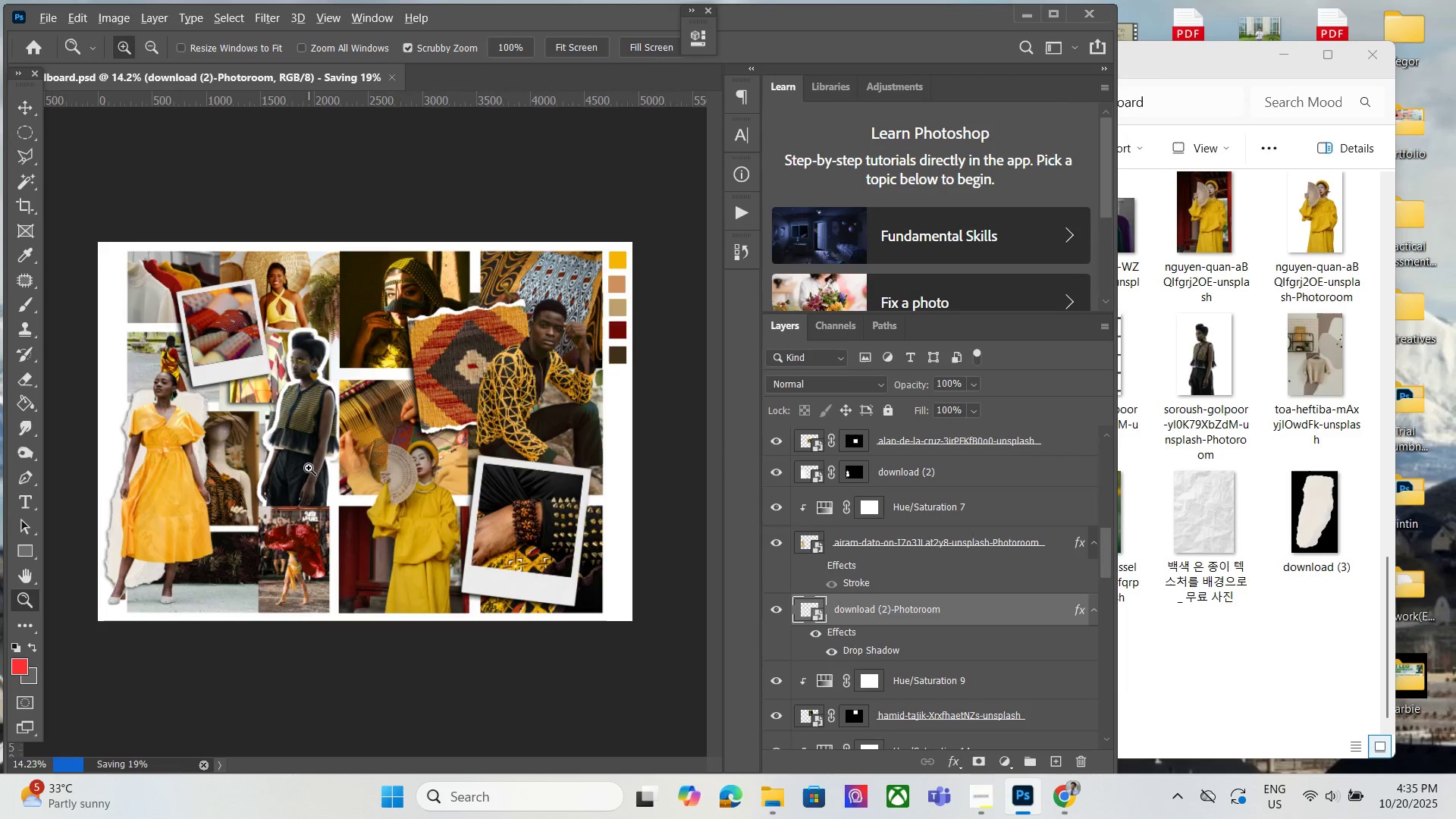 
hold_key(key=AltLeft, duration=0.91)
scroll: coordinate [271, 458], scroll_direction: none, amount: 0.0
 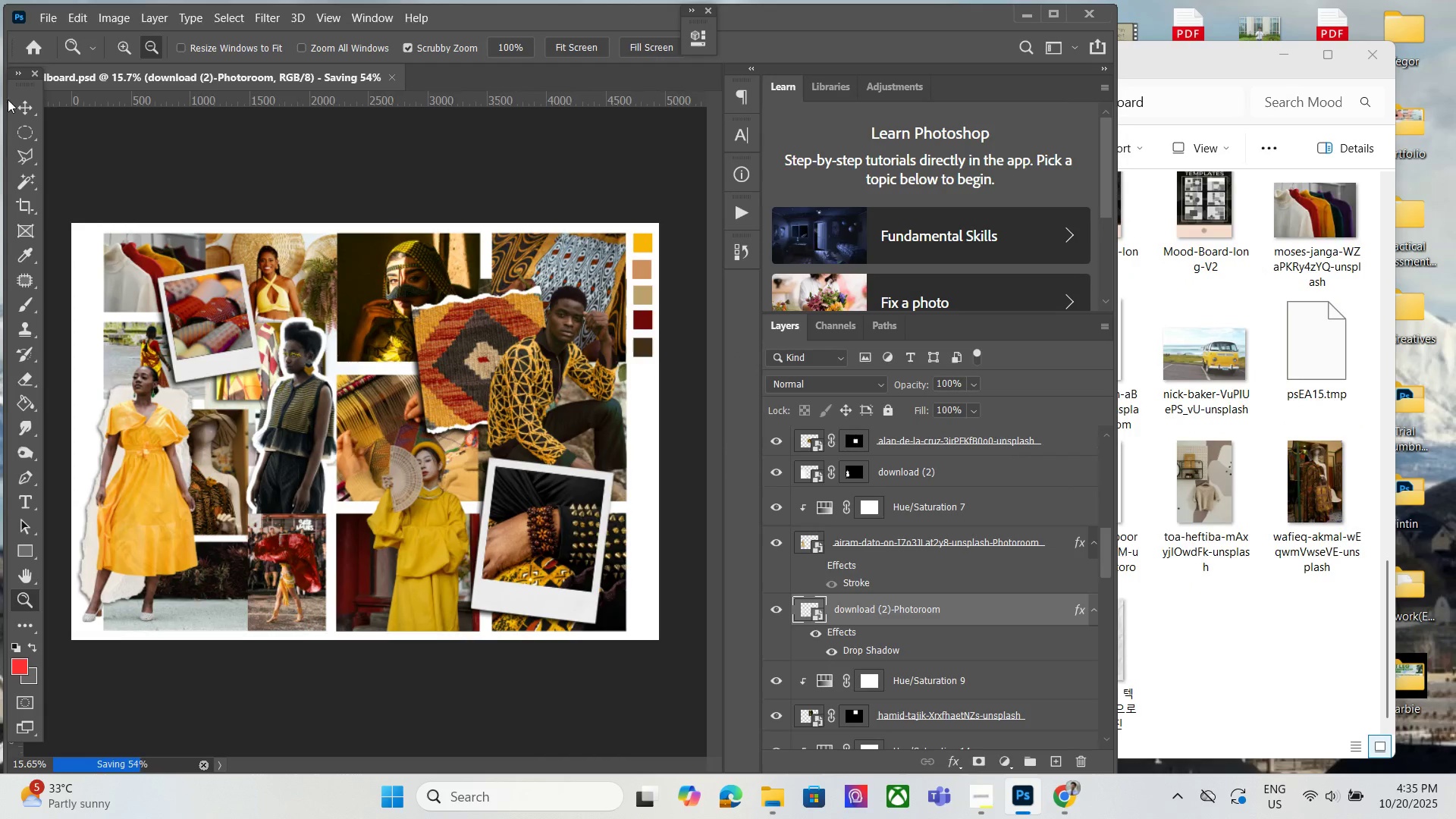 
left_click([23, 100])
 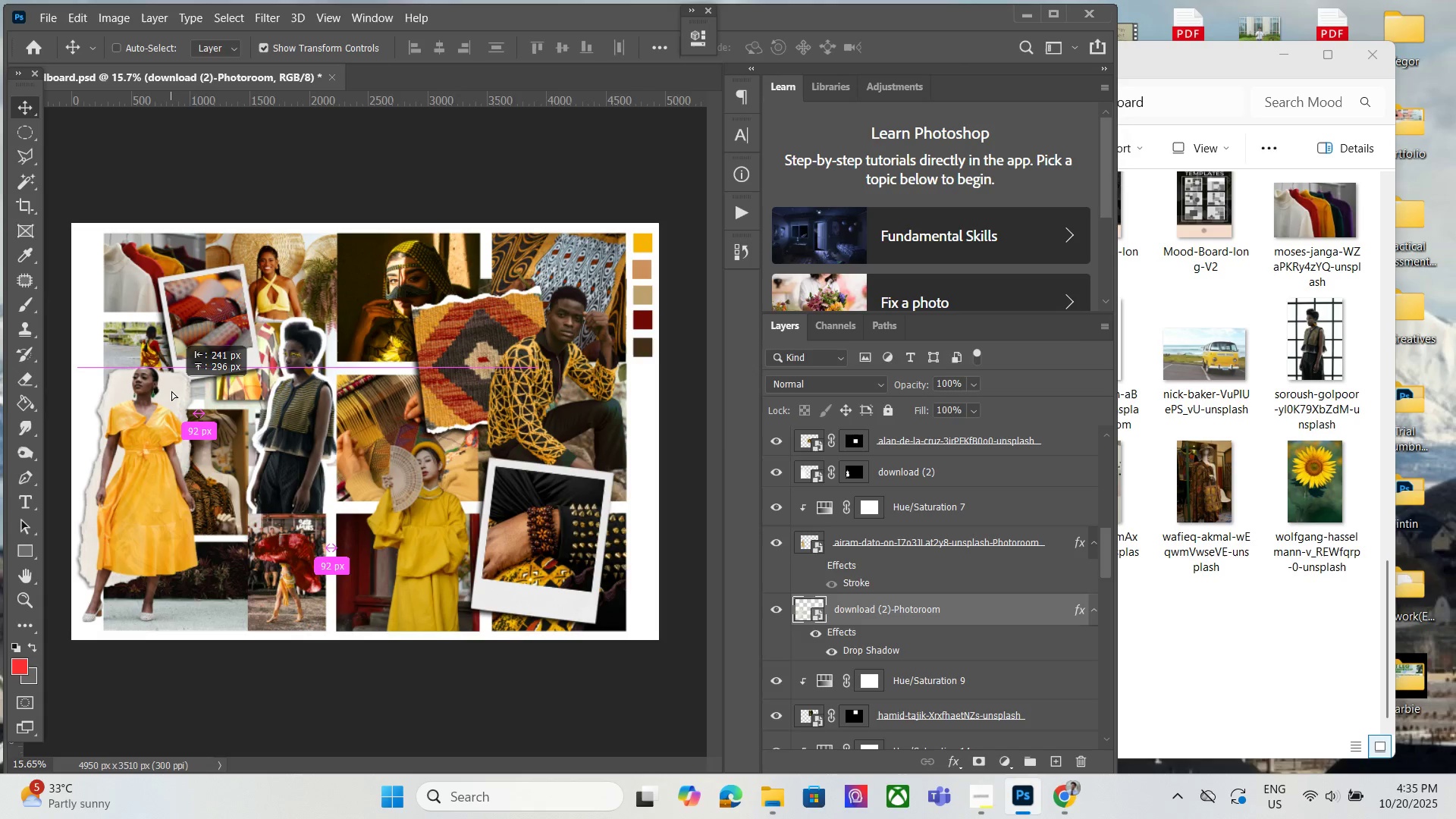 
wait(11.11)
 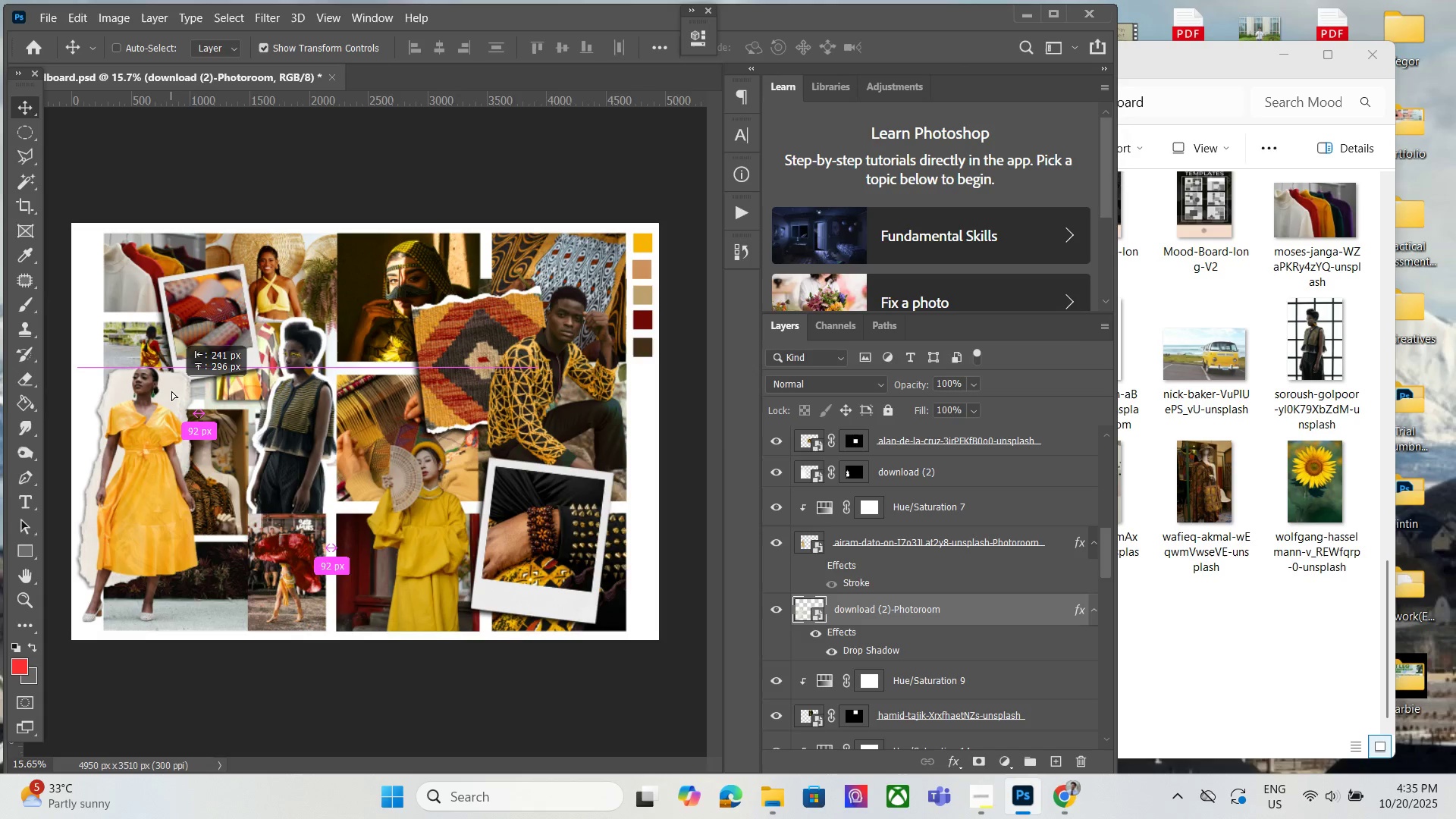 
left_click([194, 422])
 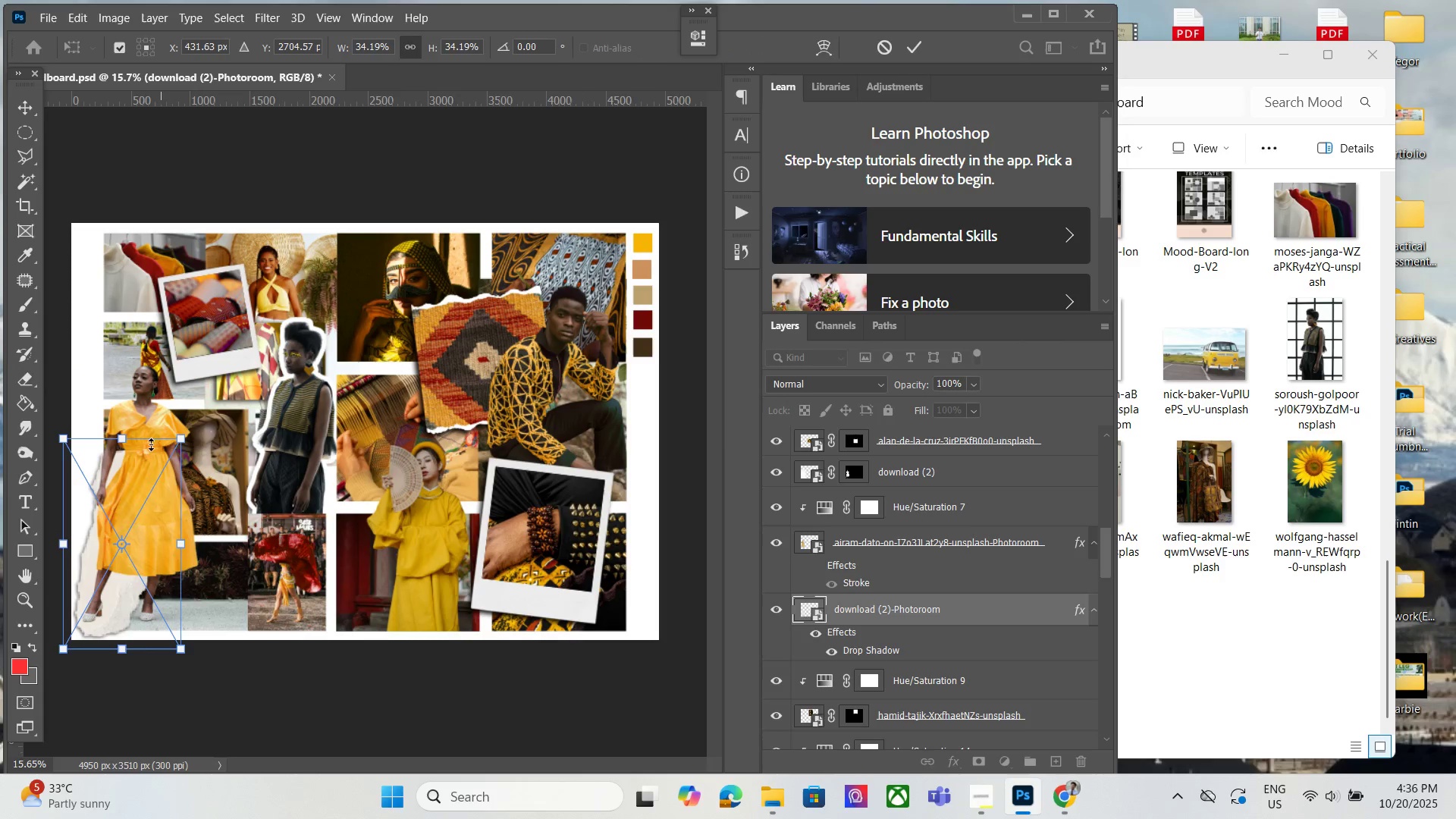 
hold_key(key=AltLeft, duration=0.38)
scroll: coordinate [206, 500], scroll_direction: down, amount: 2.0
 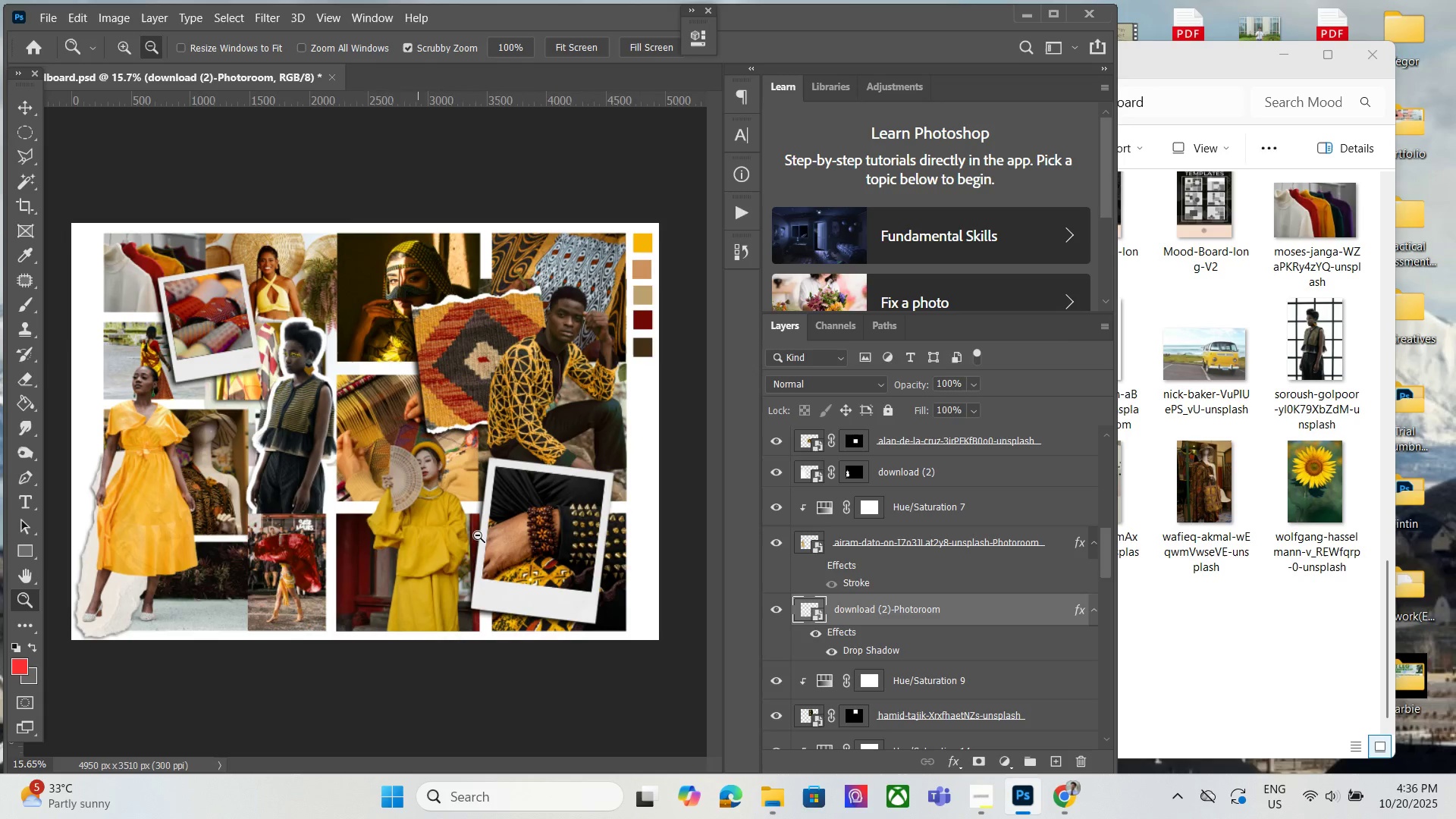 
hold_key(key=AltLeft, duration=0.41)
 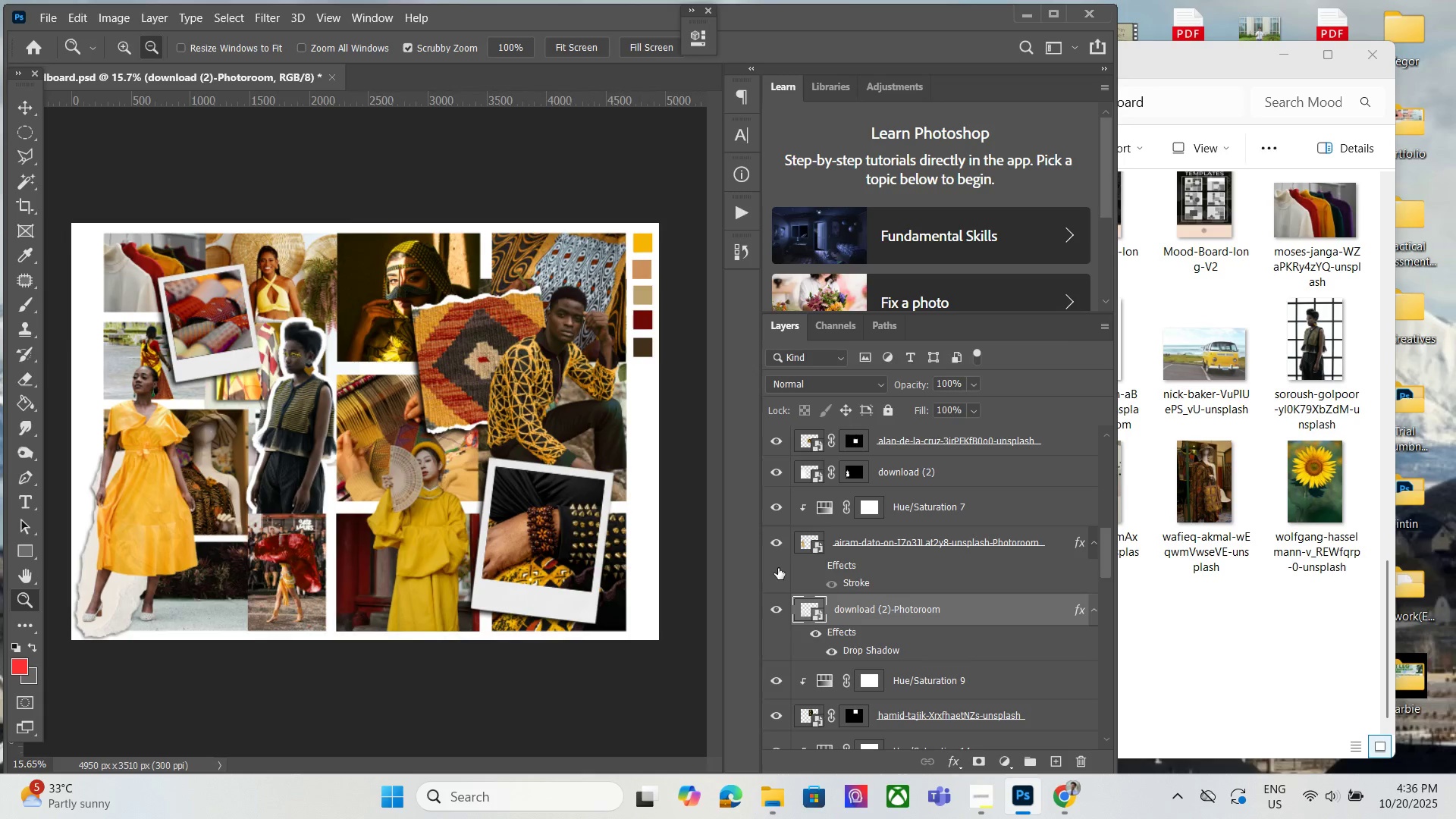 
key(Control+S)
 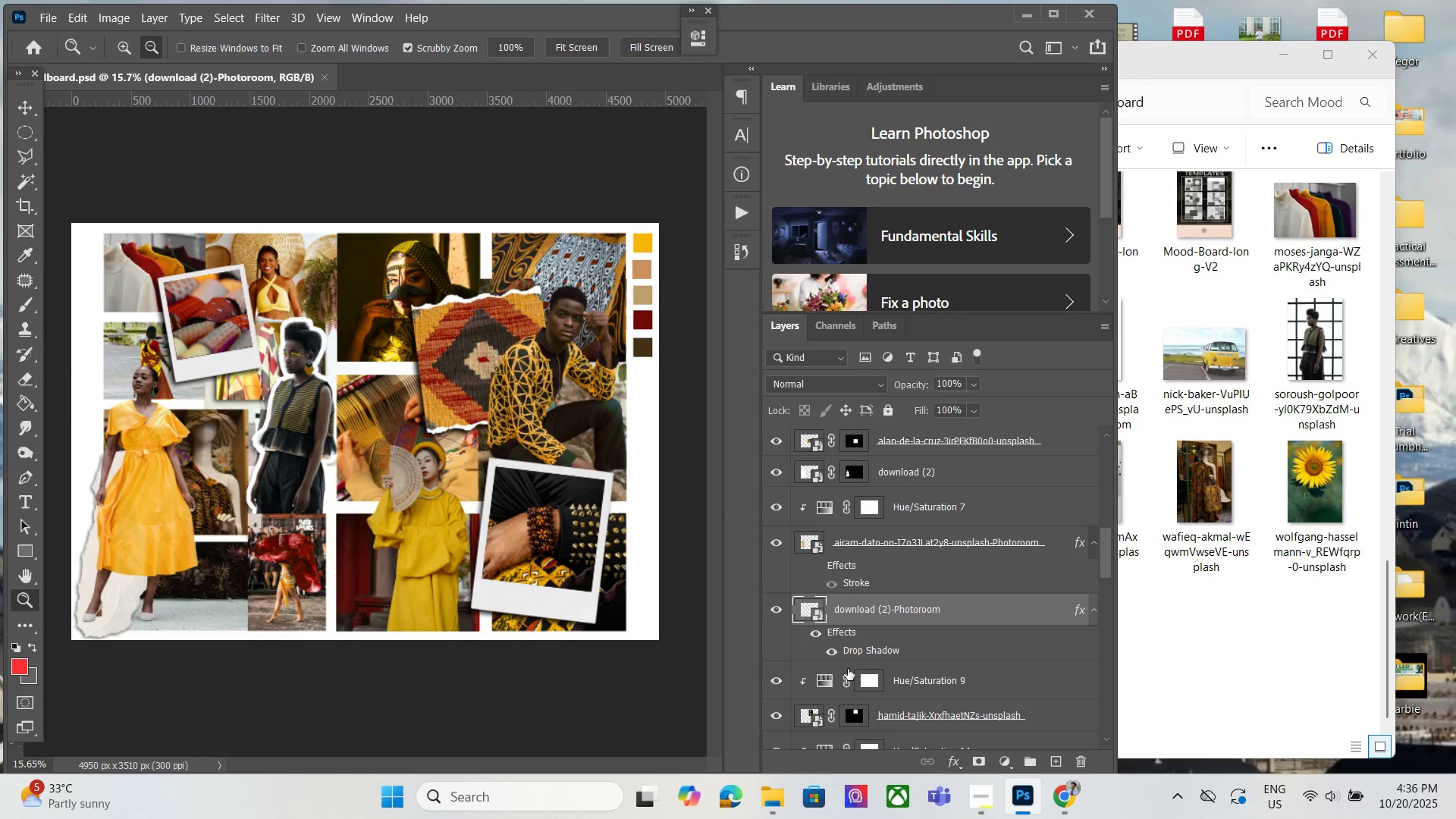 
wait(5.42)
 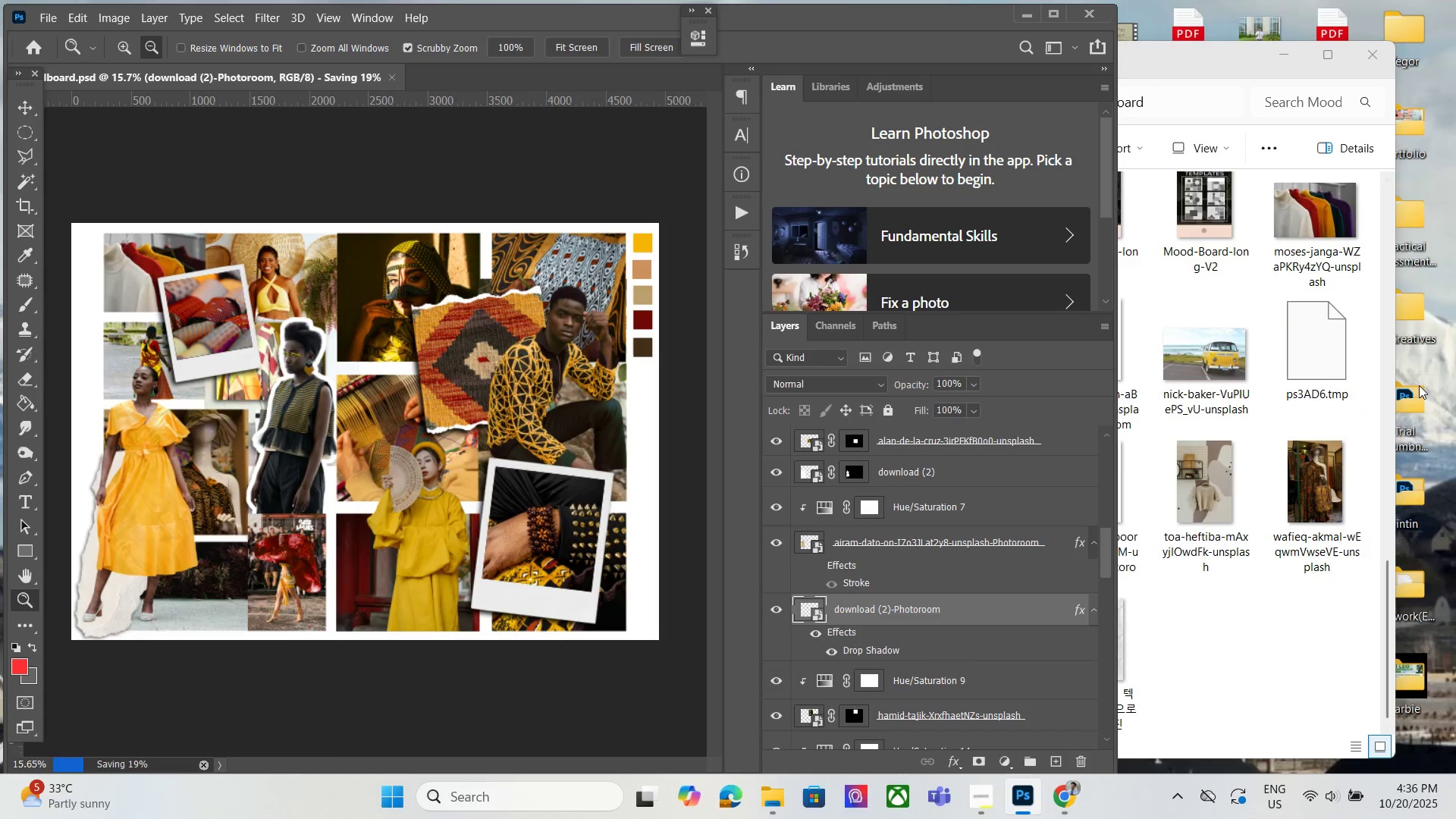 
scroll: coordinate [840, 636], scroll_direction: down, amount: 4.0
 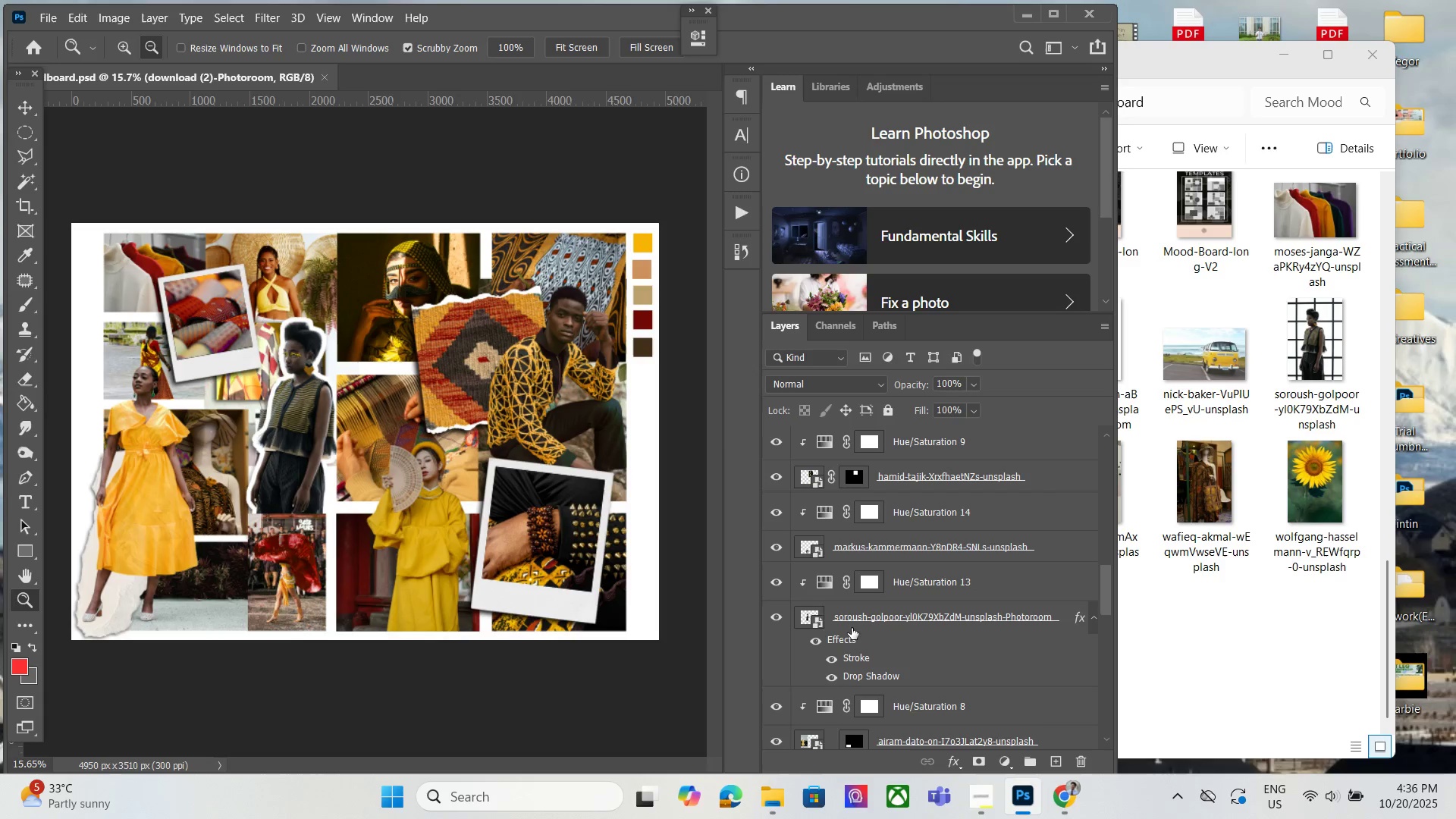 
key(Control+S)
 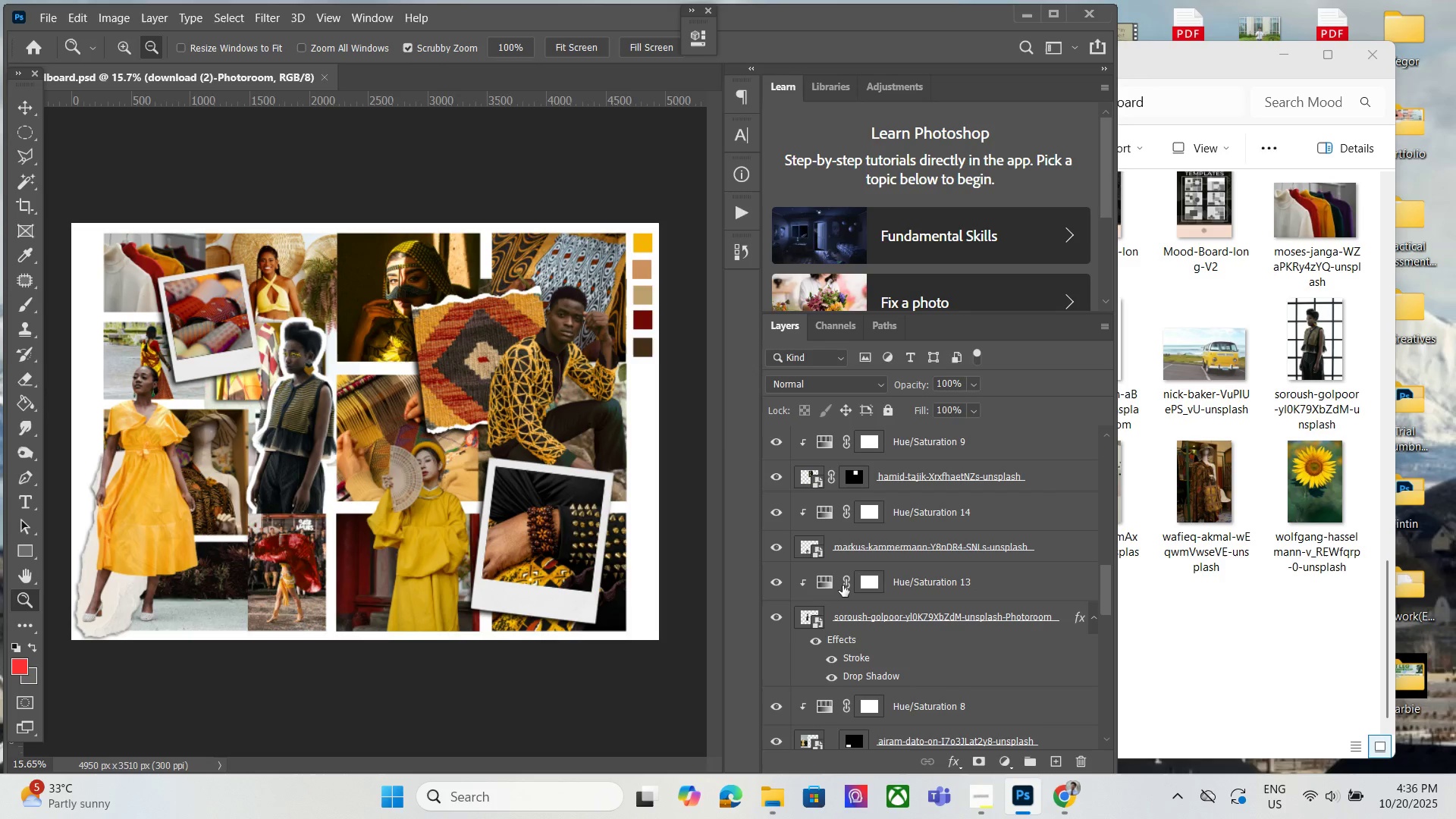 
scroll: coordinate [849, 595], scroll_direction: down, amount: 2.0
 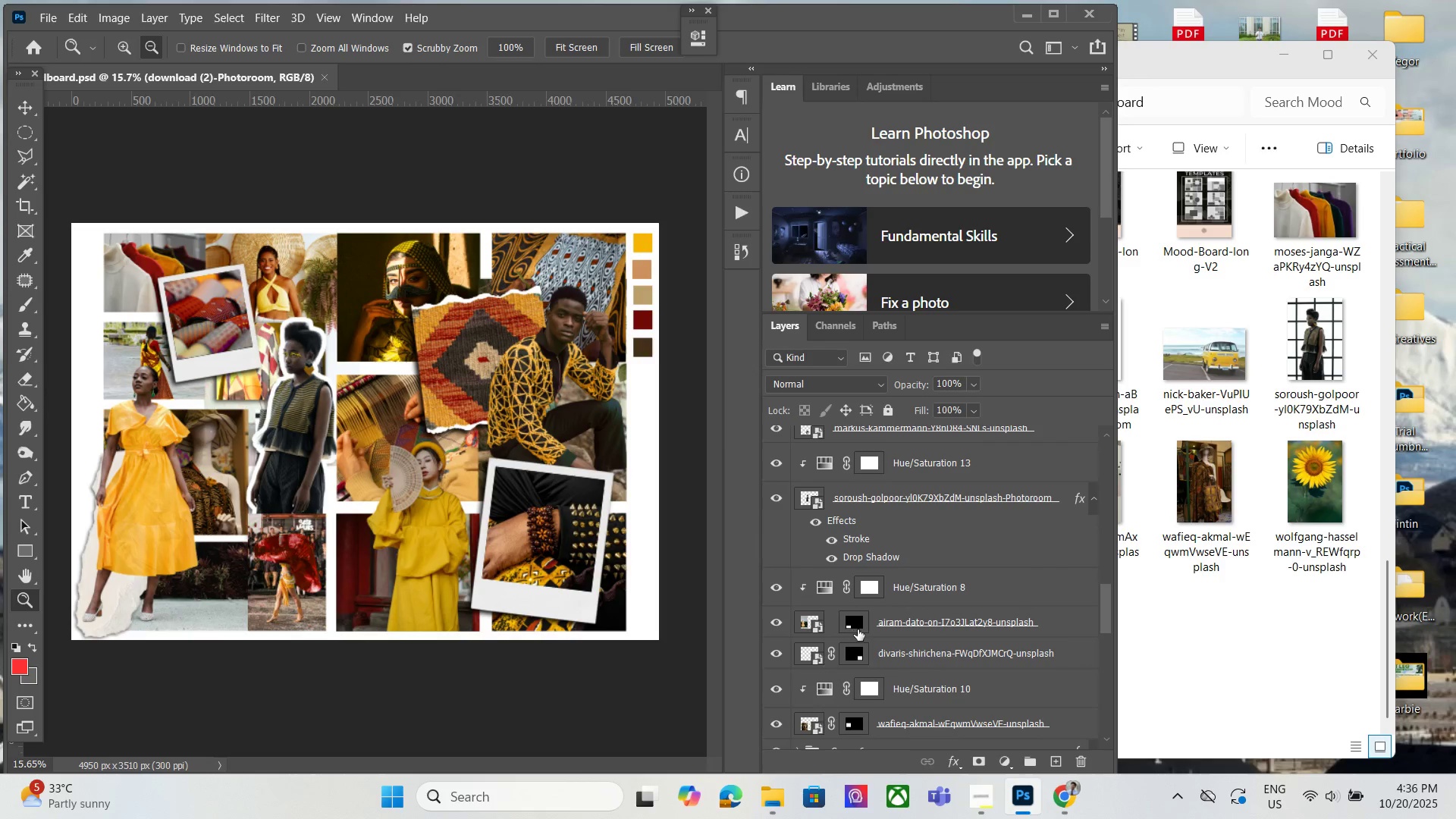 
left_click([945, 620])
 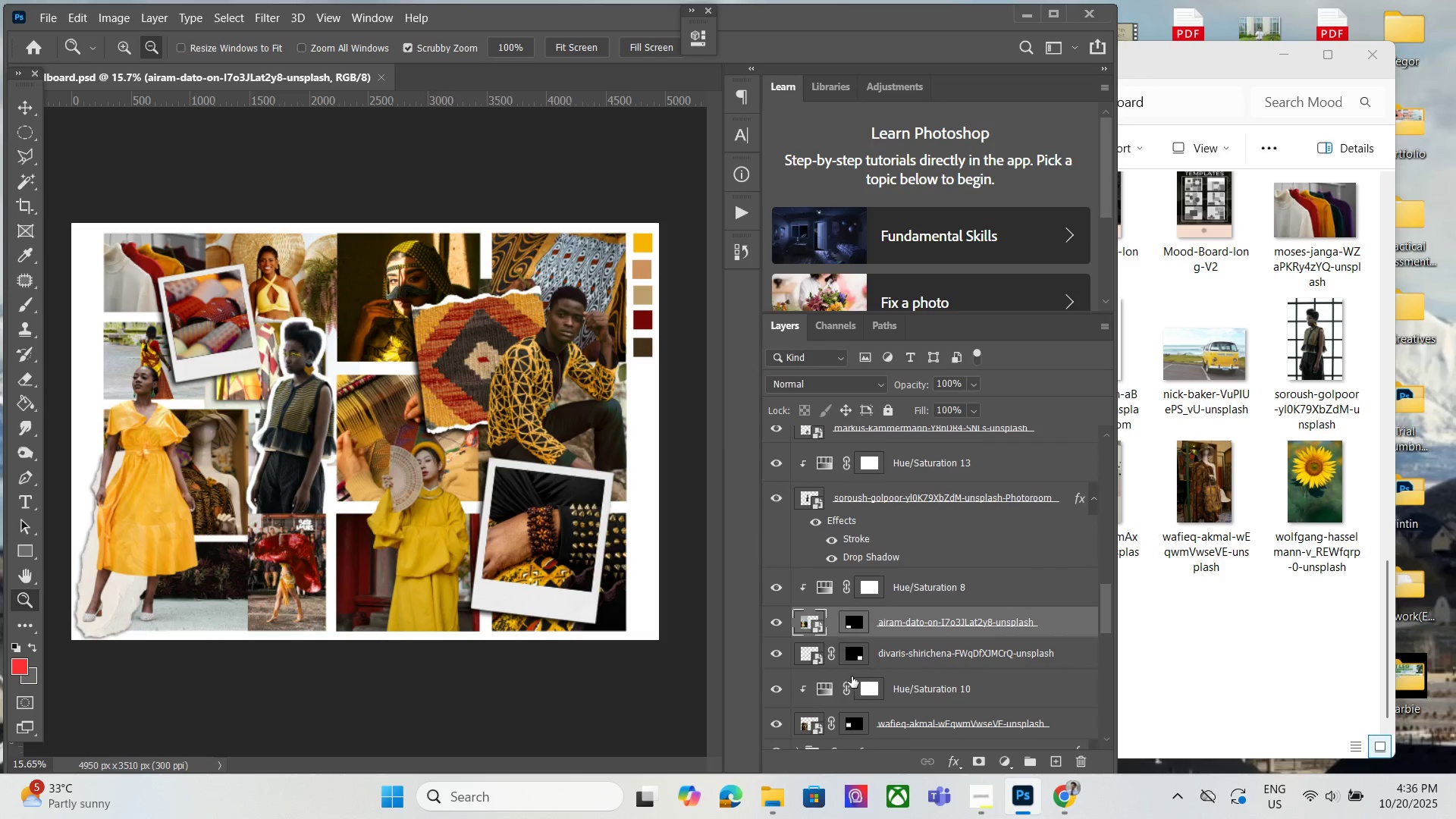 
scroll: coordinate [879, 577], scroll_direction: up, amount: 8.0
 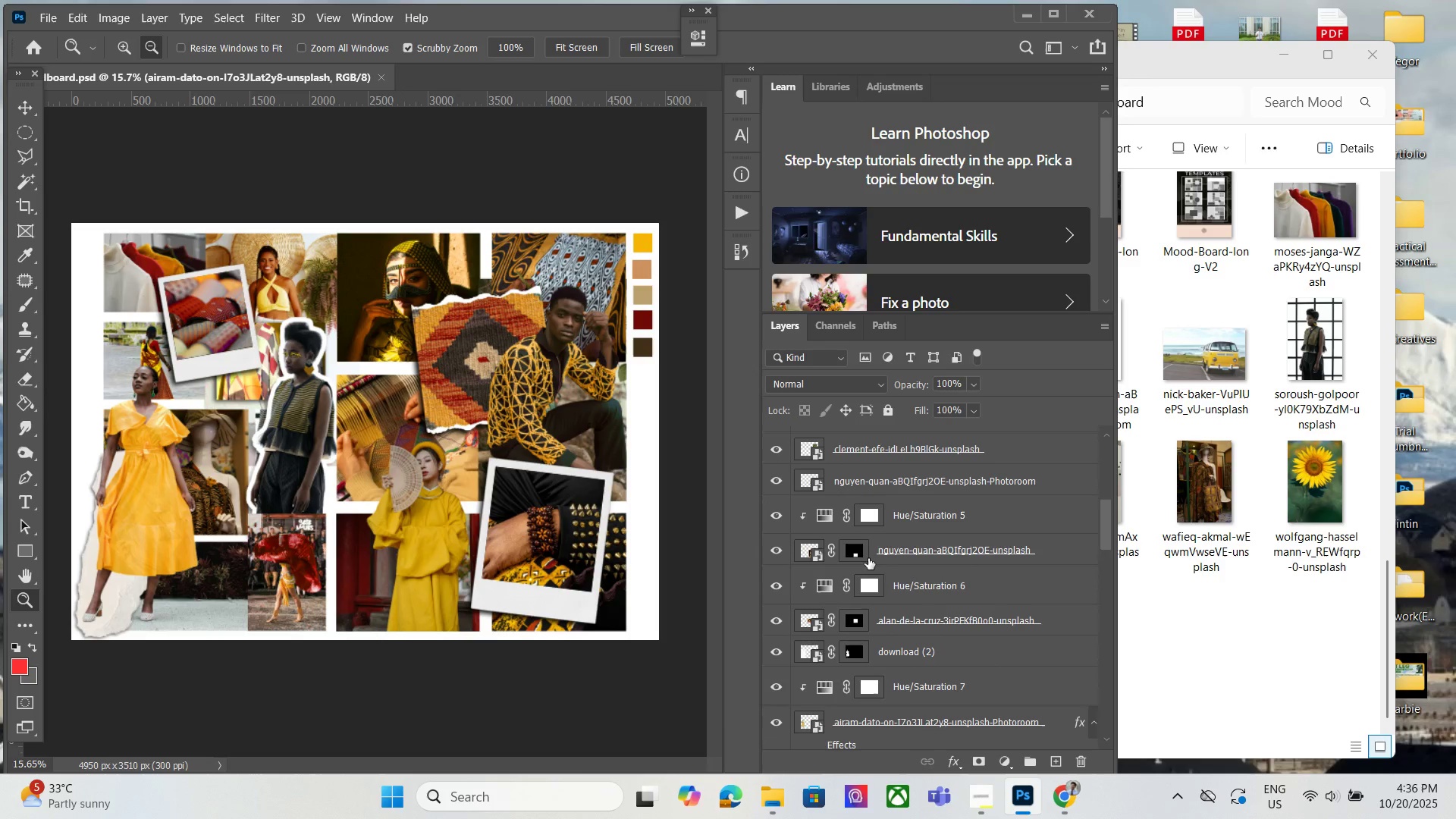 
scroll: coordinate [870, 594], scroll_direction: none, amount: 0.0
 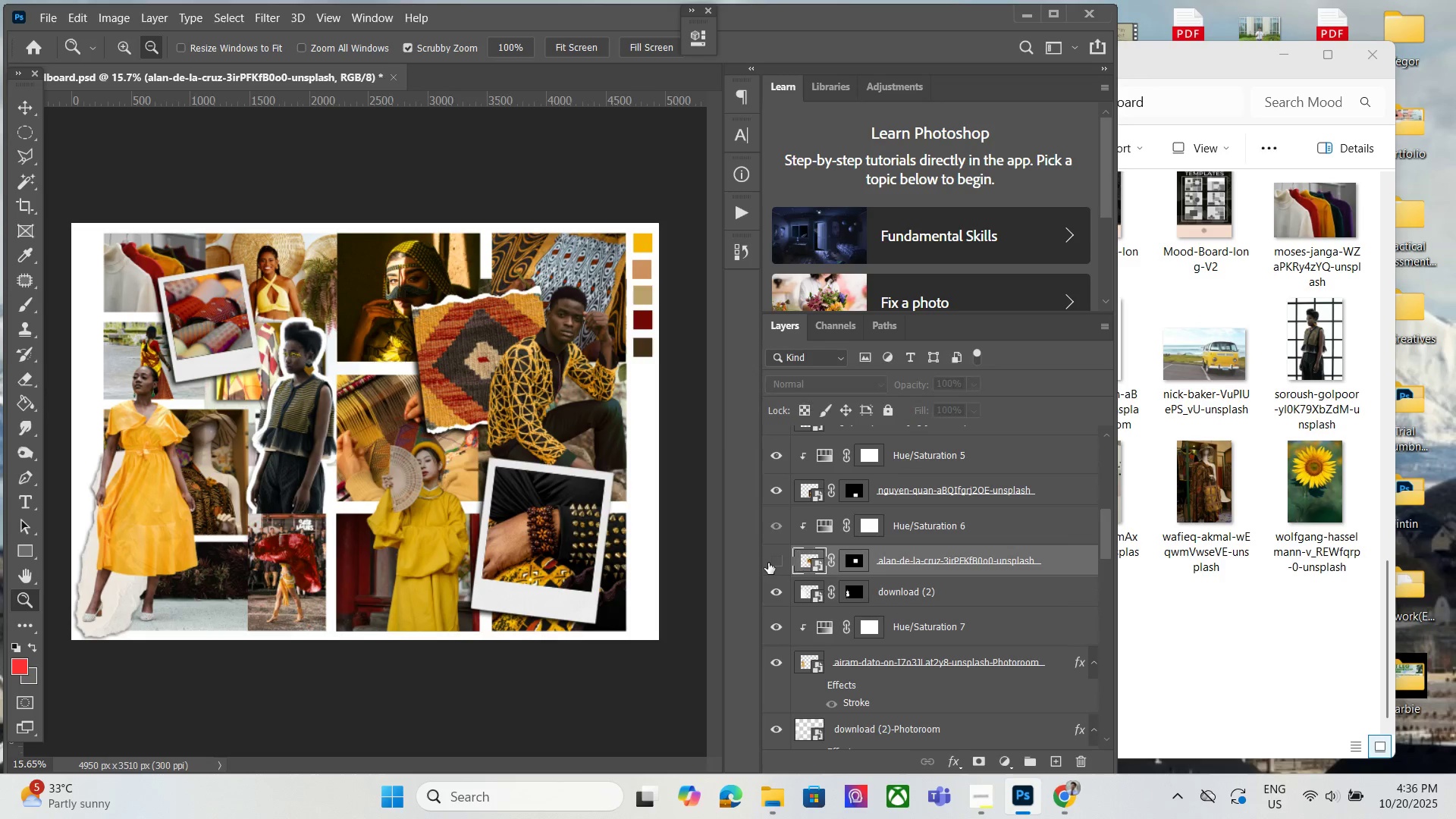 
double_click([768, 561])
 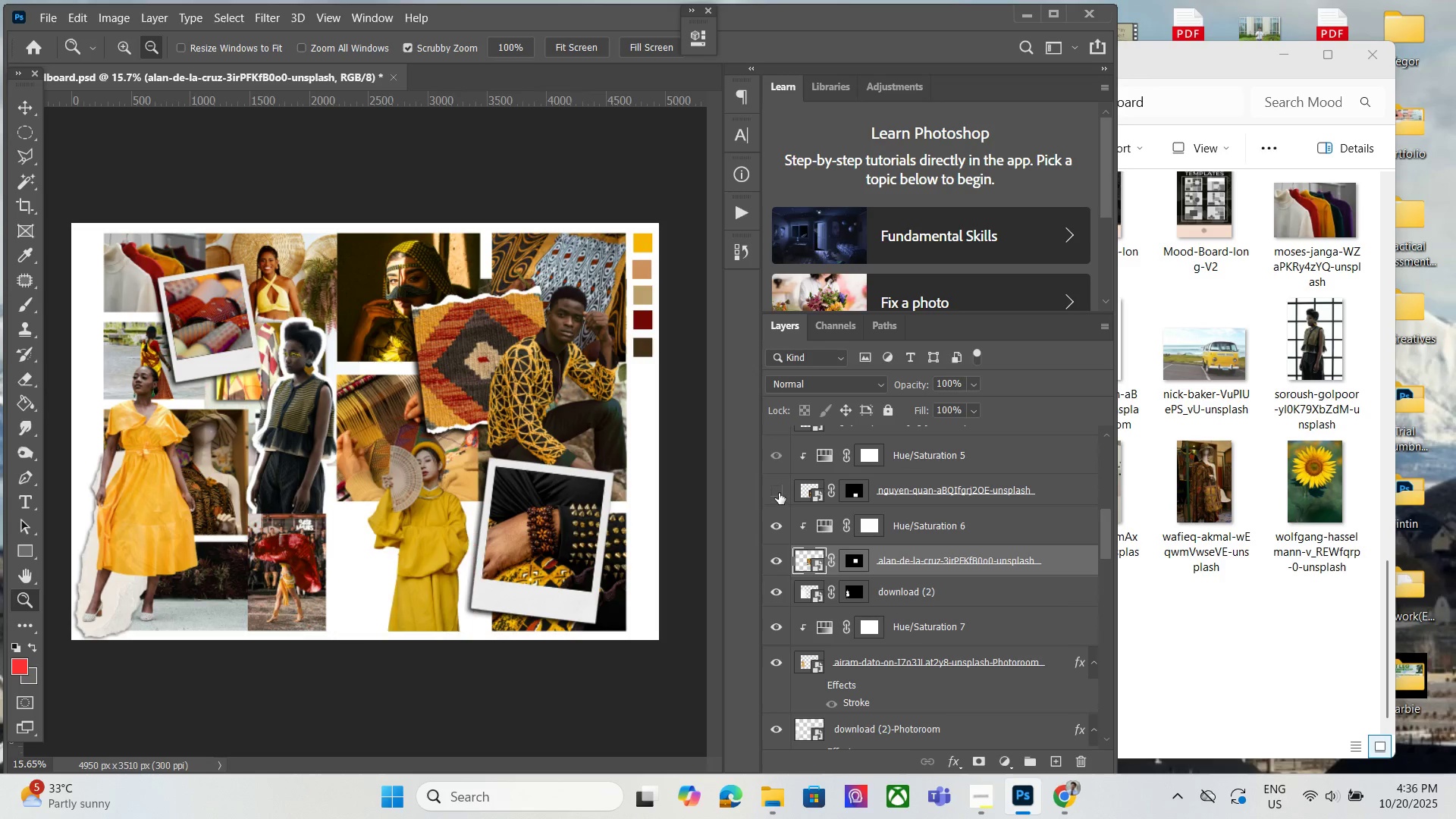 
double_click([779, 491])
 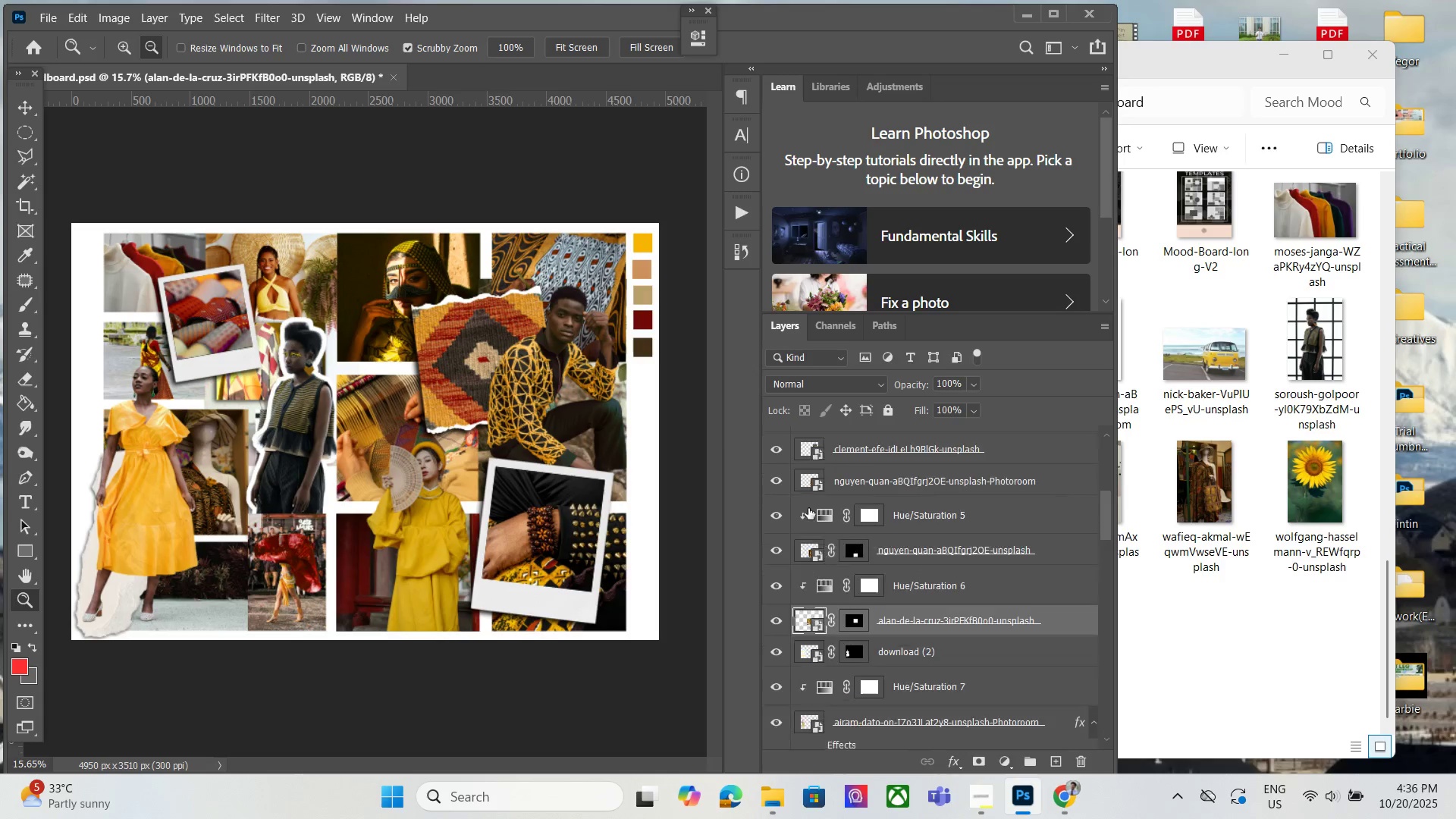 
scroll: coordinate [808, 511], scroll_direction: up, amount: 2.0
 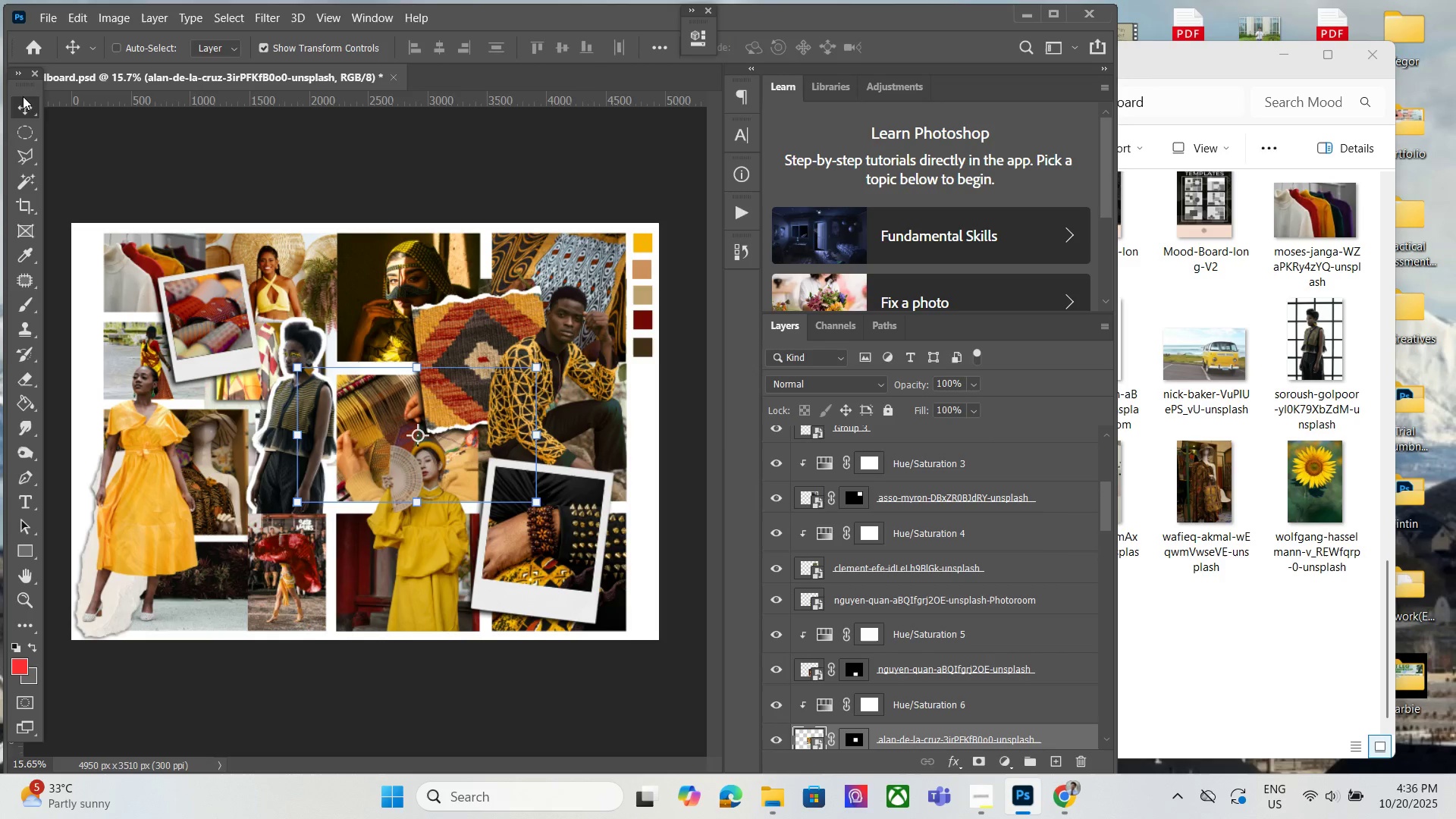 
left_click([118, 42])
 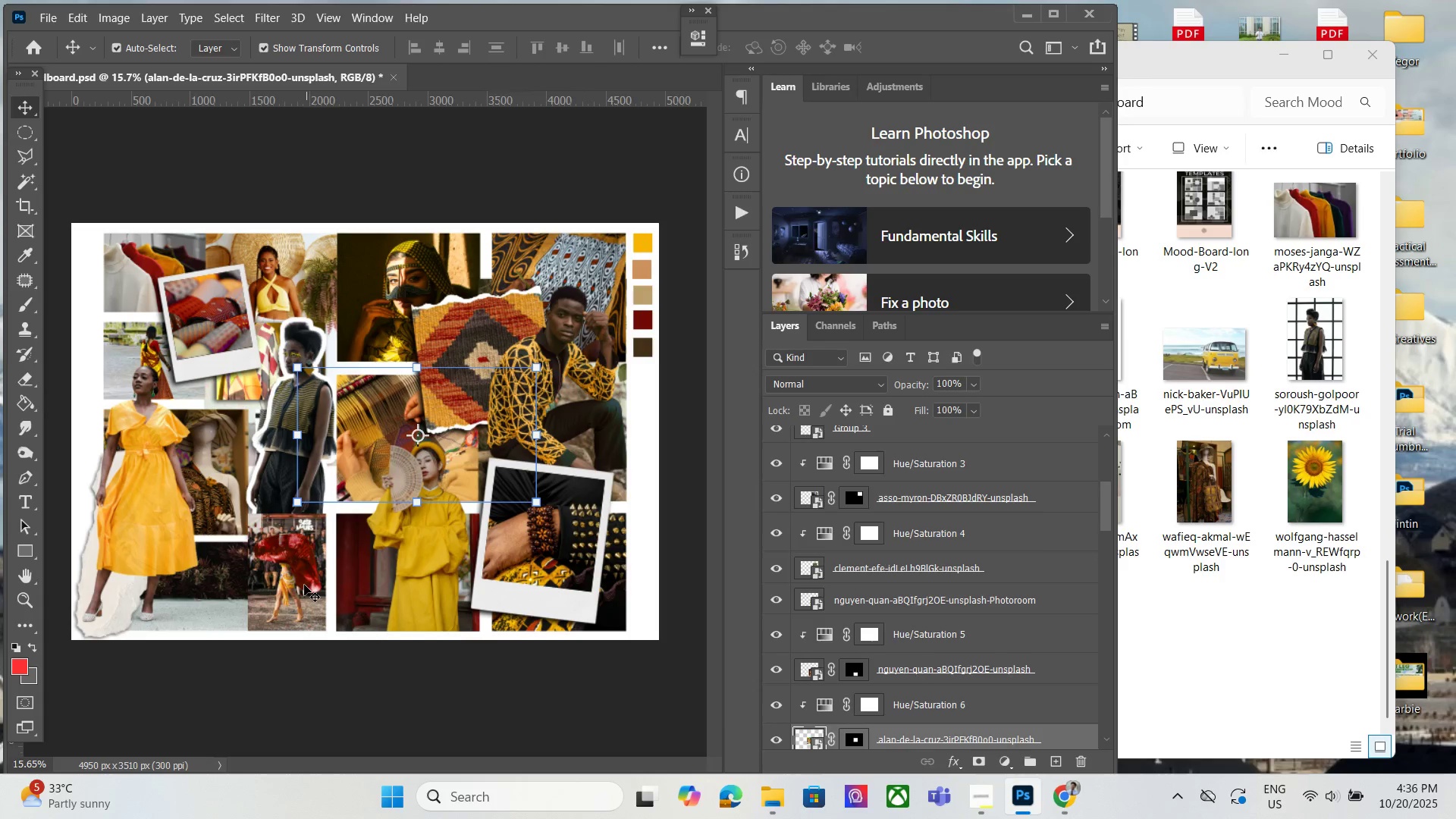 
left_click([288, 579])
 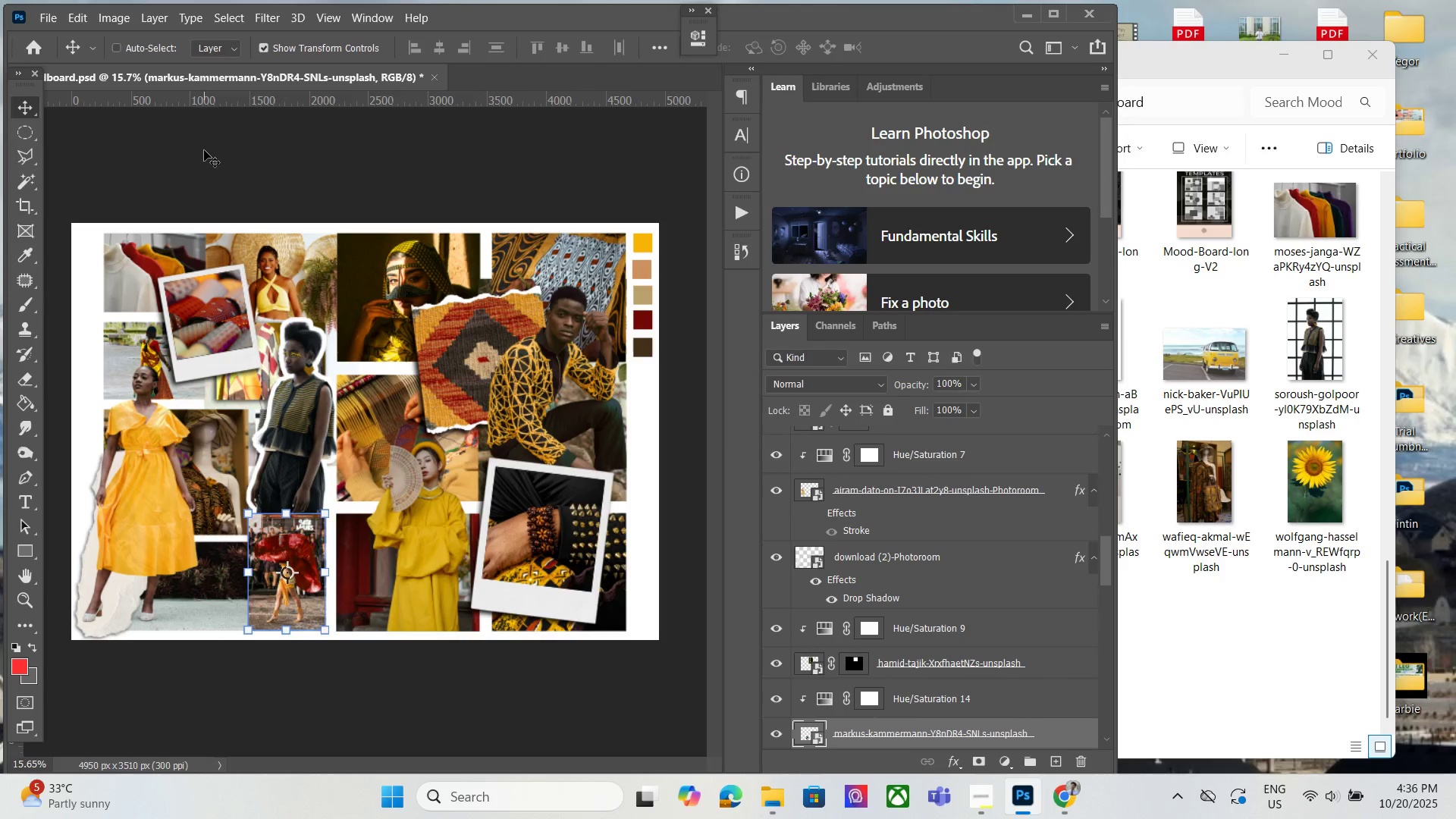 
left_click([1229, 522])
 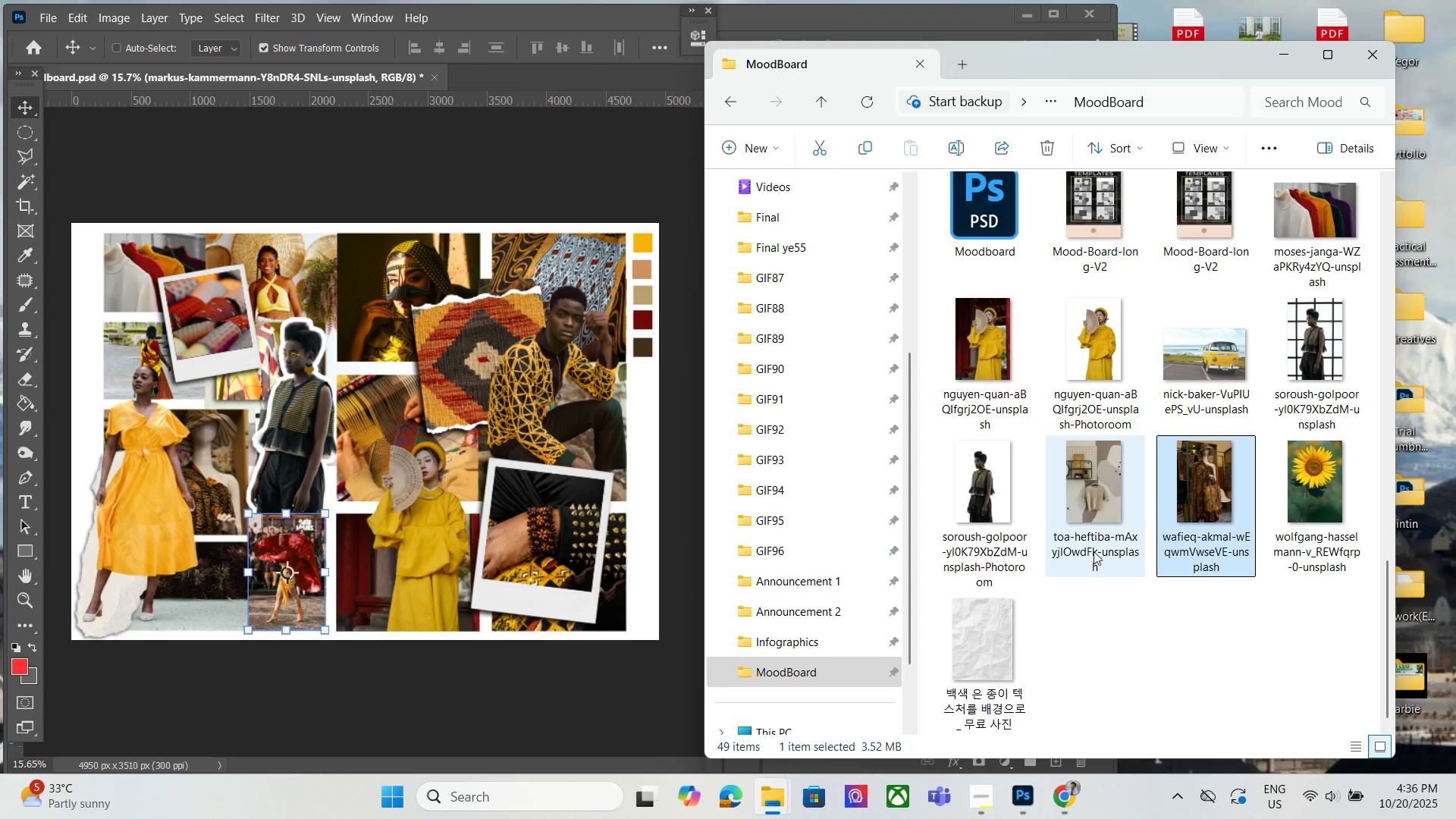 
scroll: coordinate [1081, 548], scroll_direction: up, amount: 3.0
 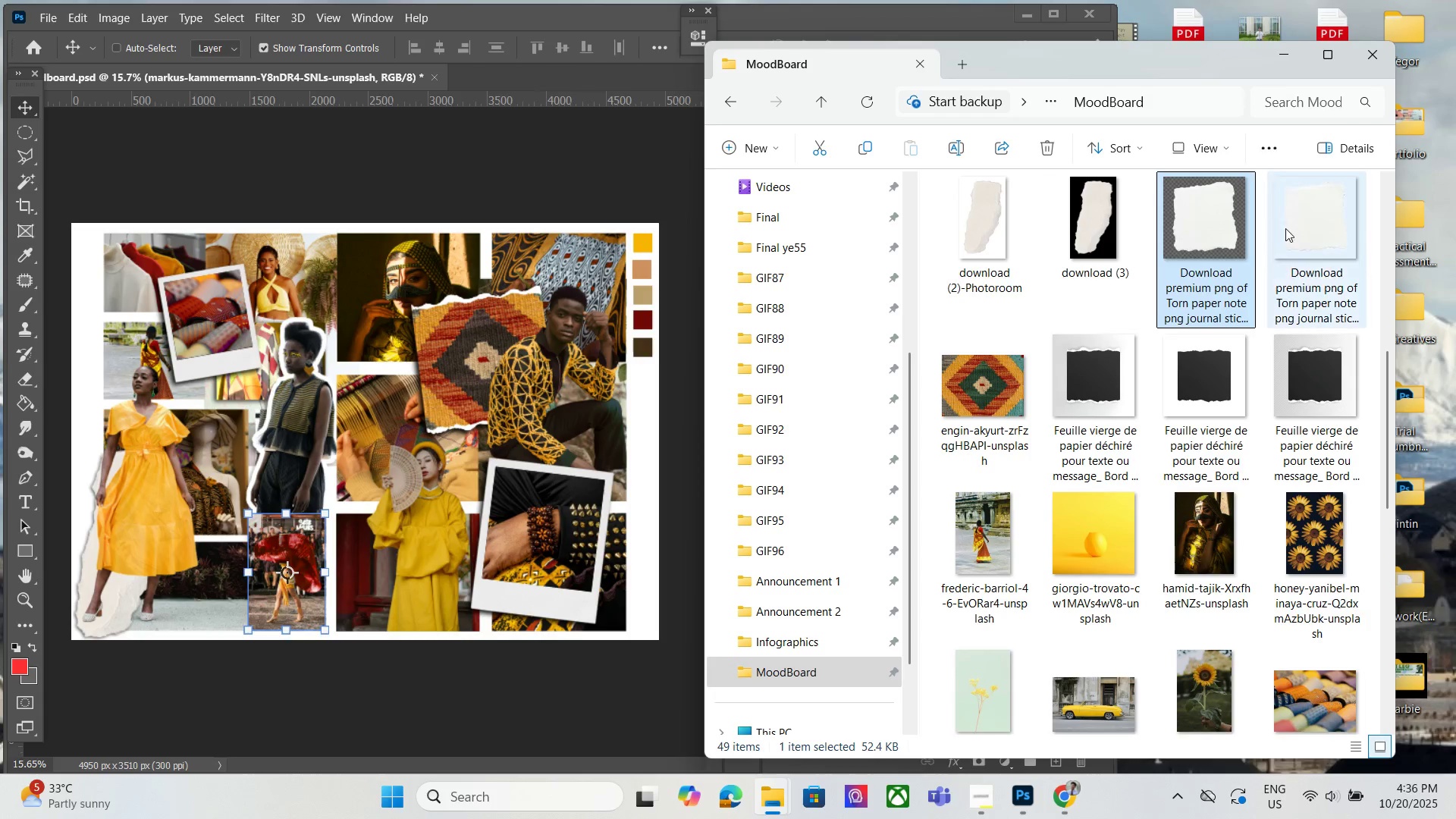 
double_click([1287, 228])
 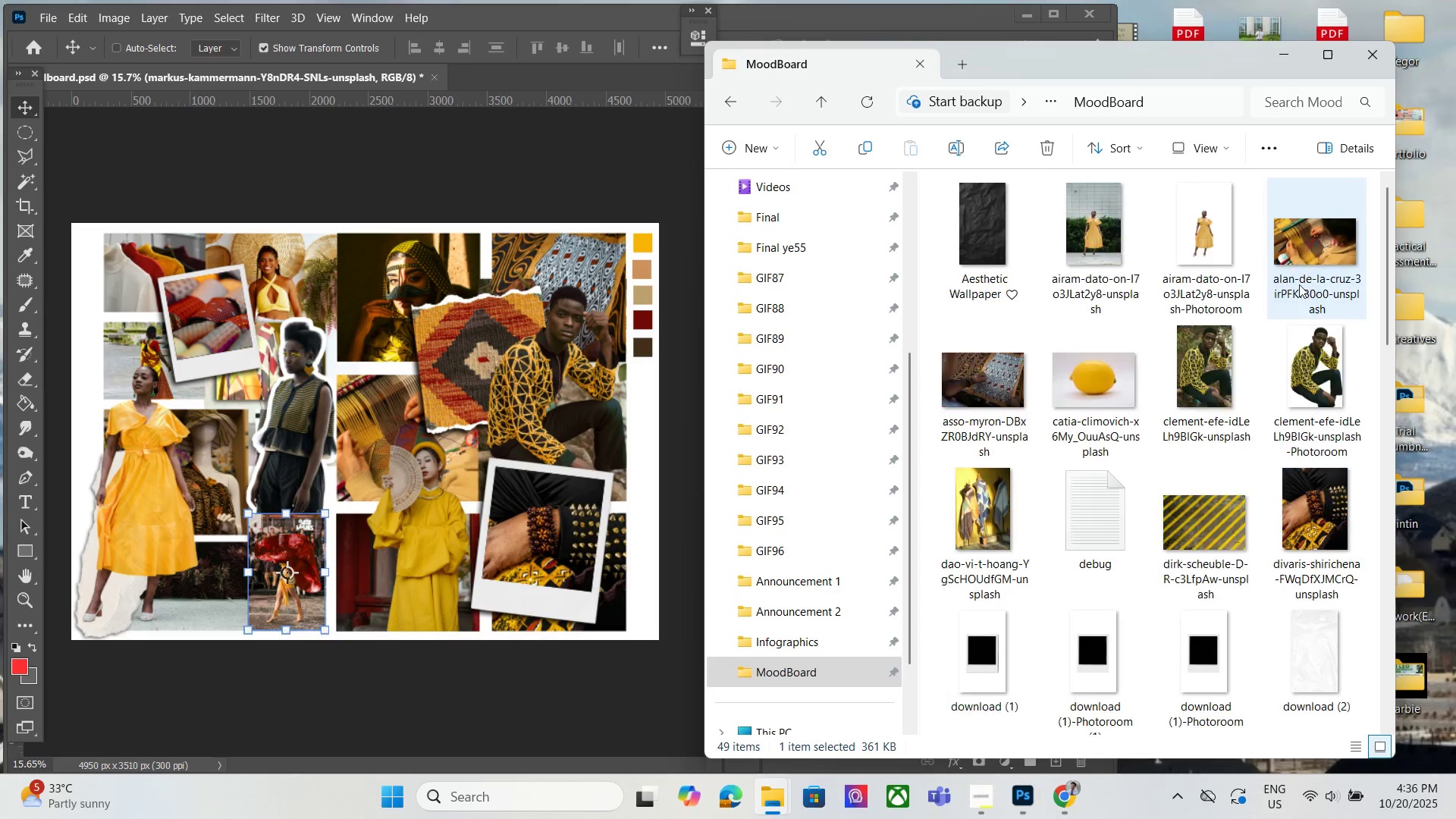 
scroll: coordinate [1299, 286], scroll_direction: up, amount: 3.0
 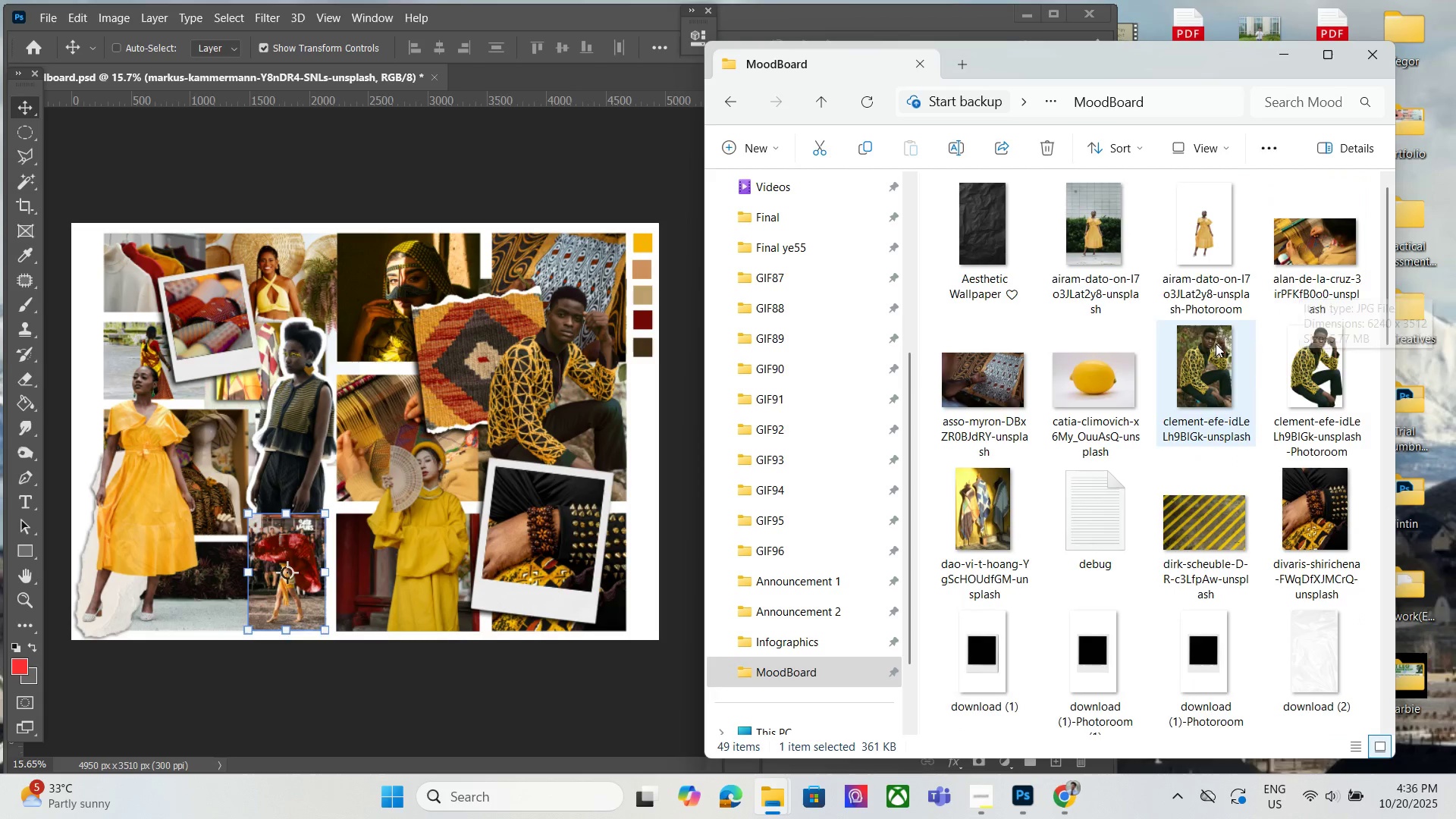 
scroll: coordinate [1214, 352], scroll_direction: down, amount: 1.0
 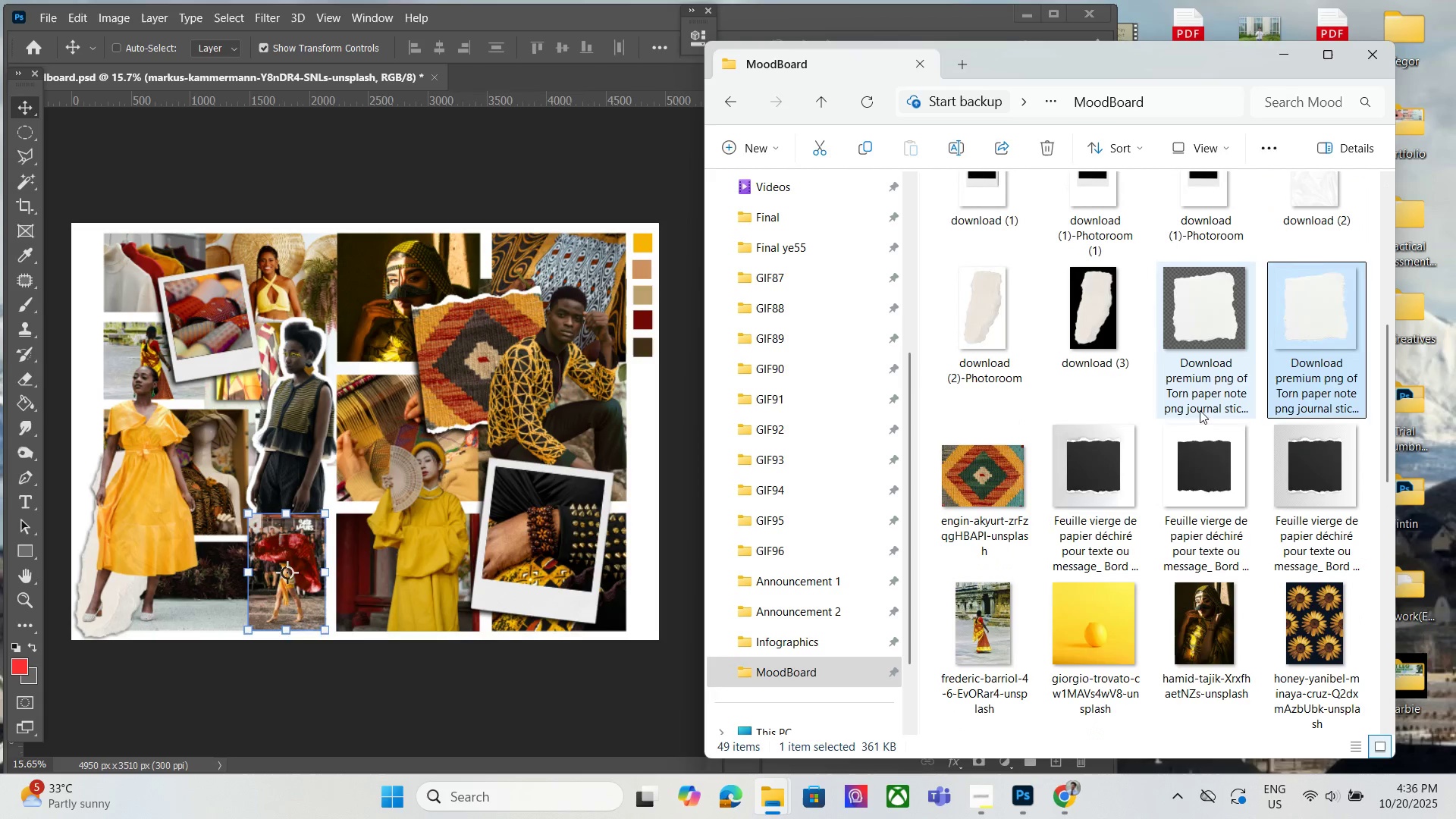 
left_click([1193, 447])
 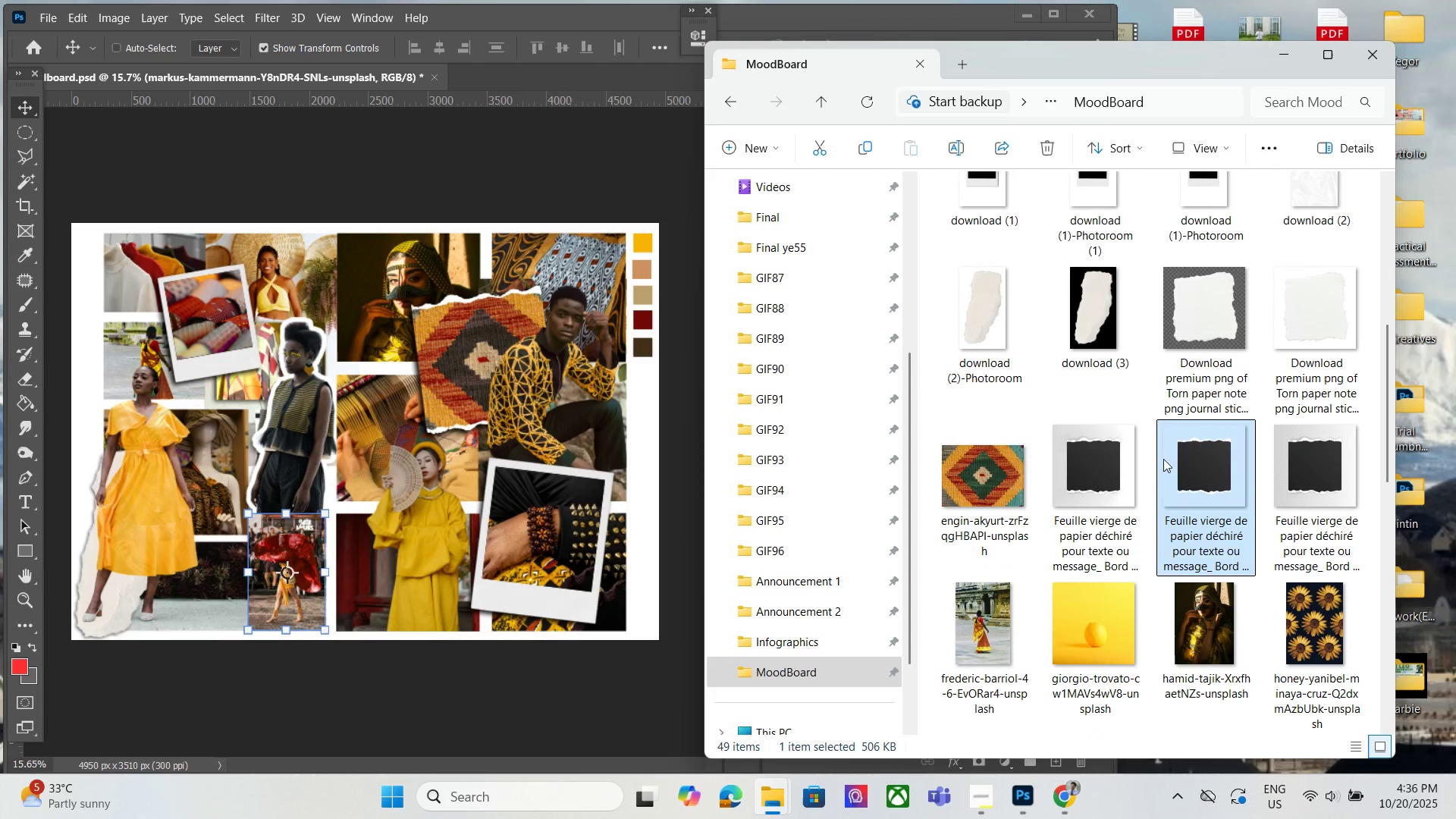 
left_click([1100, 451])
 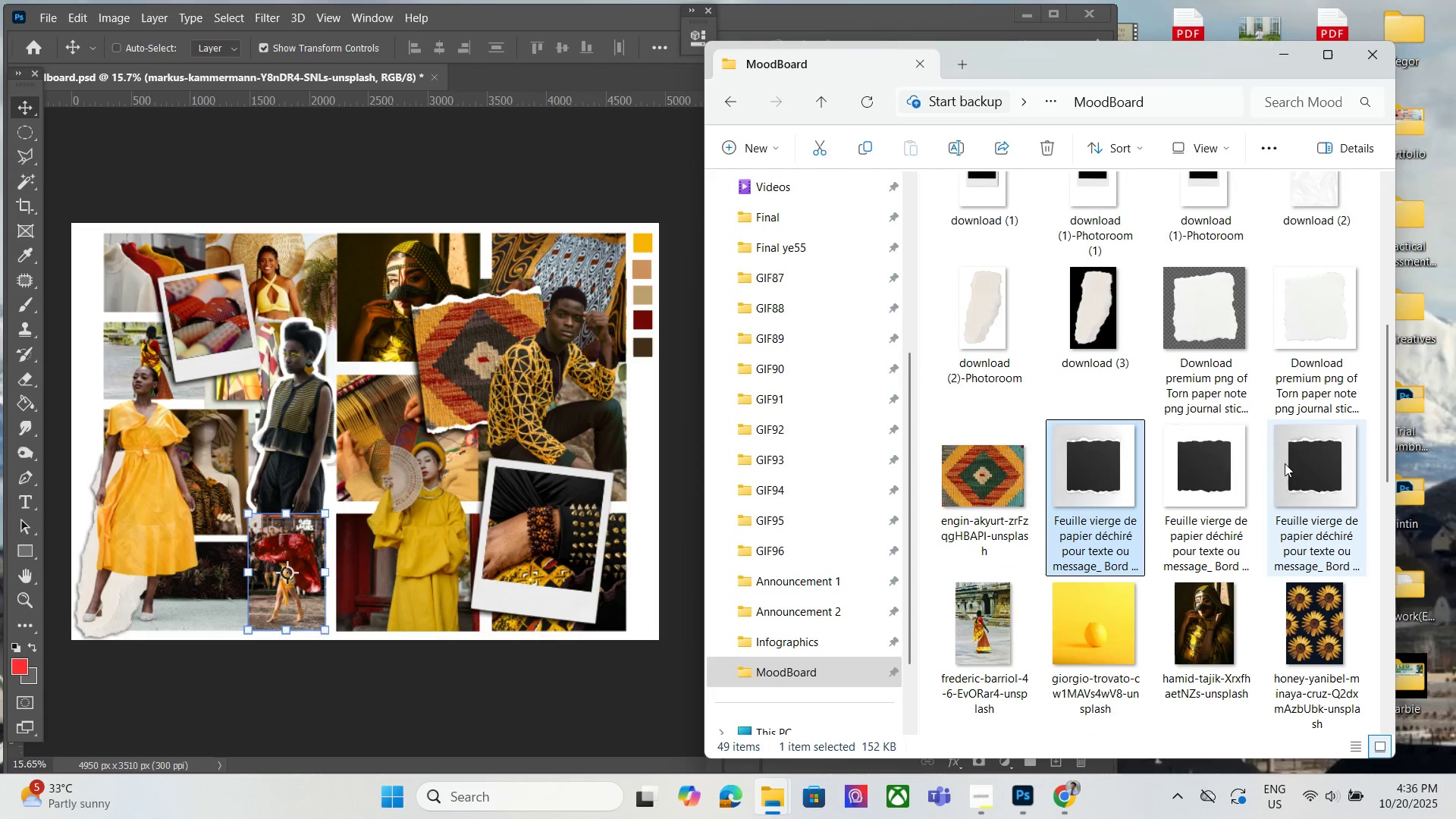 
left_click([1213, 482])
 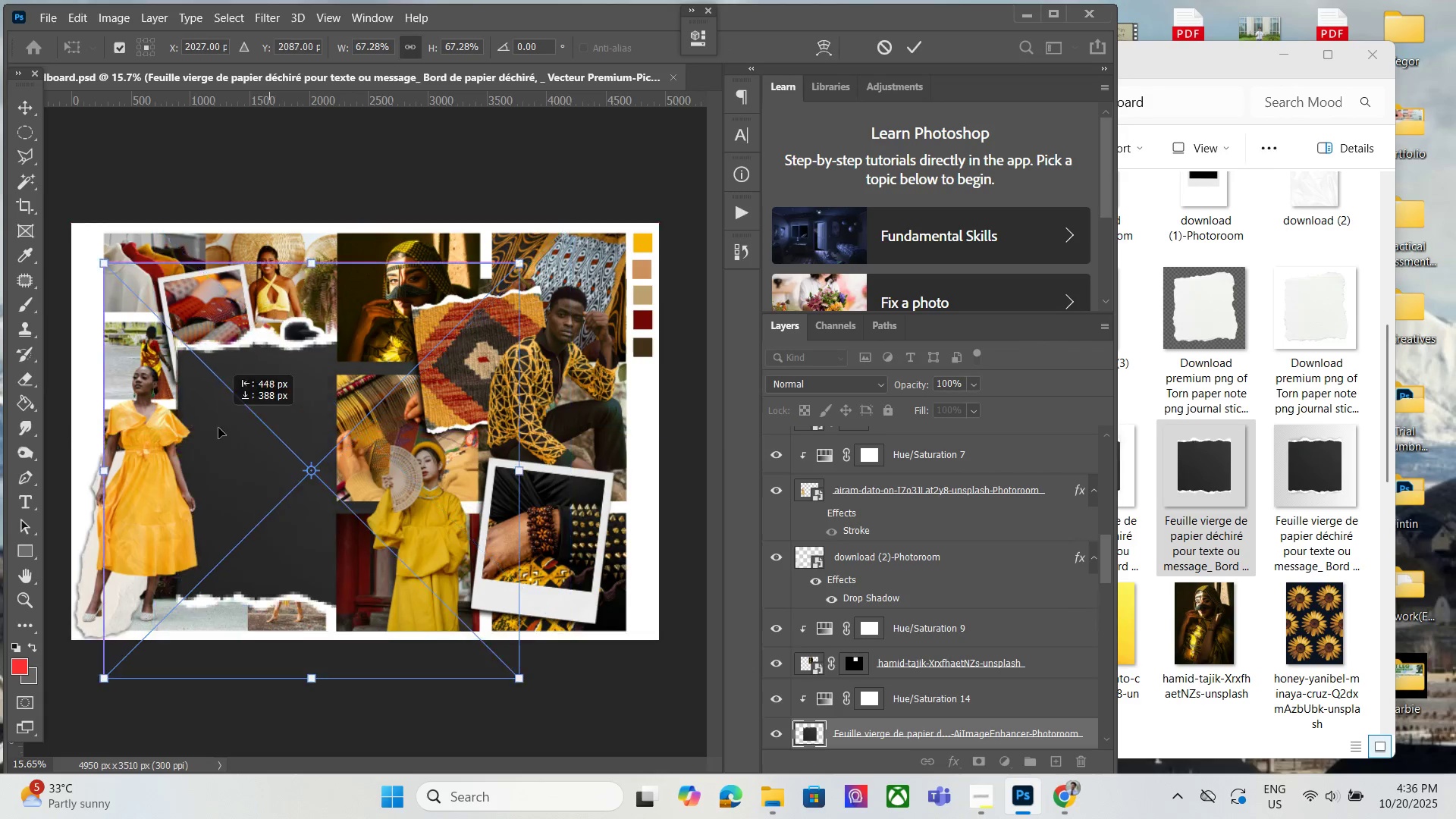 
scroll: coordinate [883, 654], scroll_direction: down, amount: 2.0
 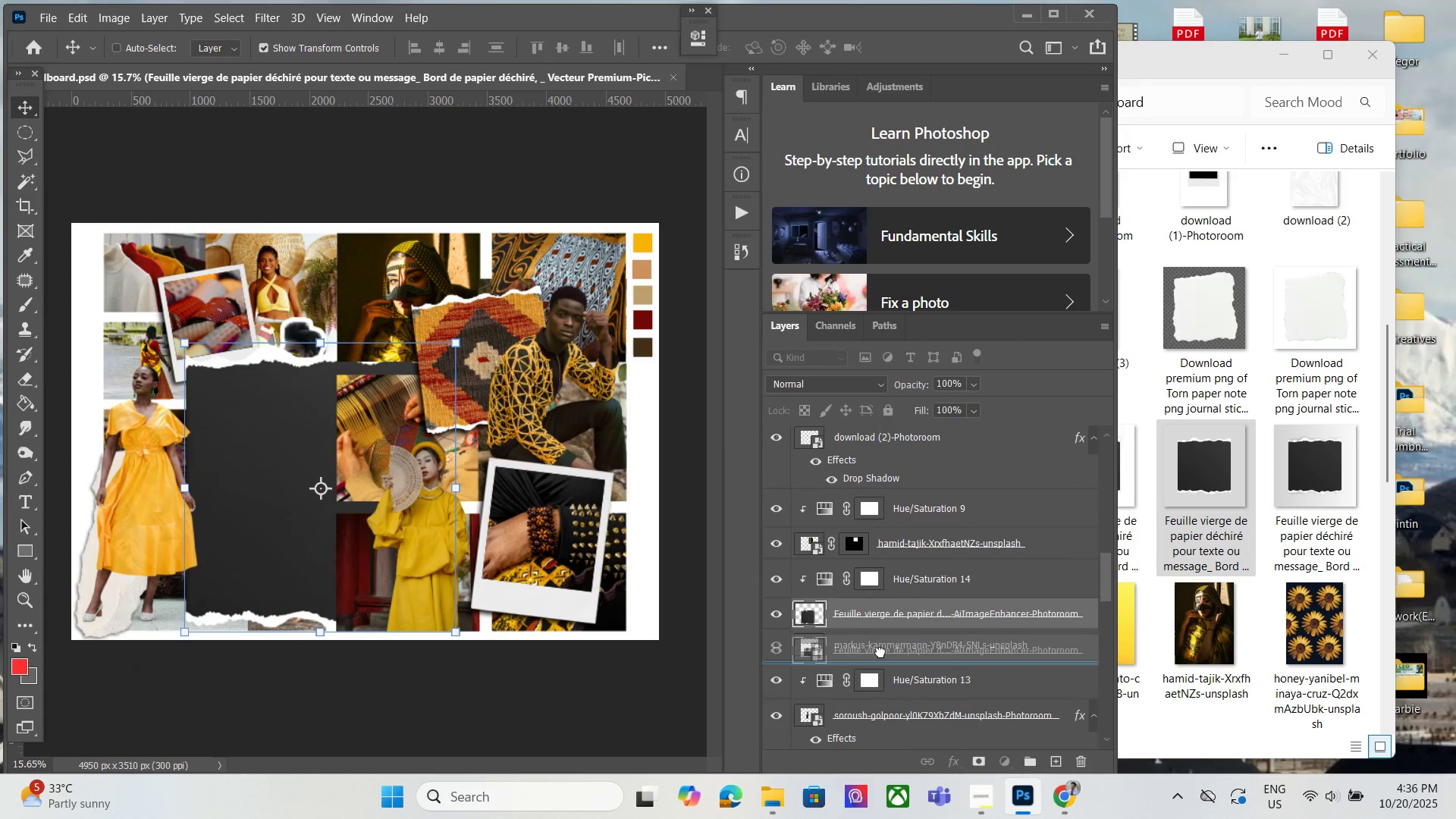 
hold_key(key=AltLeft, duration=0.95)
left_click([809, 596])
 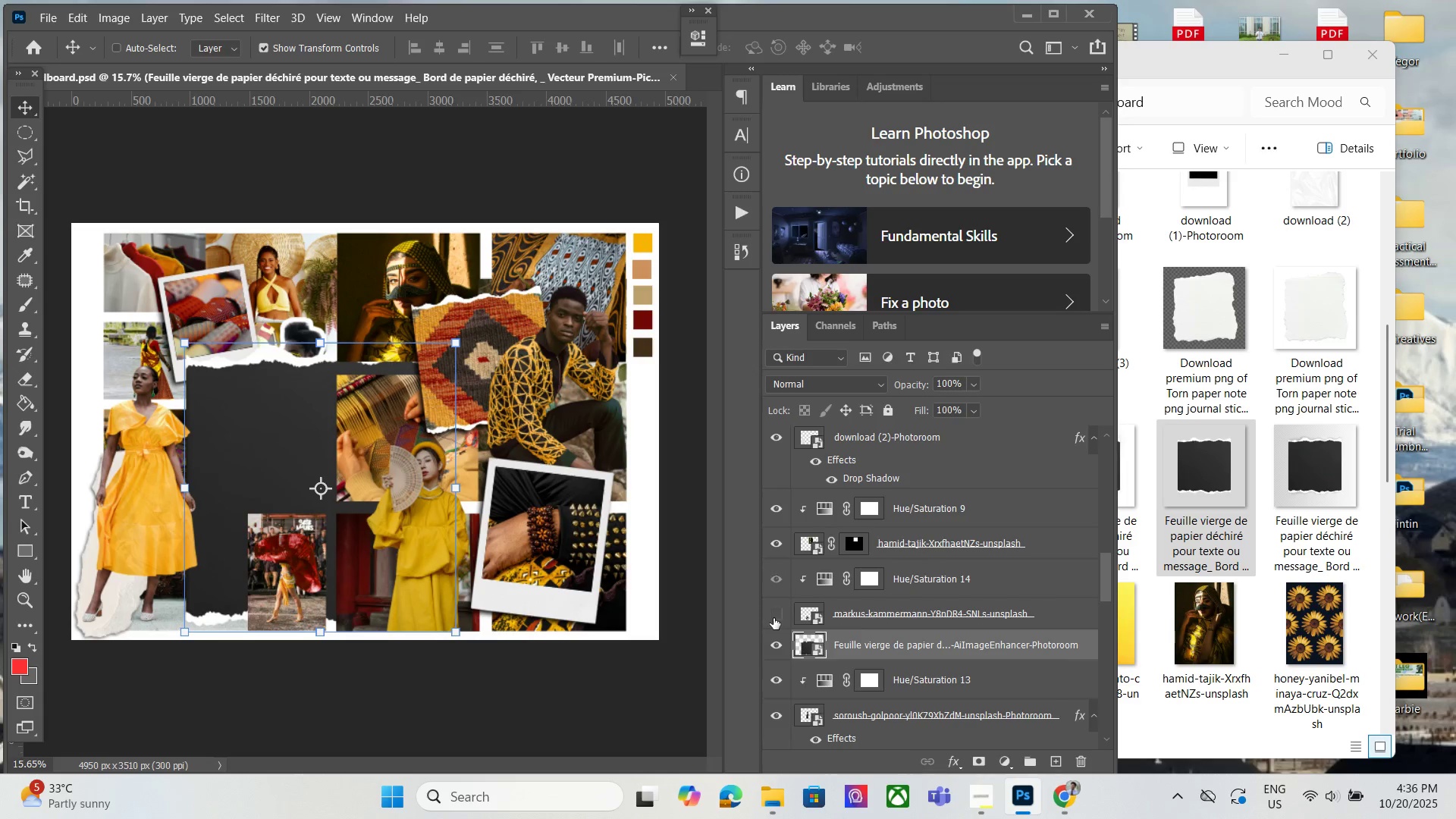 
double_click([774, 618])
 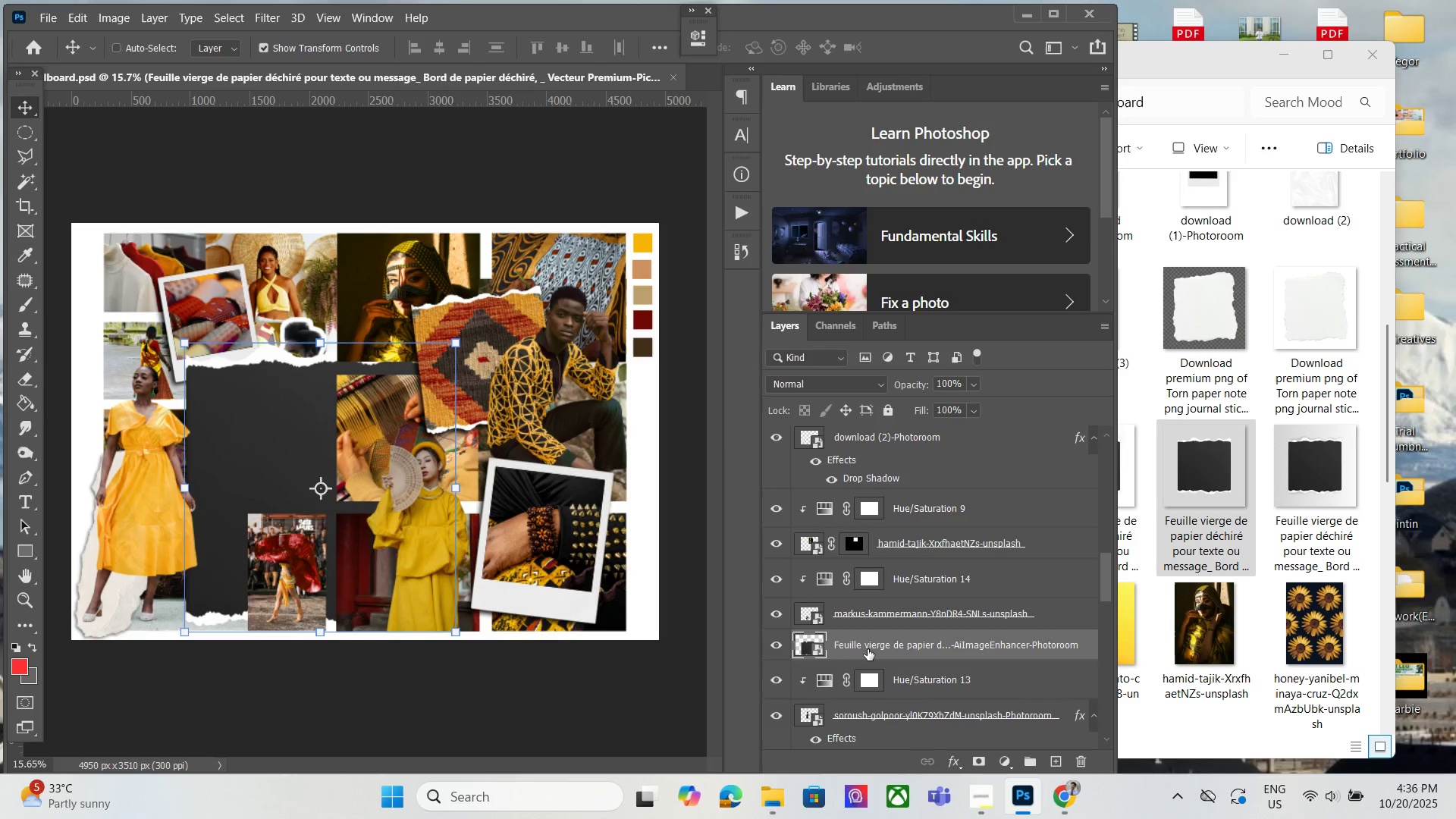 
left_click([869, 649])
 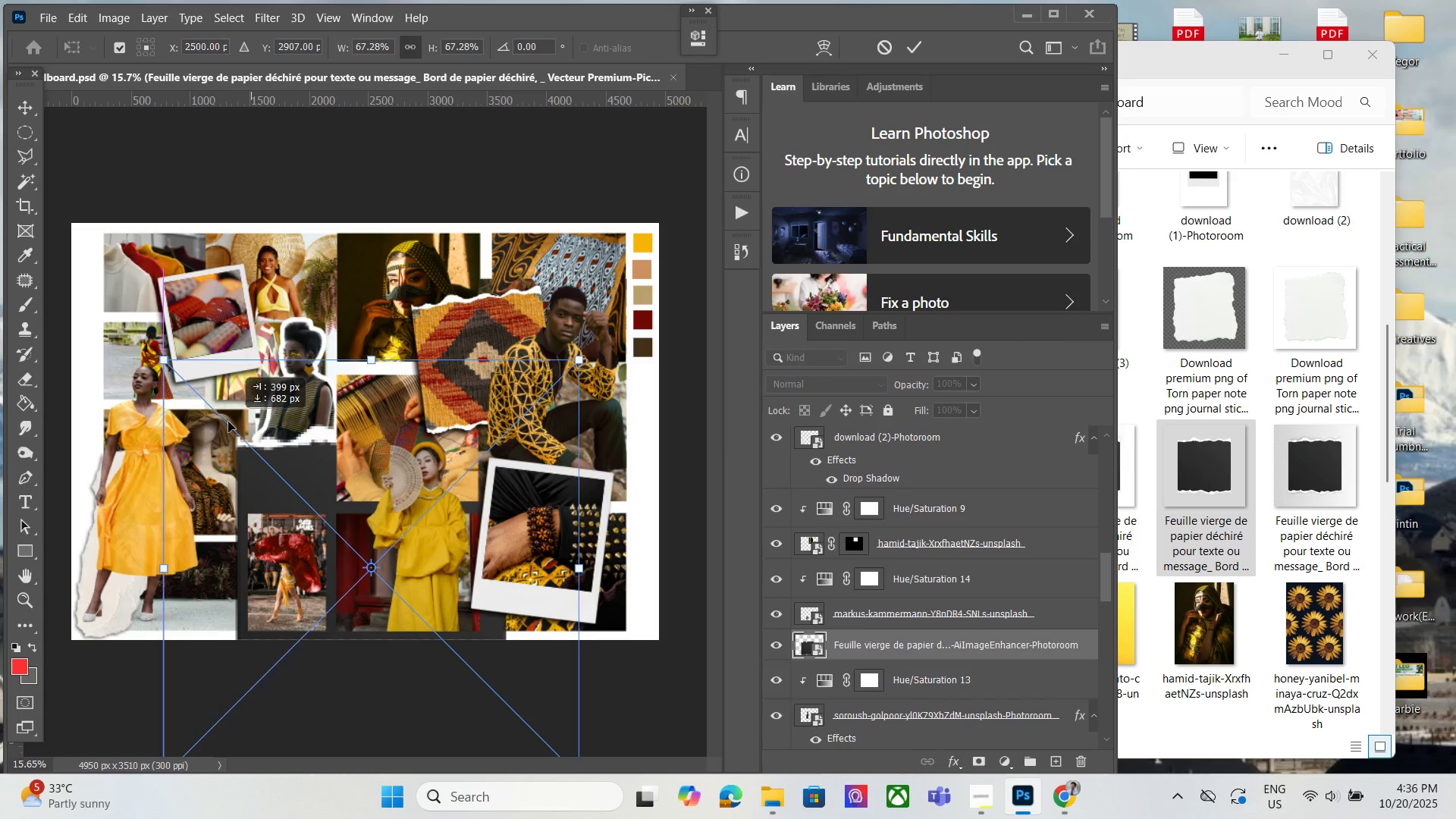 
scroll: coordinate [987, 550], scroll_direction: up, amount: 14.0
 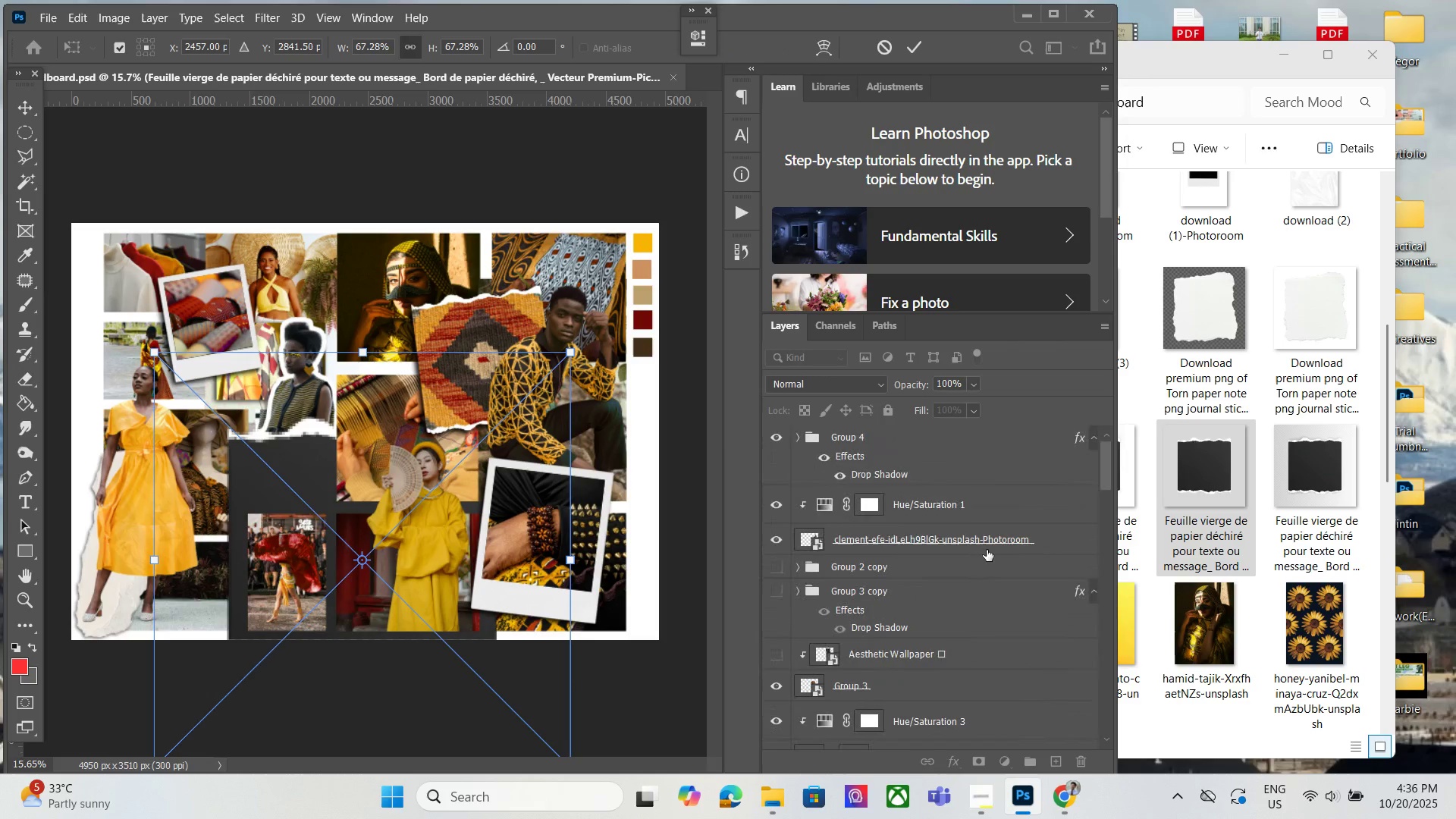 
scroll: coordinate [983, 569], scroll_direction: down, amount: 10.0
 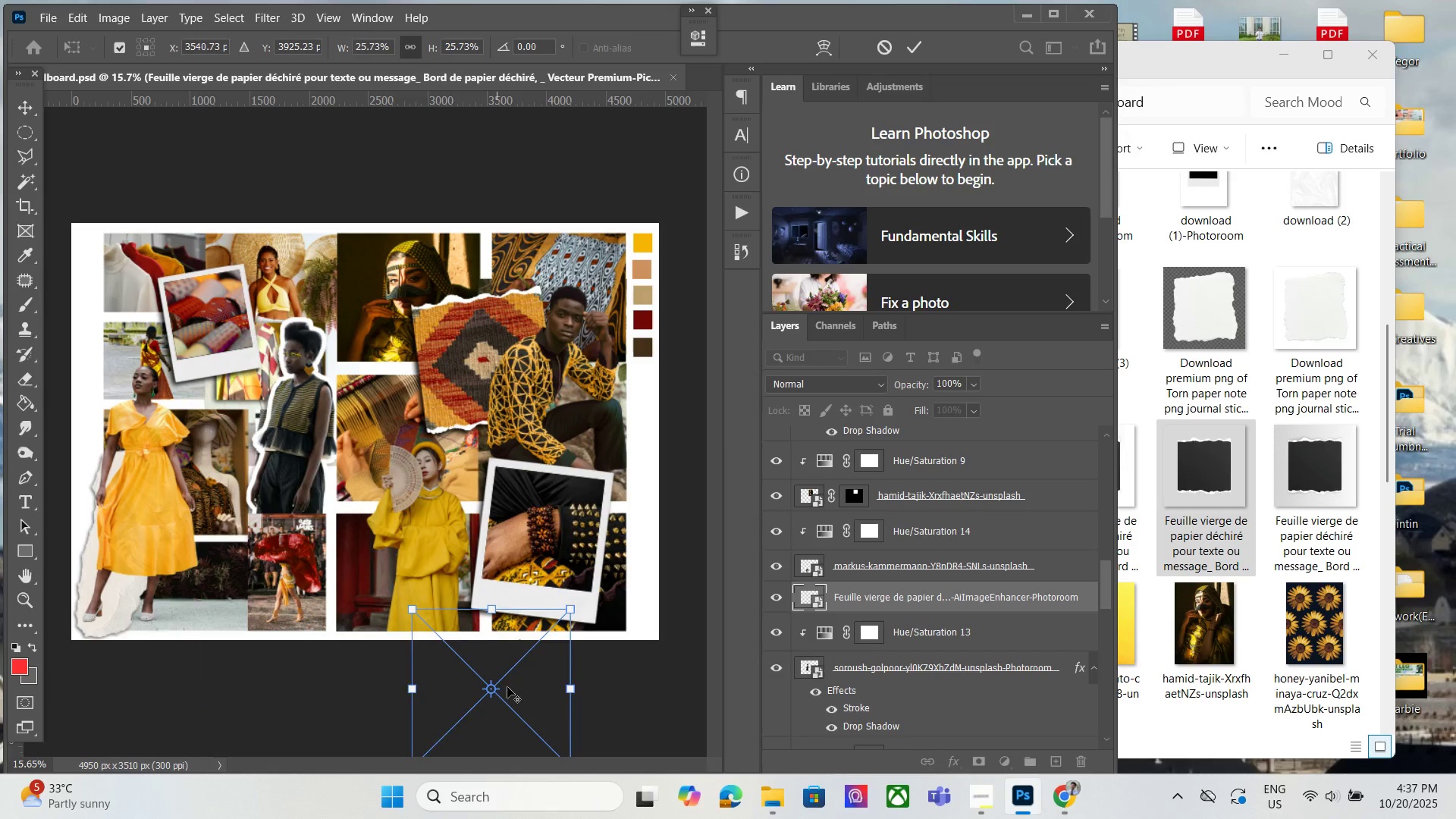 
hold_key(key=AltLeft, duration=0.64)
scroll: coordinate [340, 583], scroll_direction: up, amount: 6.0
 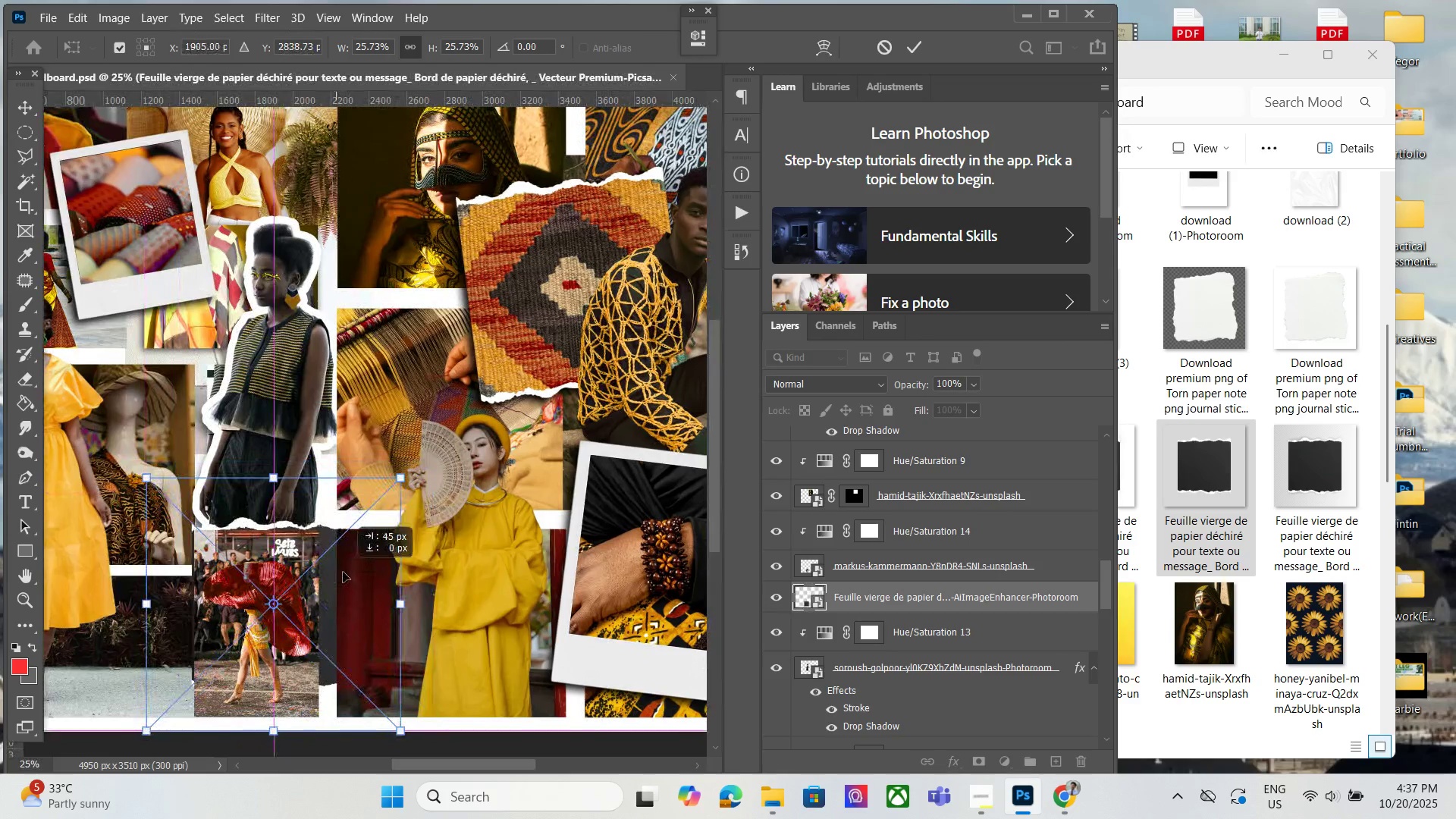 
scroll: coordinate [398, 554], scroll_direction: down, amount: 3.0
 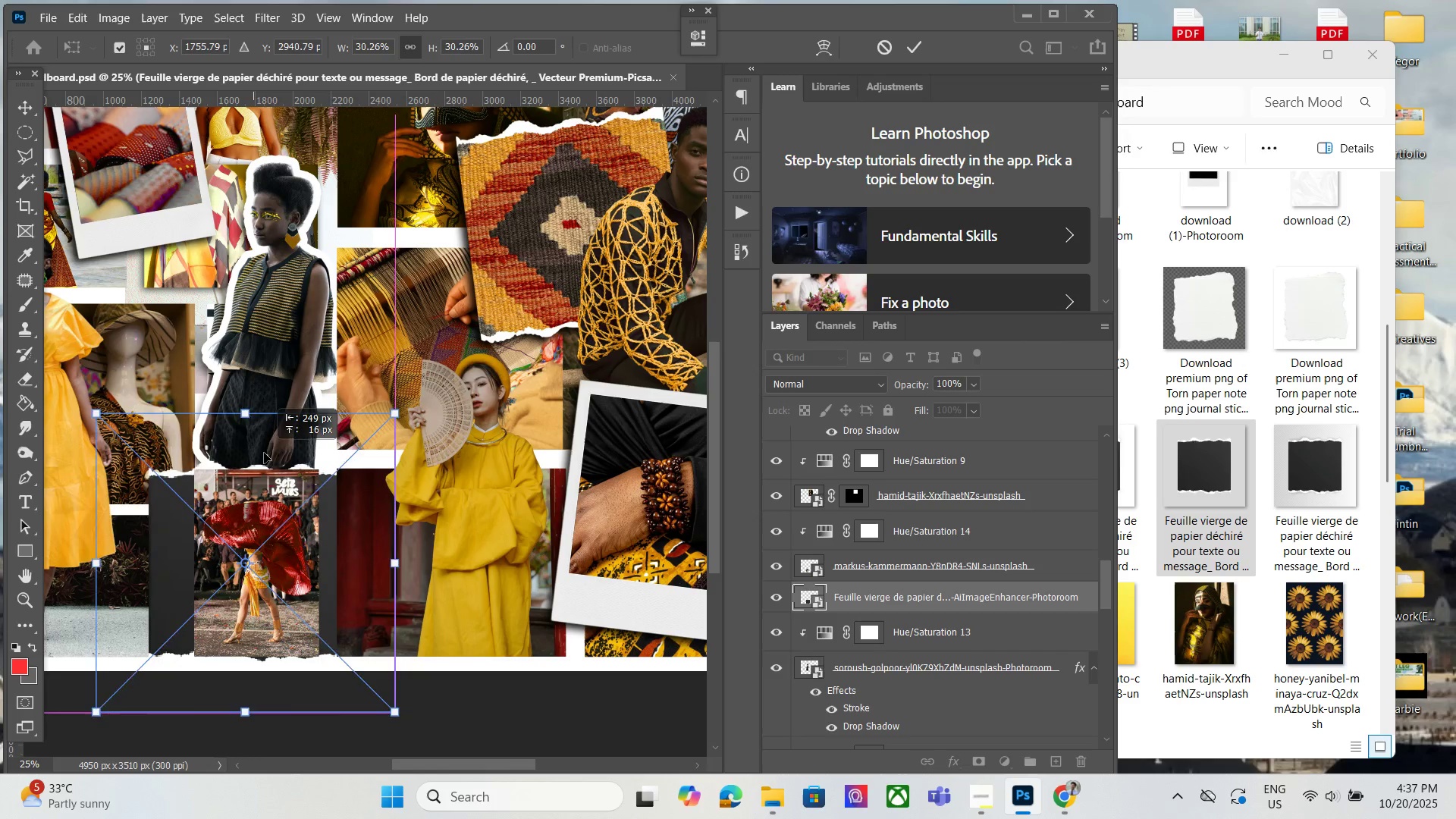 
wait(5.96)
 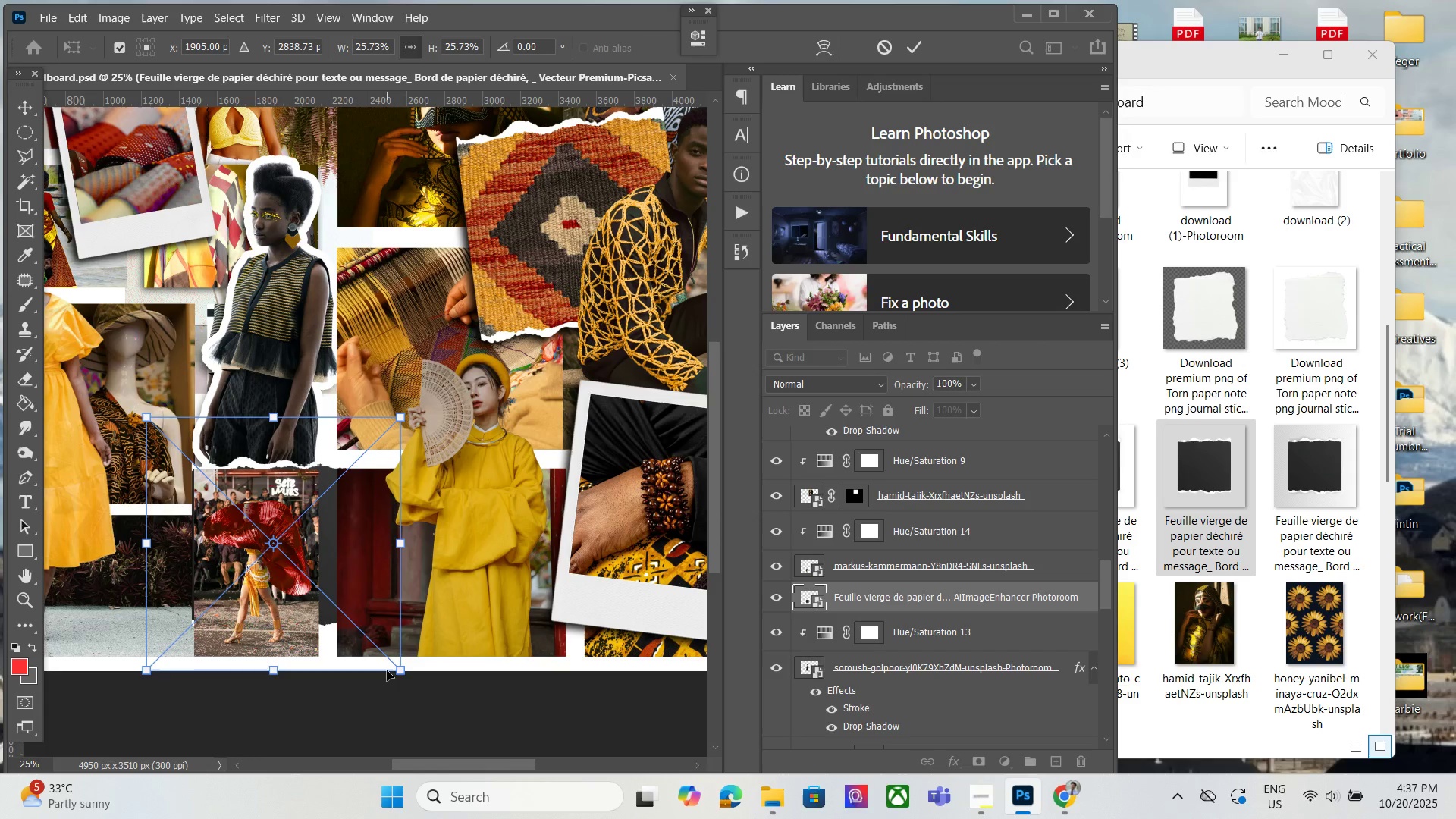 
hold_key(key=ShiftLeft, duration=1.29)
 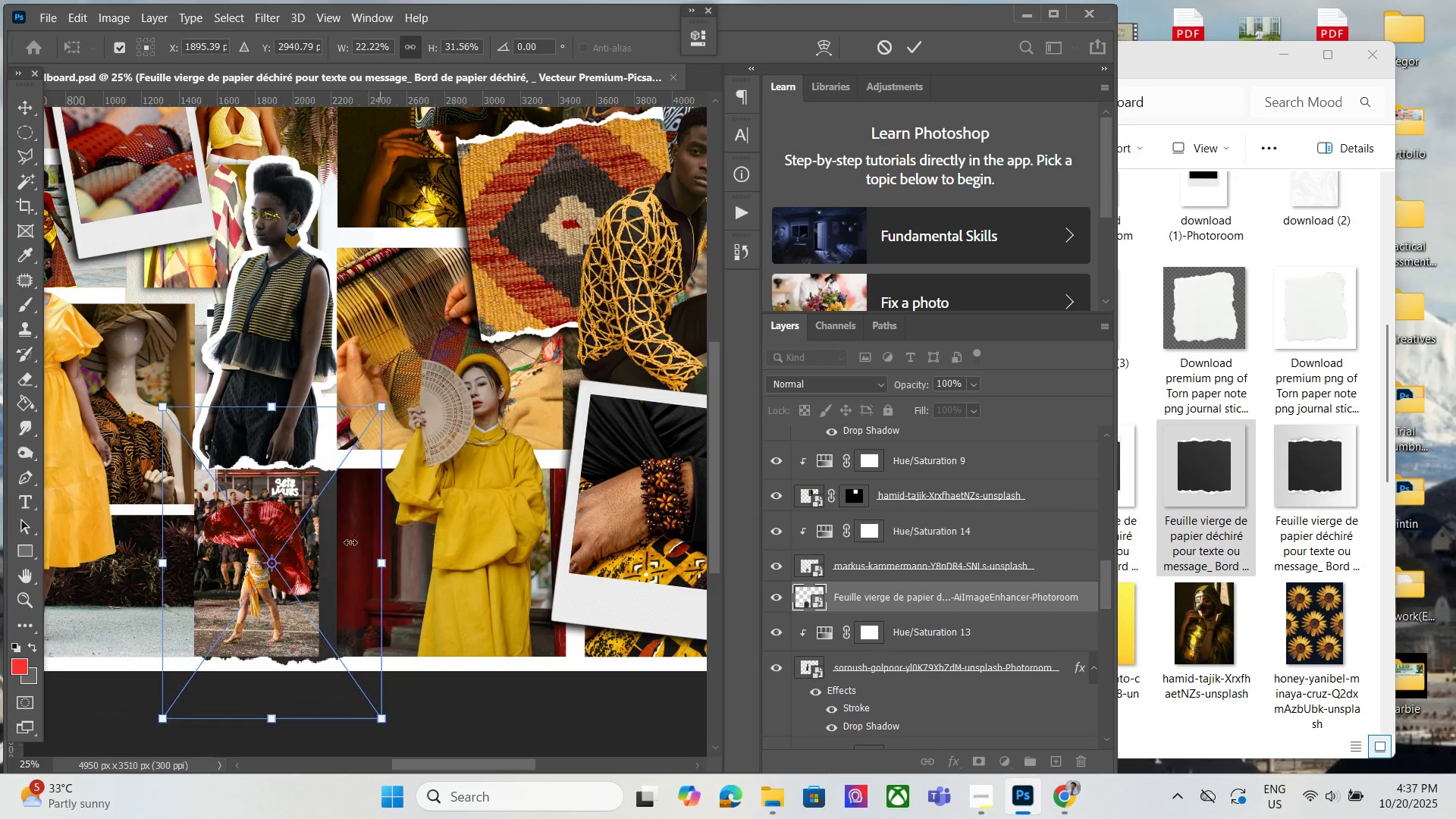 
wait(5.87)
 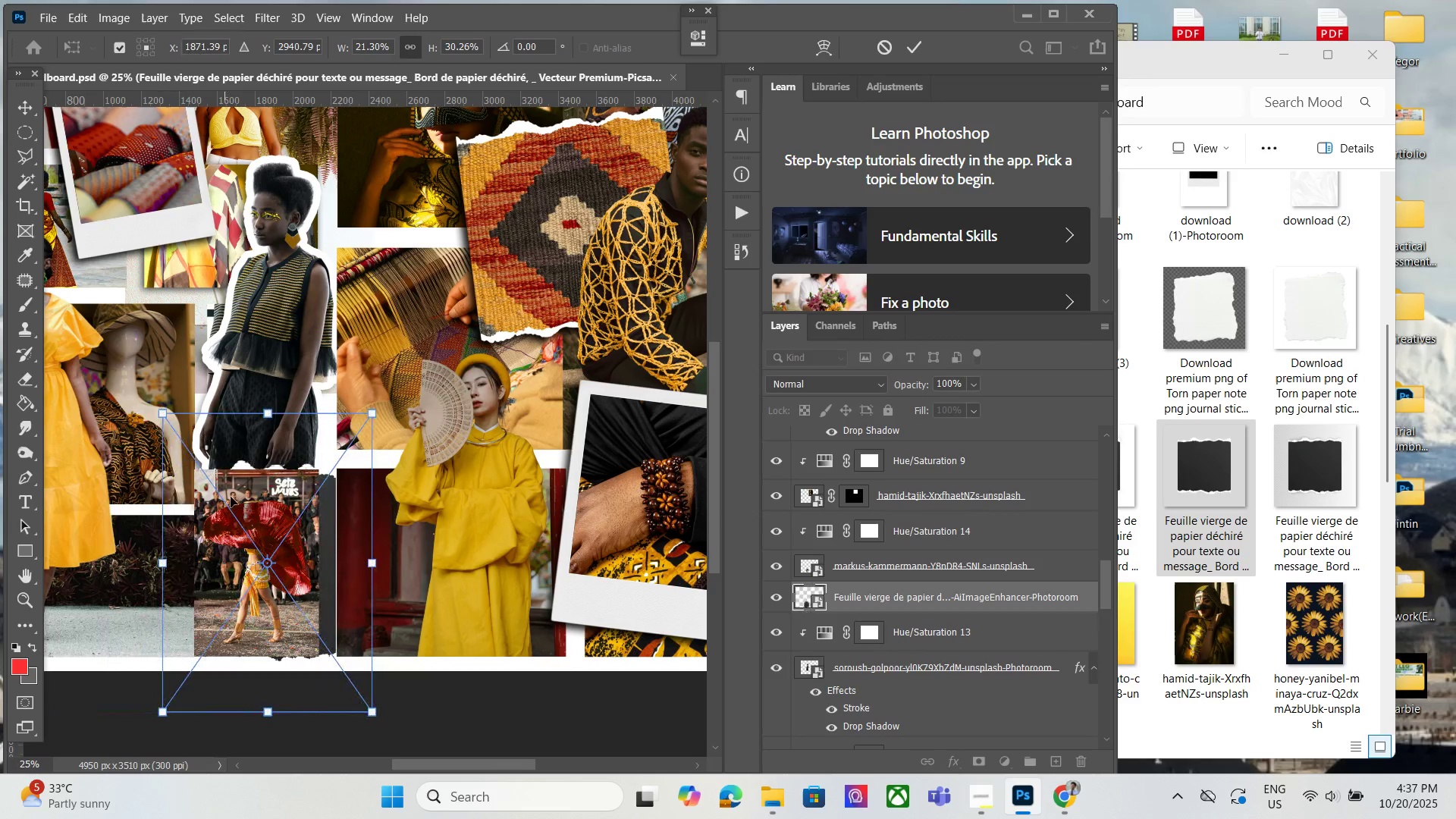 
hold_key(key=ShiftLeft, duration=1.52)
 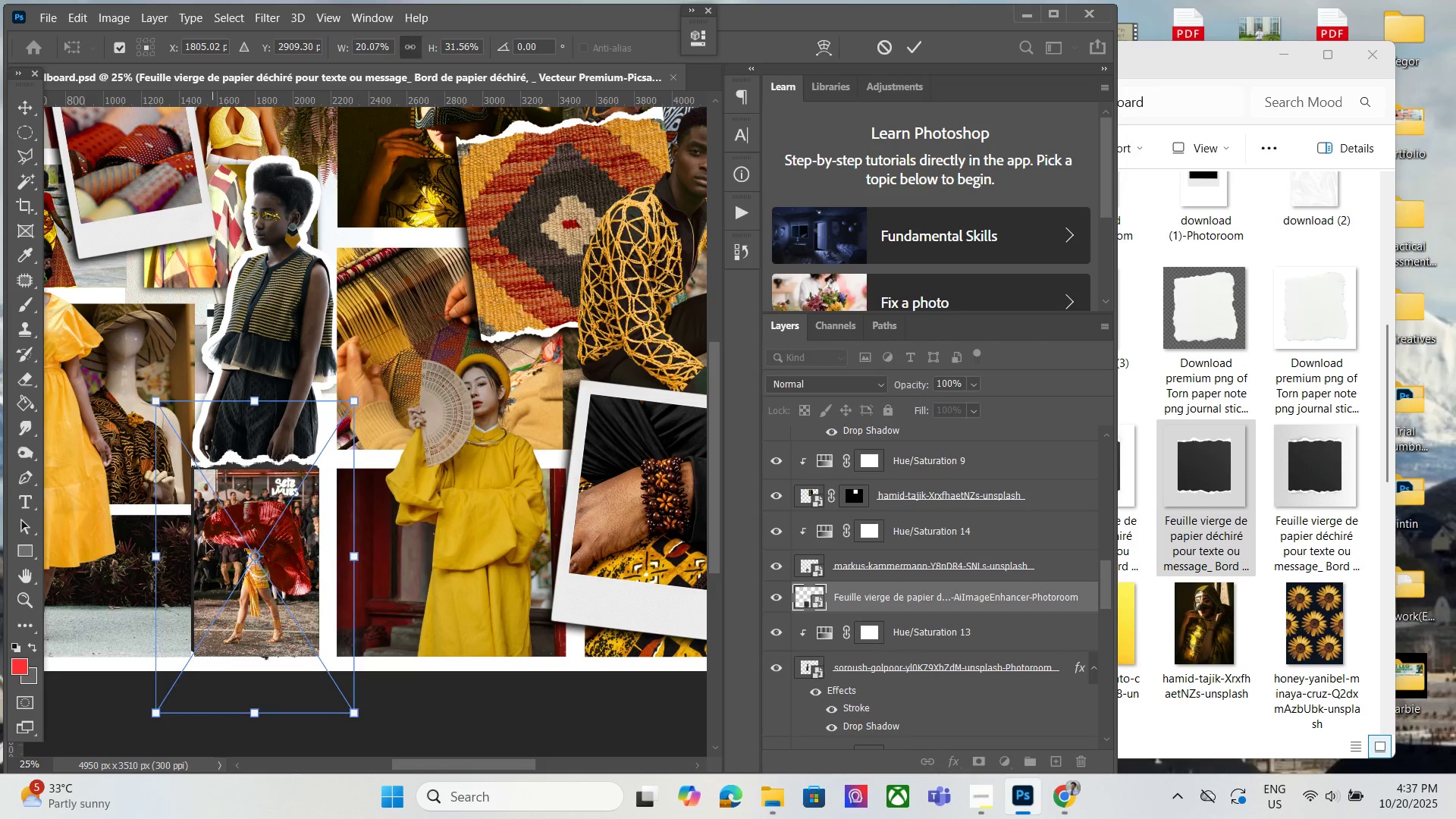 
hold_key(key=ShiftLeft, duration=1.5)
 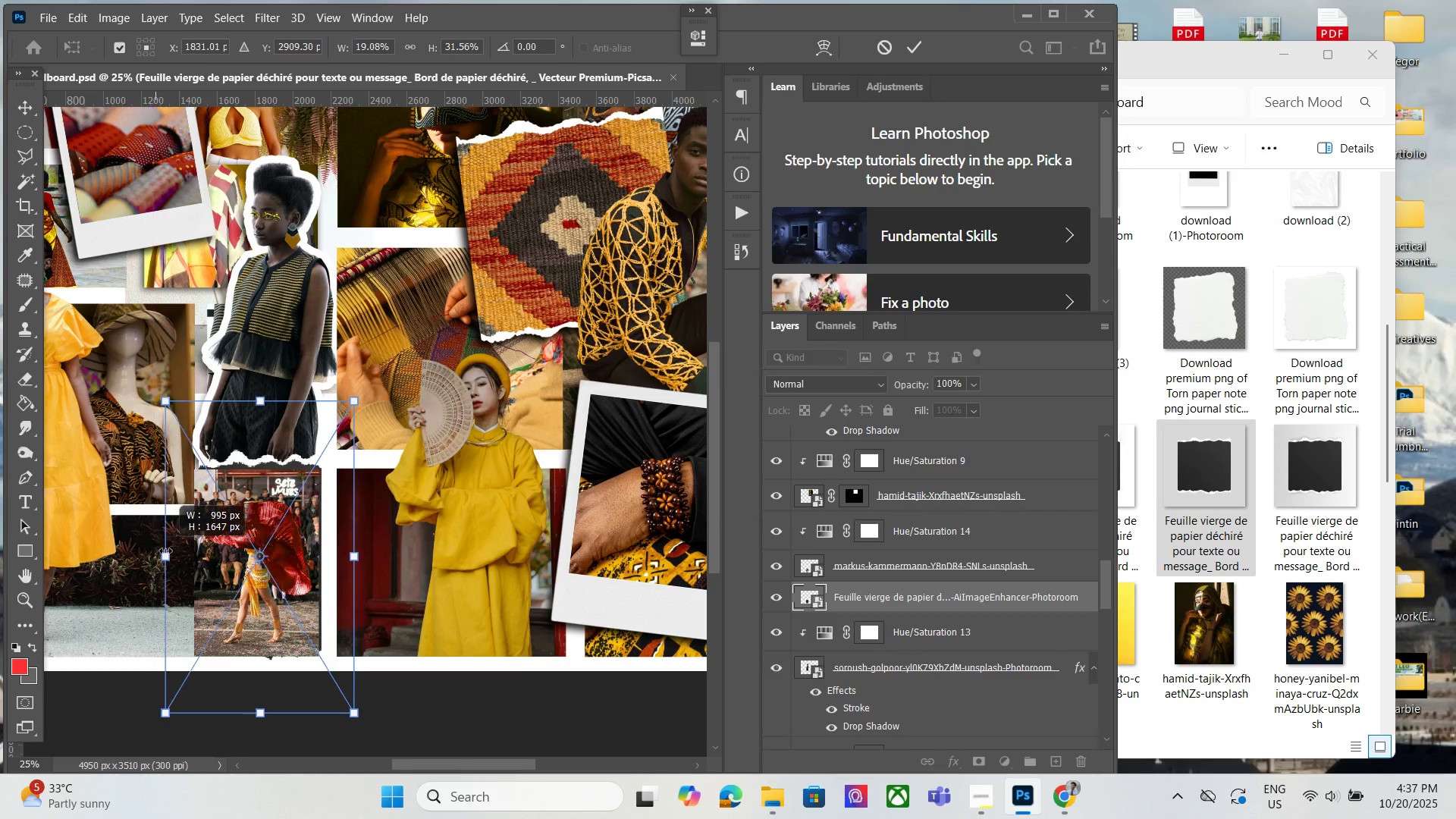 
hold_key(key=ShiftLeft, duration=1.51)
 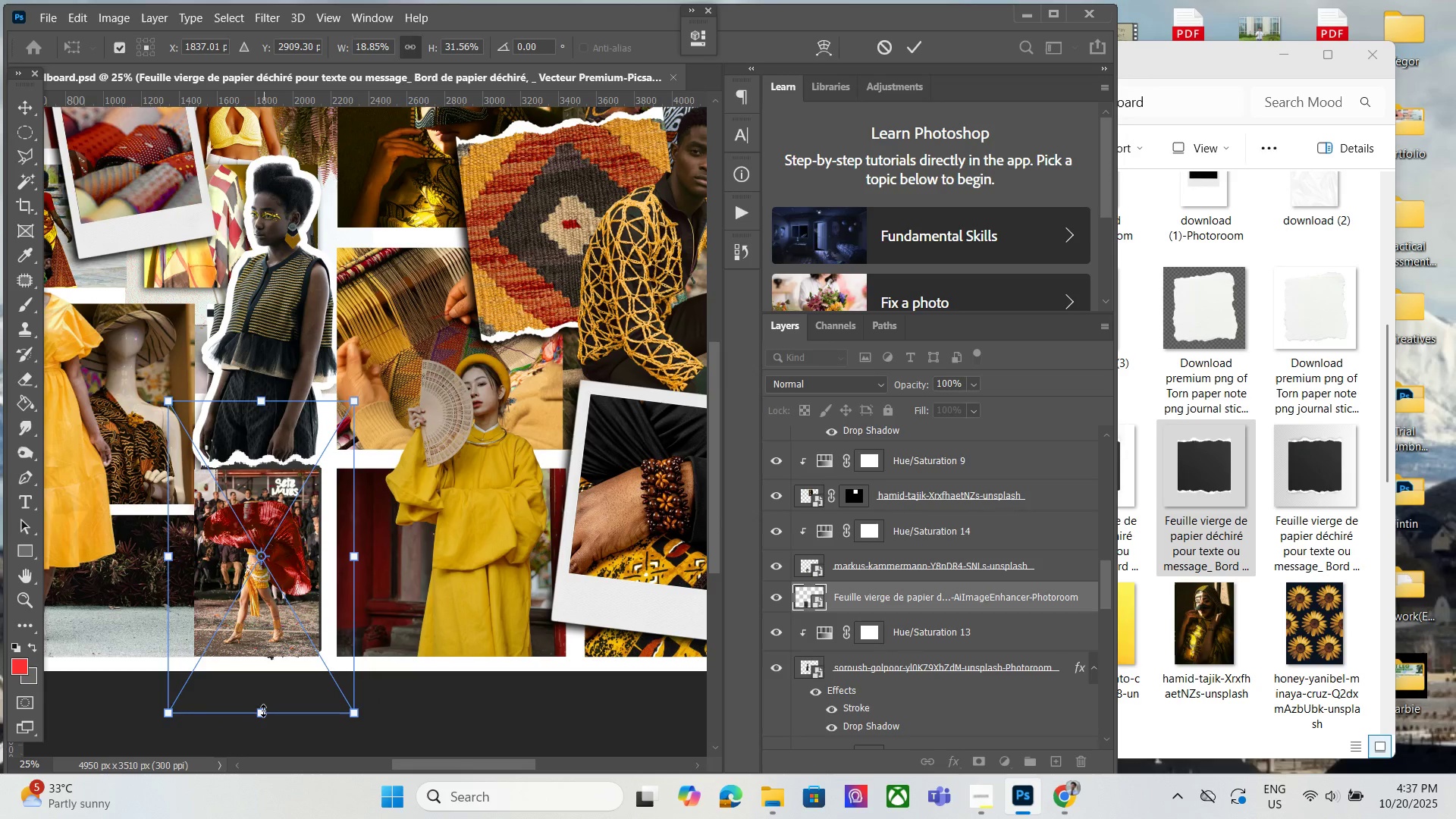 
hold_key(key=ShiftLeft, duration=1.51)
 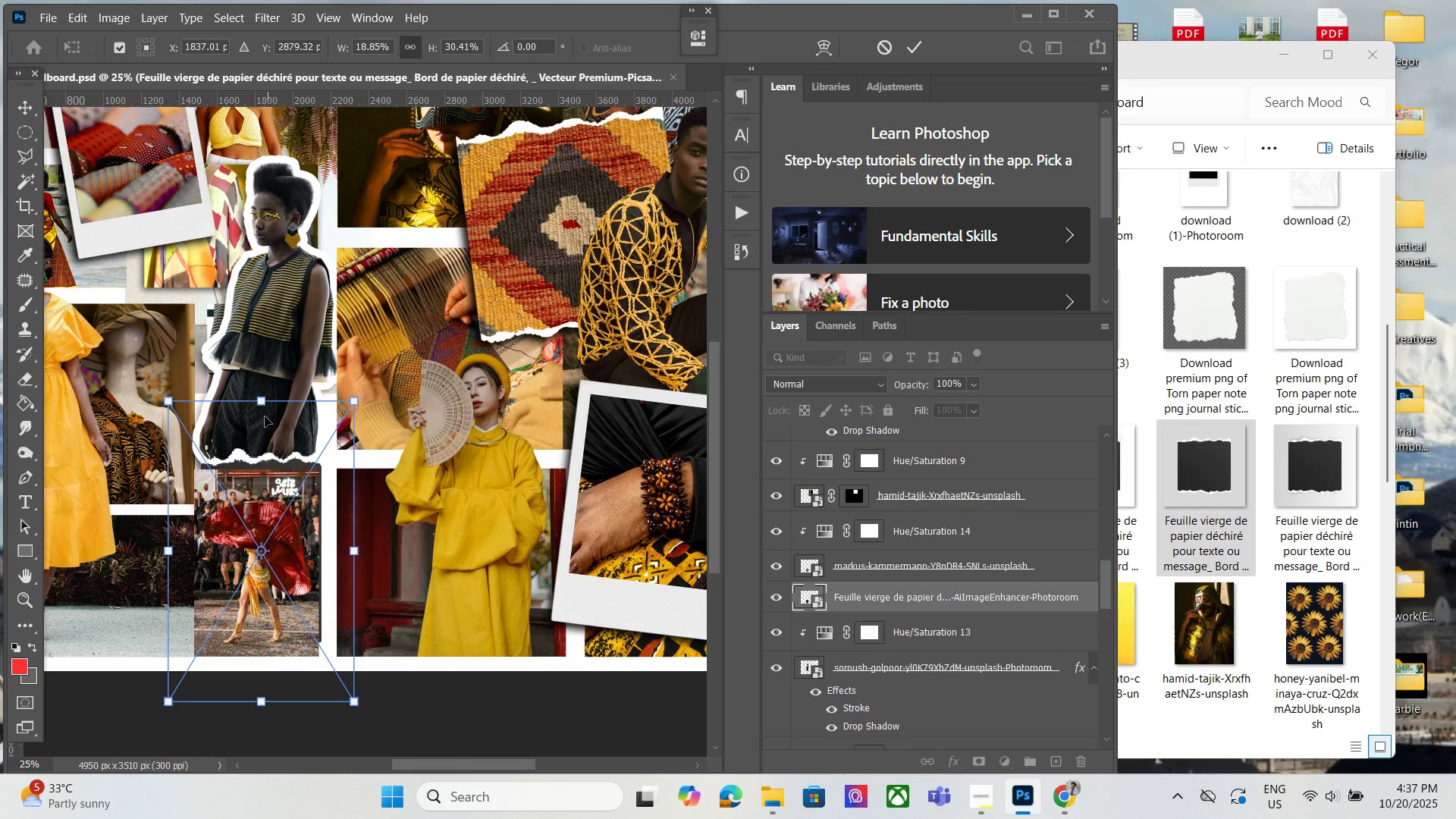 
hold_key(key=ShiftLeft, duration=1.51)
 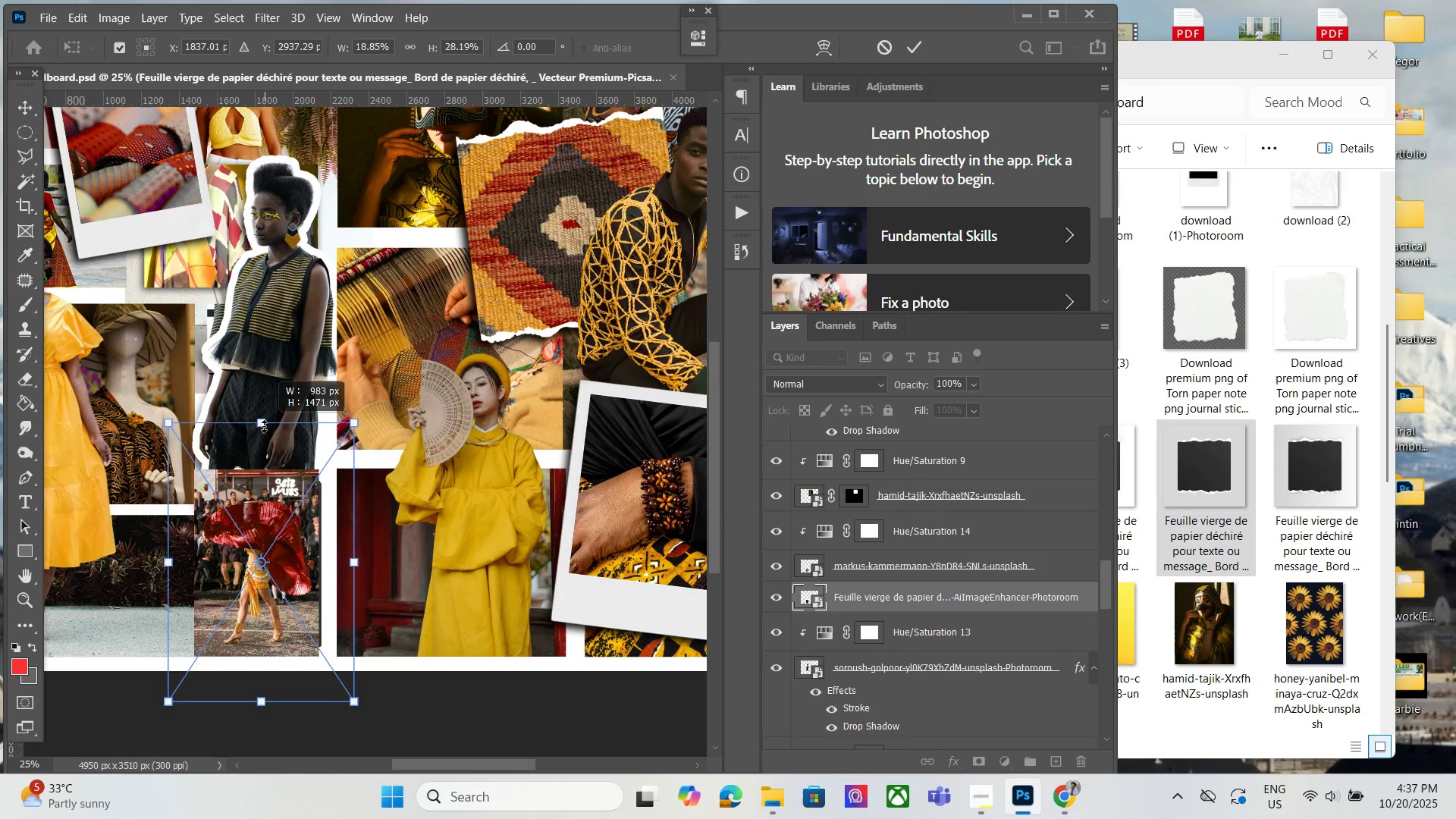 
hold_key(key=ShiftLeft, duration=0.46)
 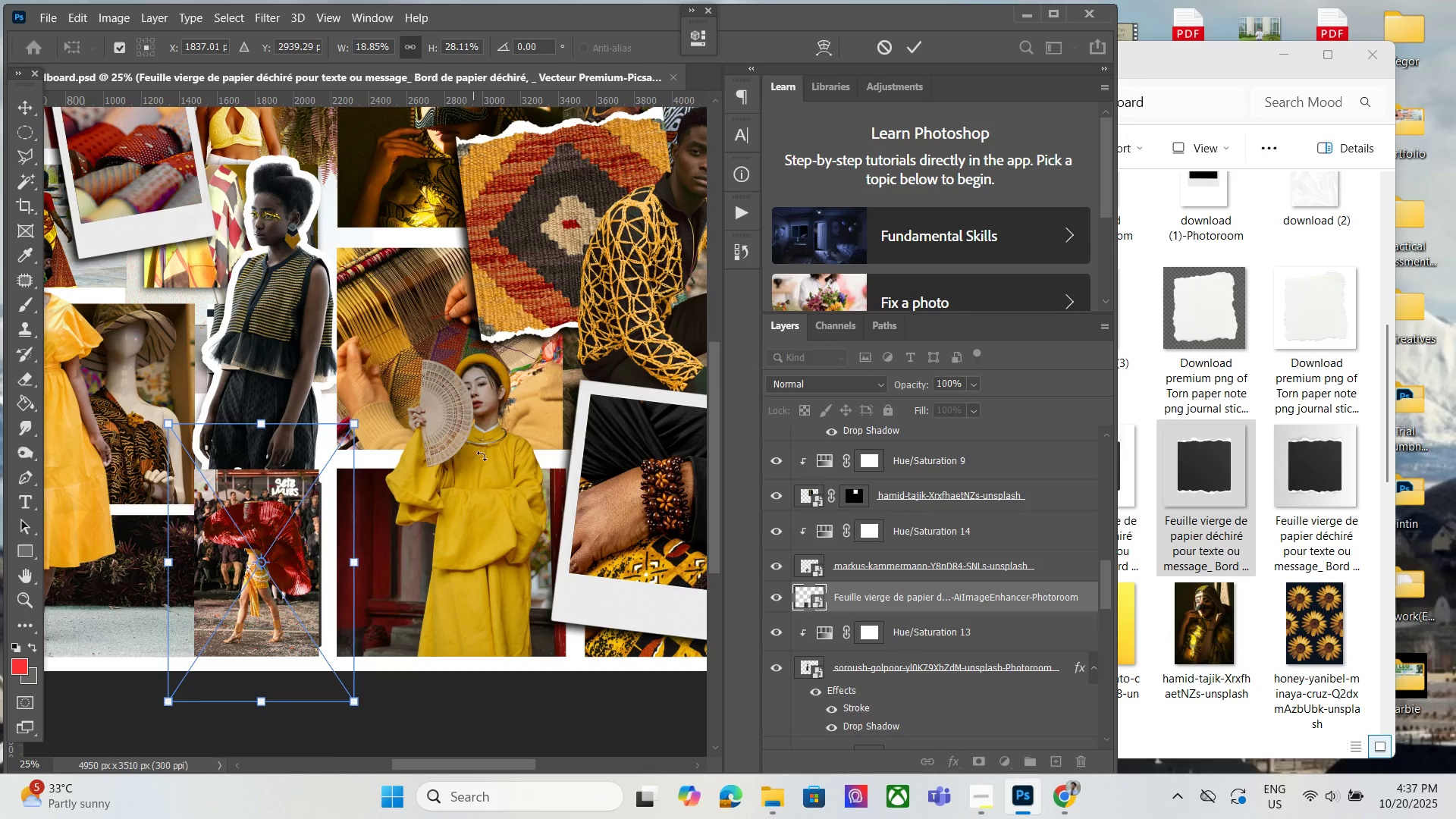 
key(ArrowLeft)
 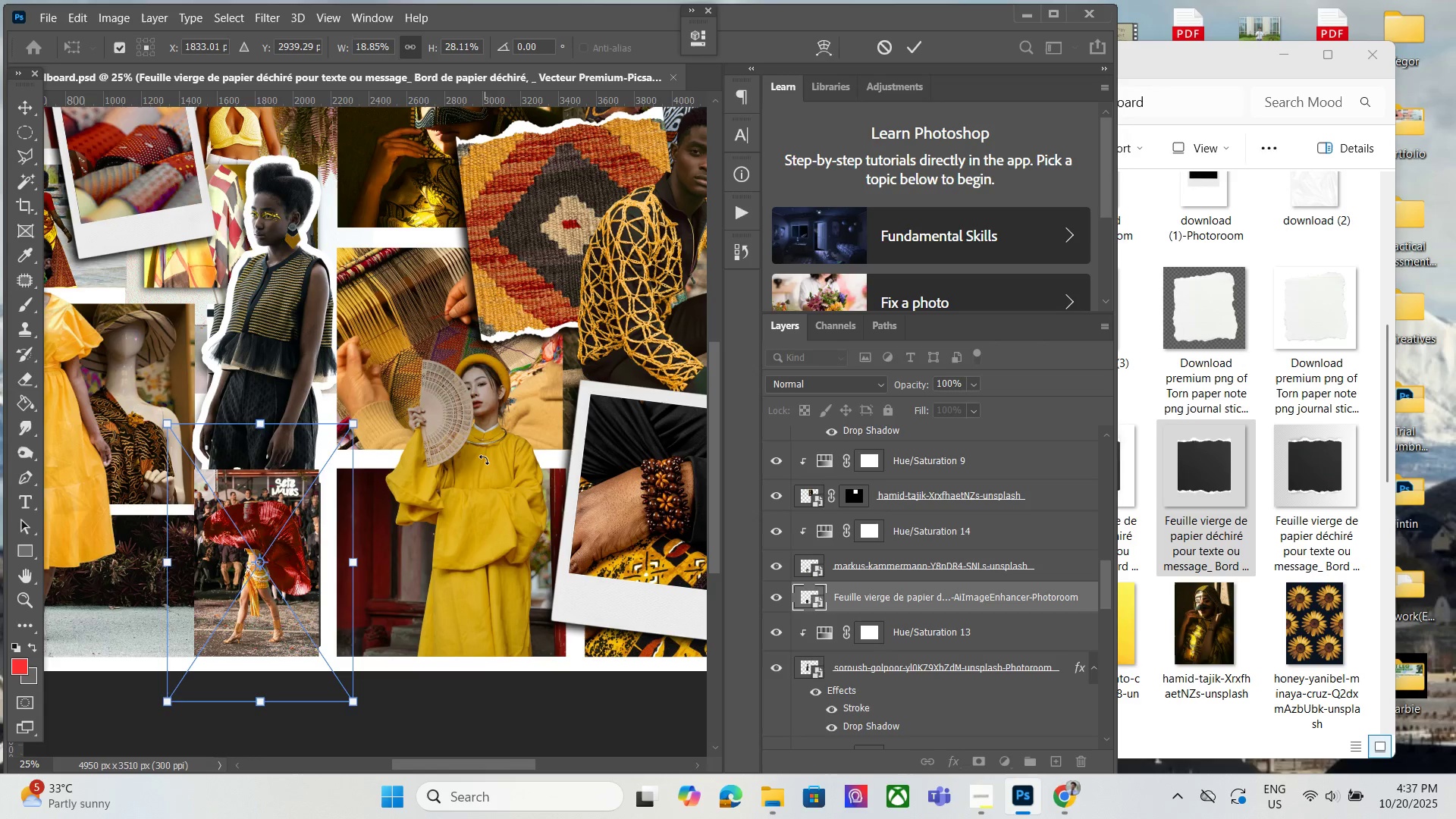 
key(ArrowLeft)
 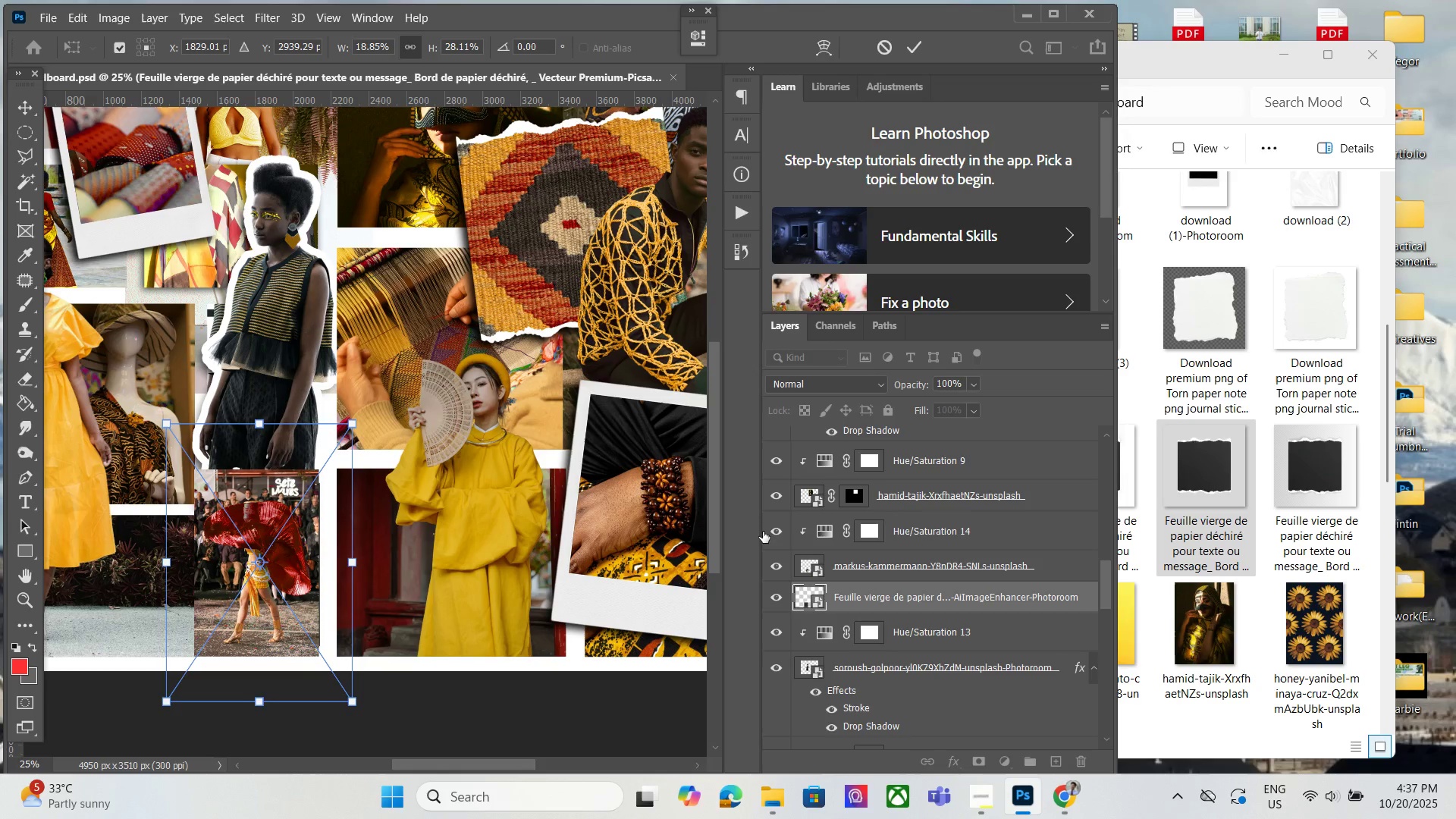 
key(ArrowLeft)
 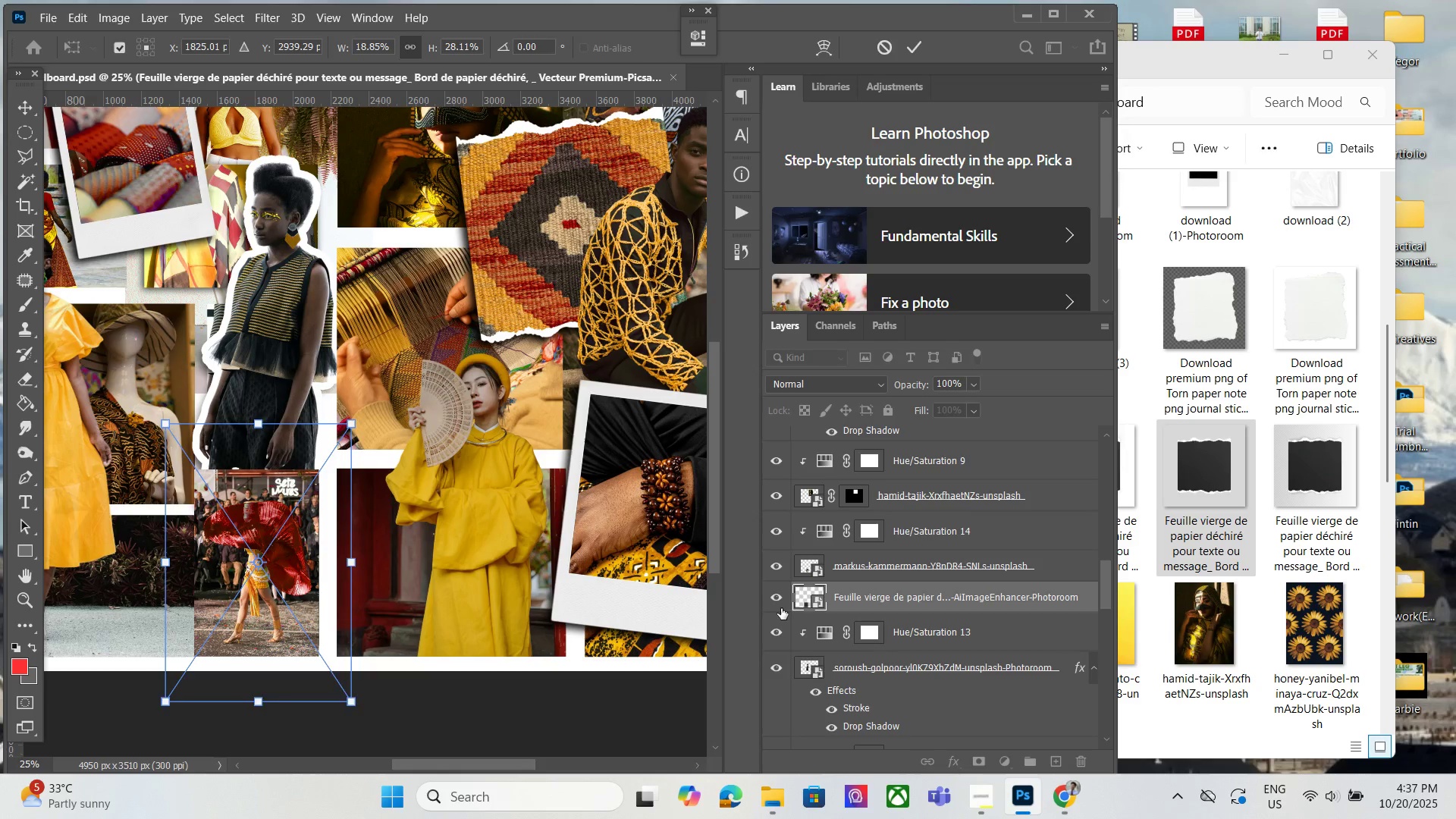 
left_click([780, 607])
 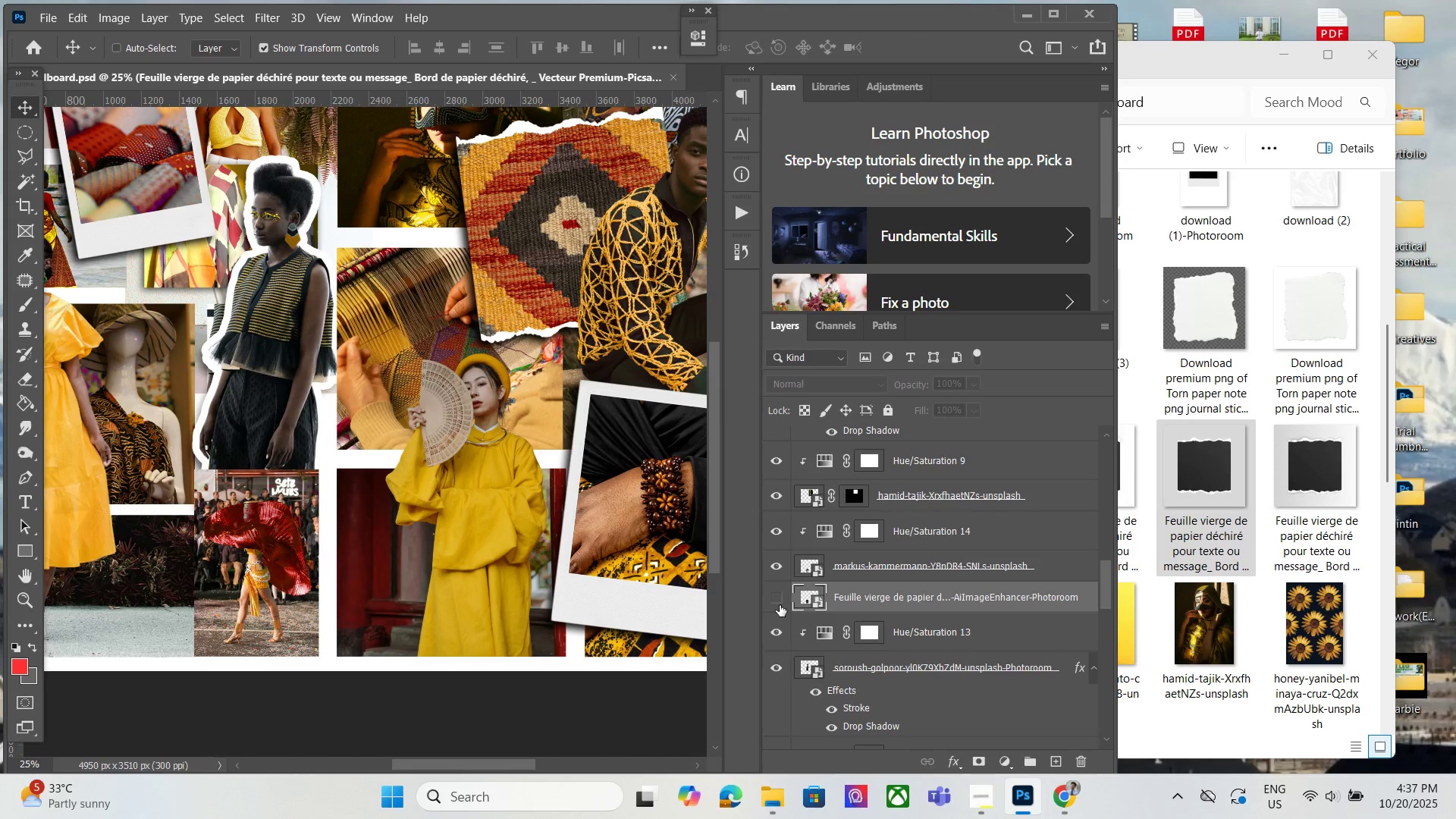 
left_click([779, 604])
 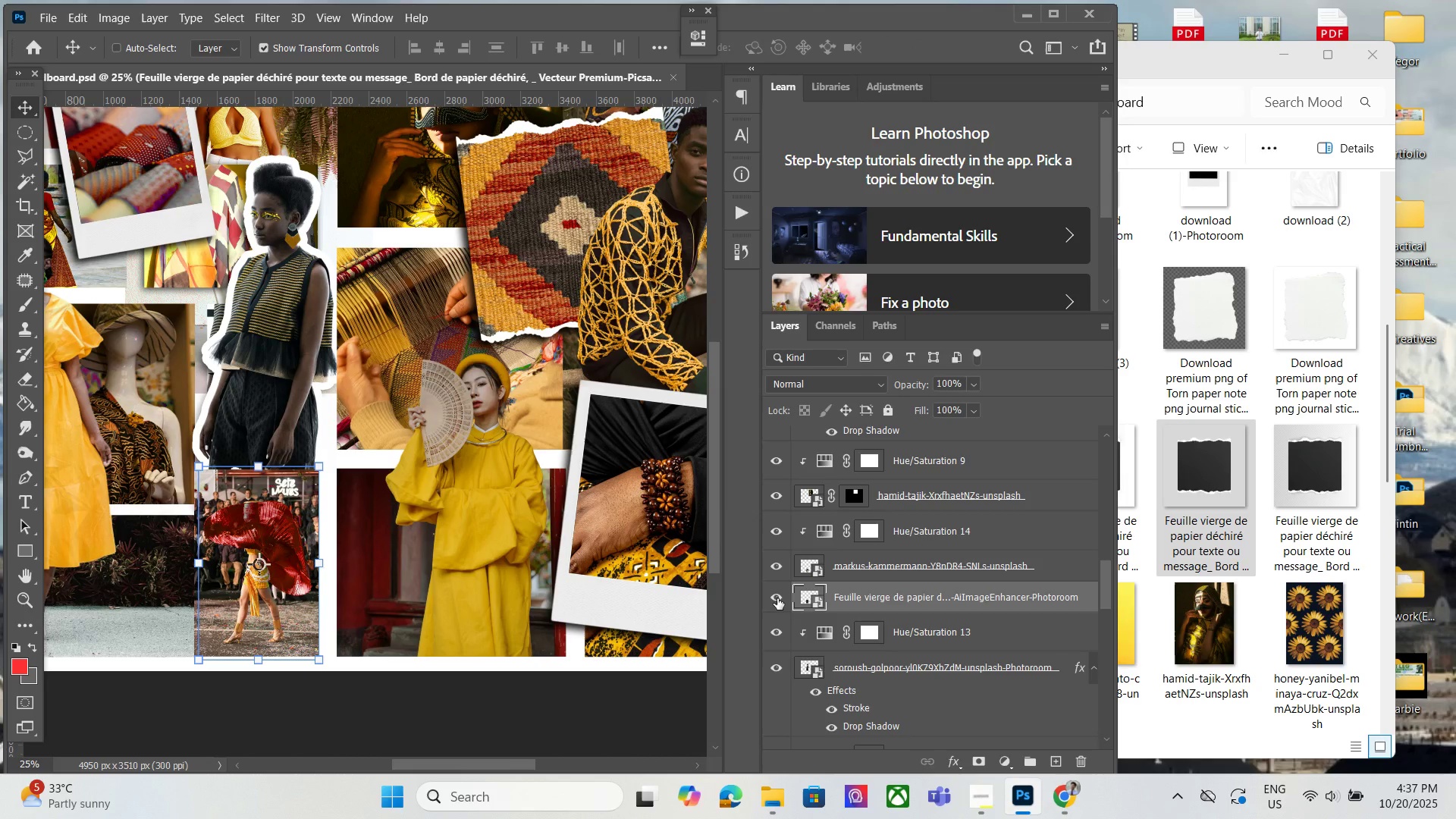 
left_click([777, 598])
 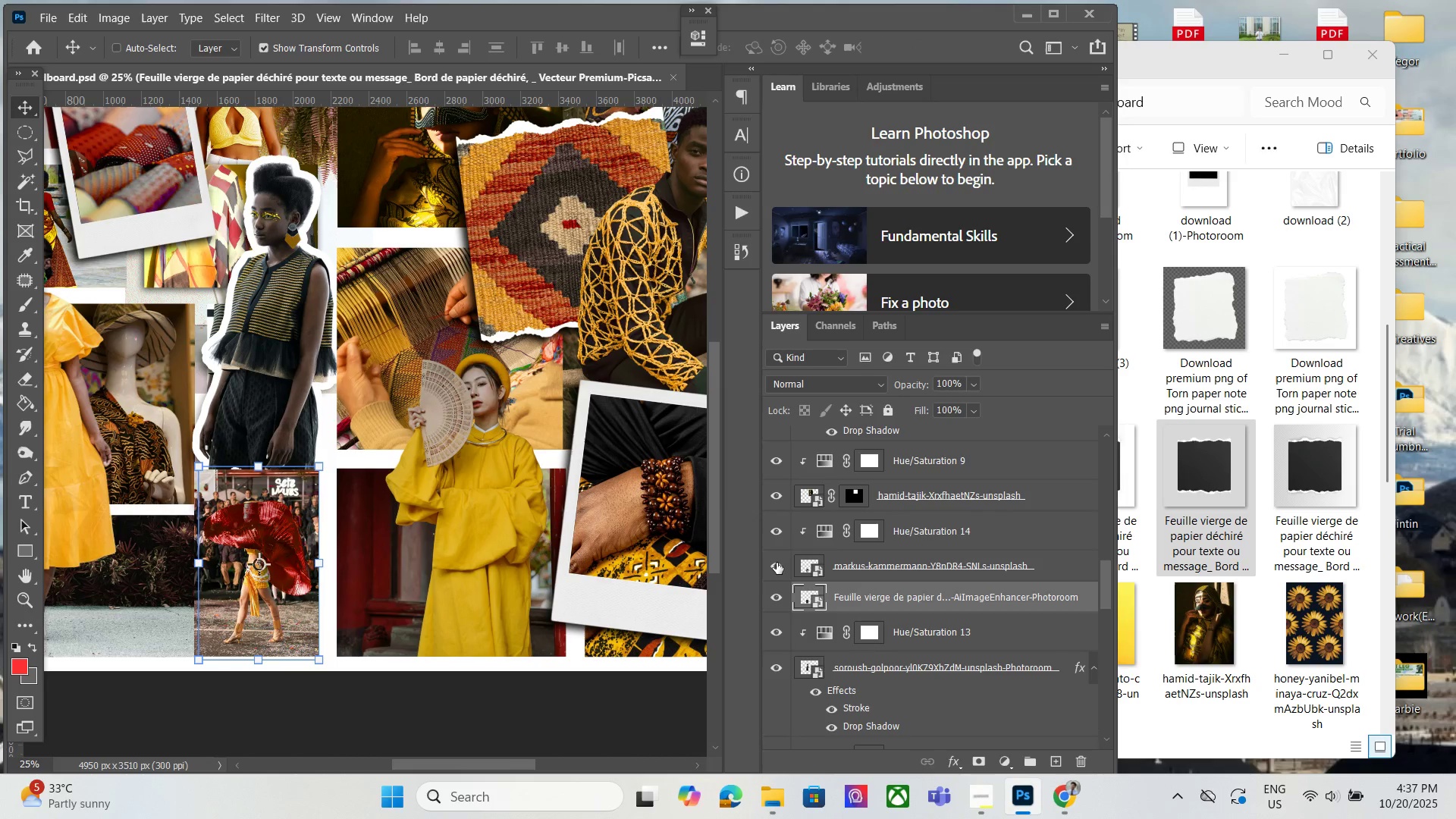 
double_click([776, 562])
 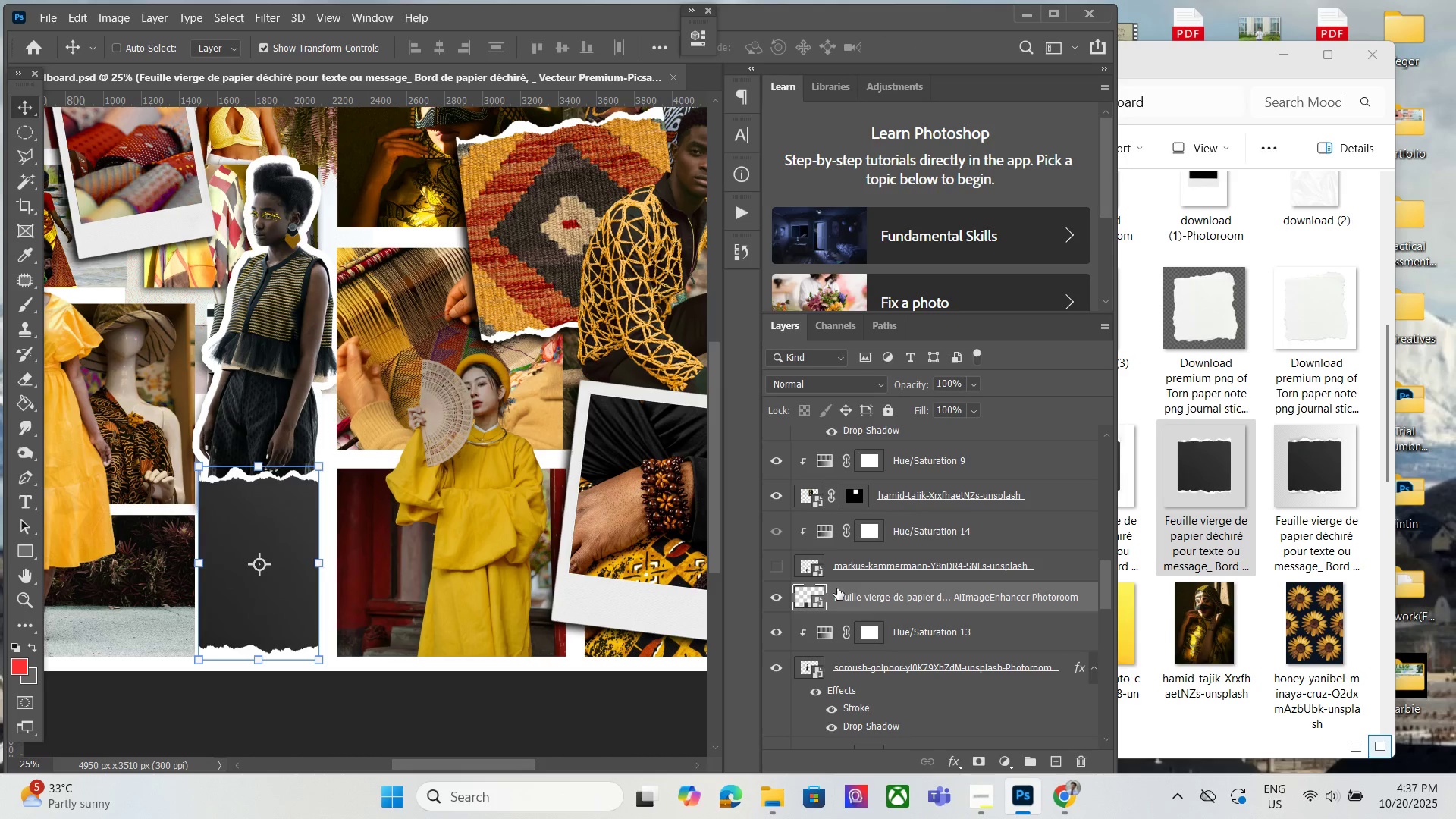 
left_click([866, 601])
 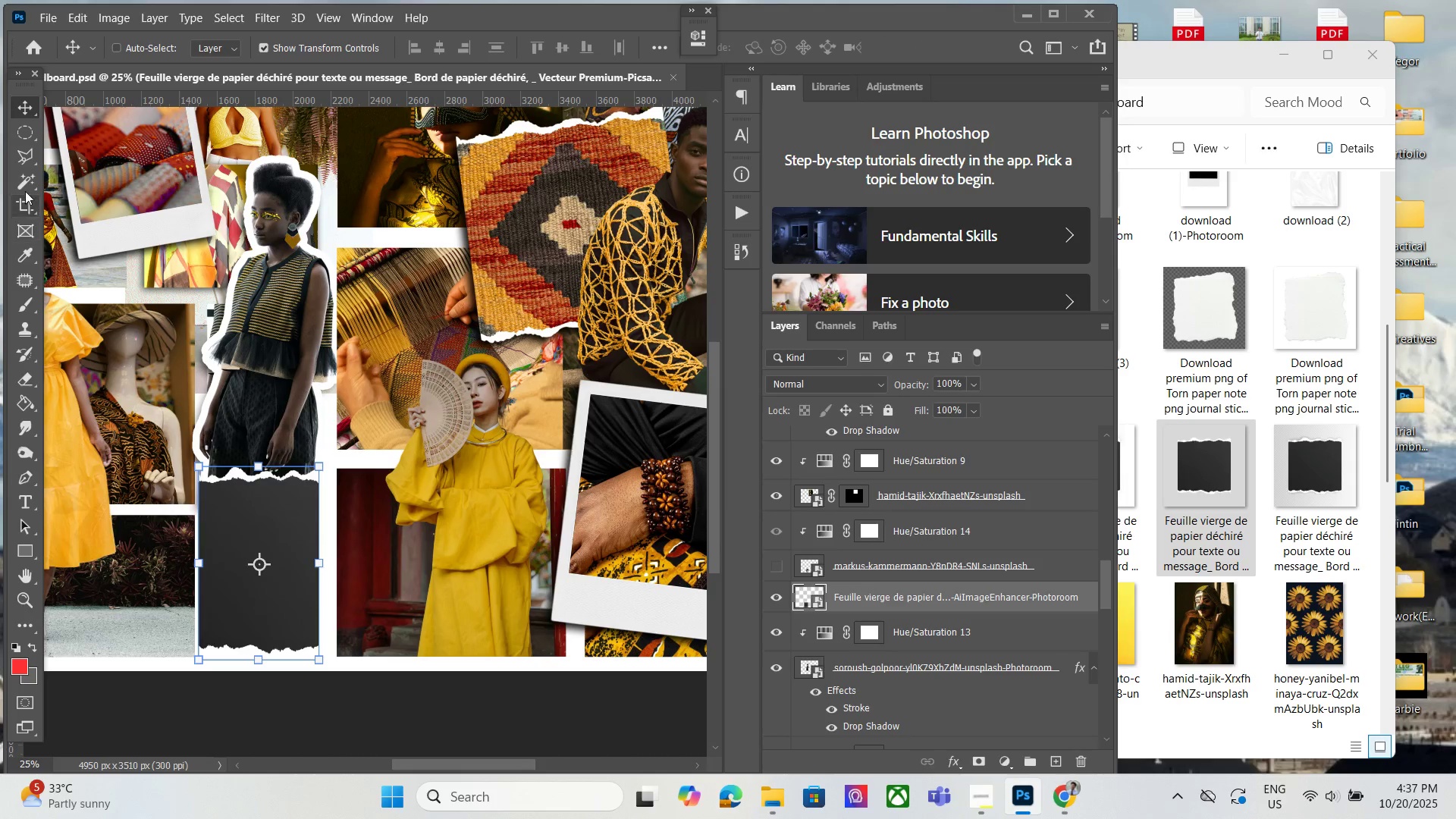 
left_click([25, 190])
 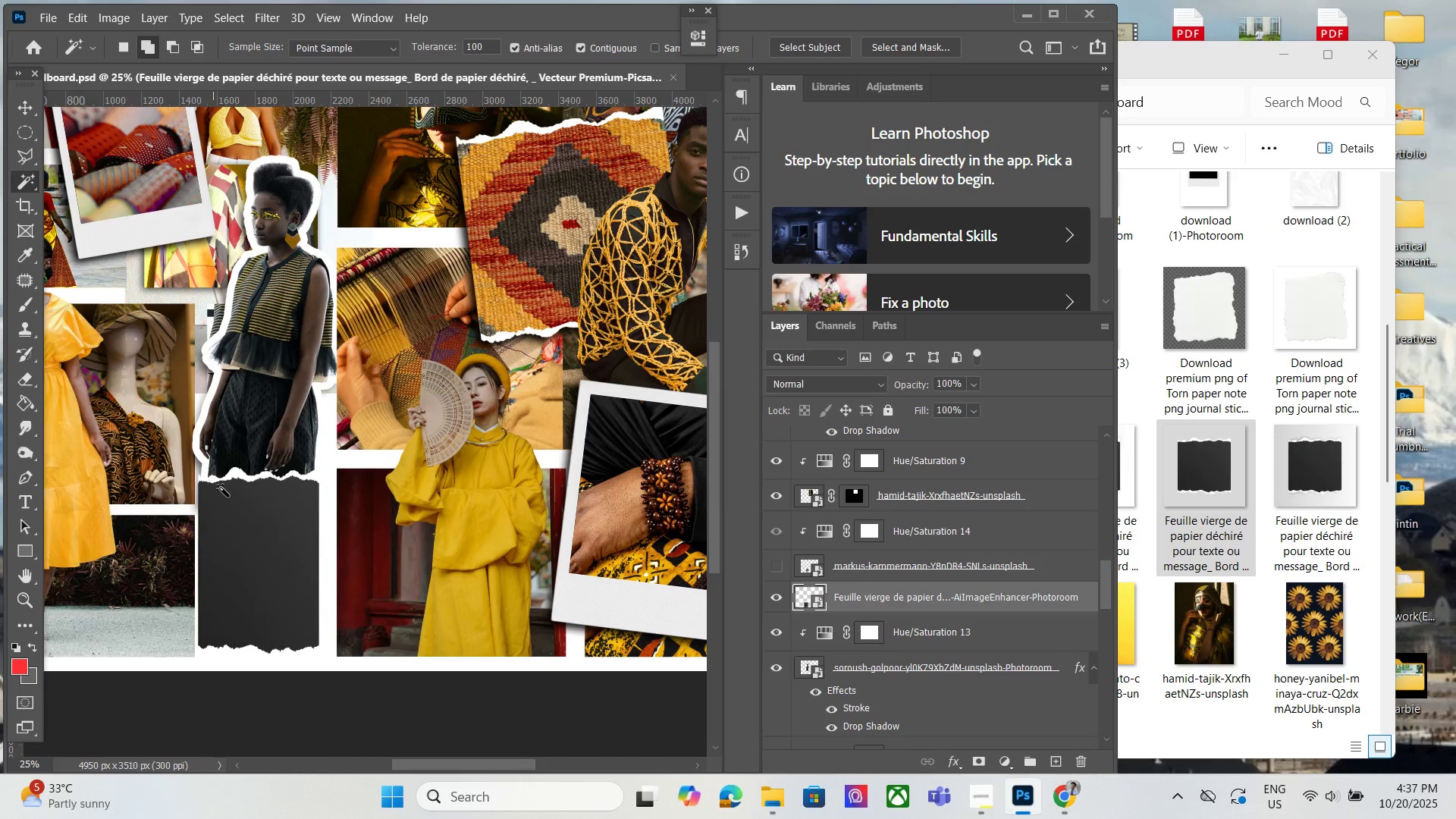 
left_click([240, 502])
 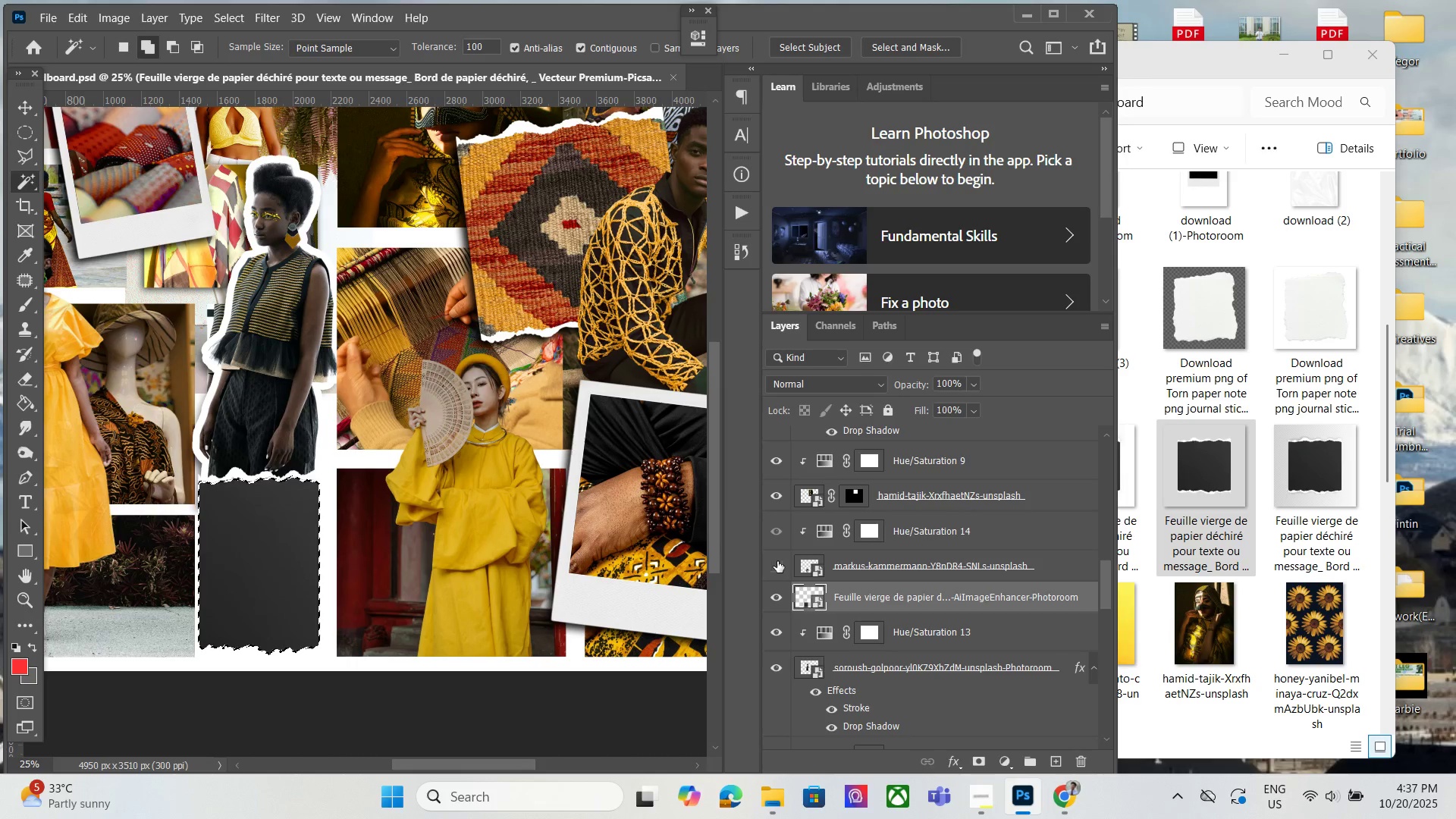 
double_click([869, 565])
 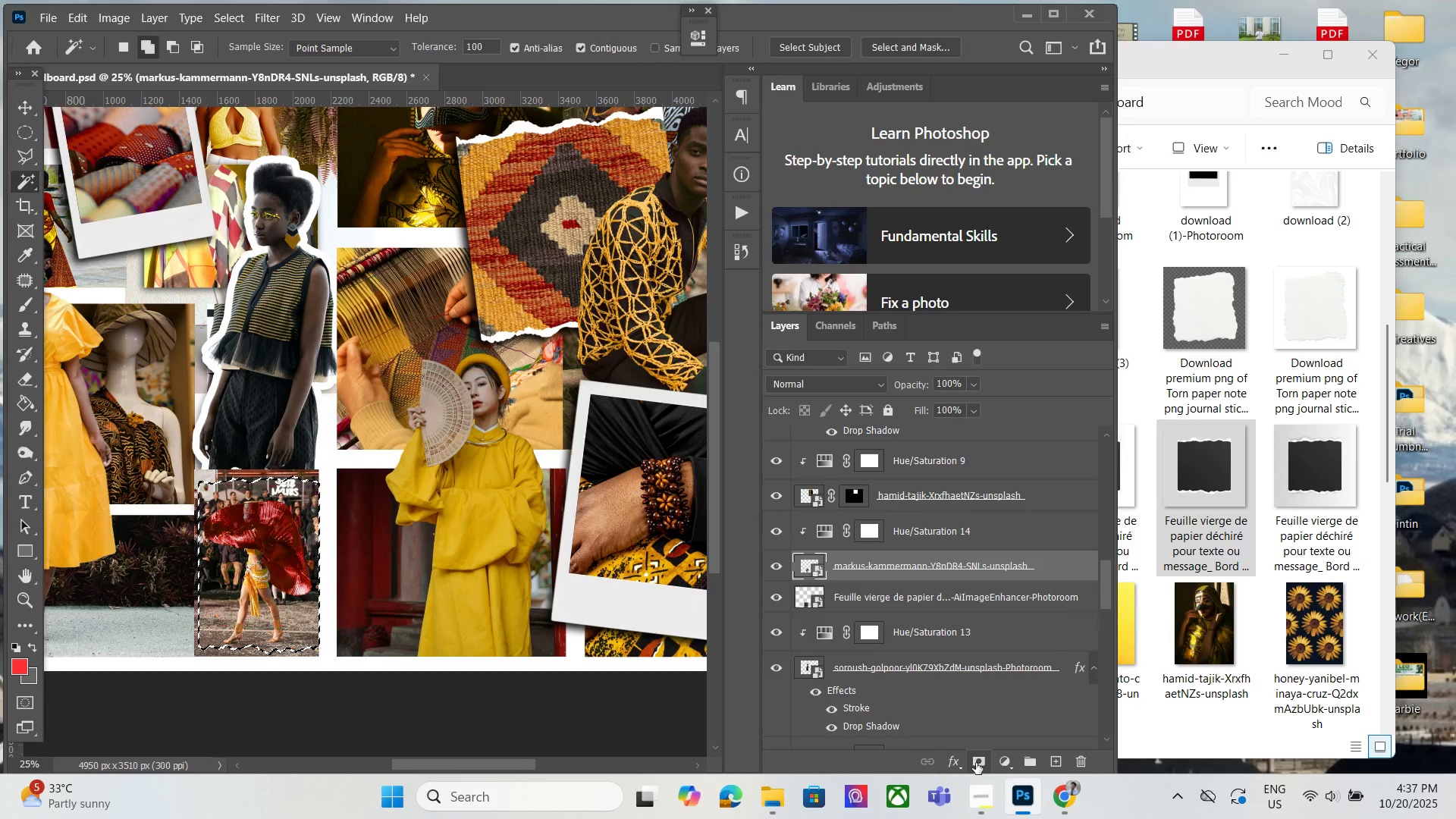 
left_click([976, 763])
 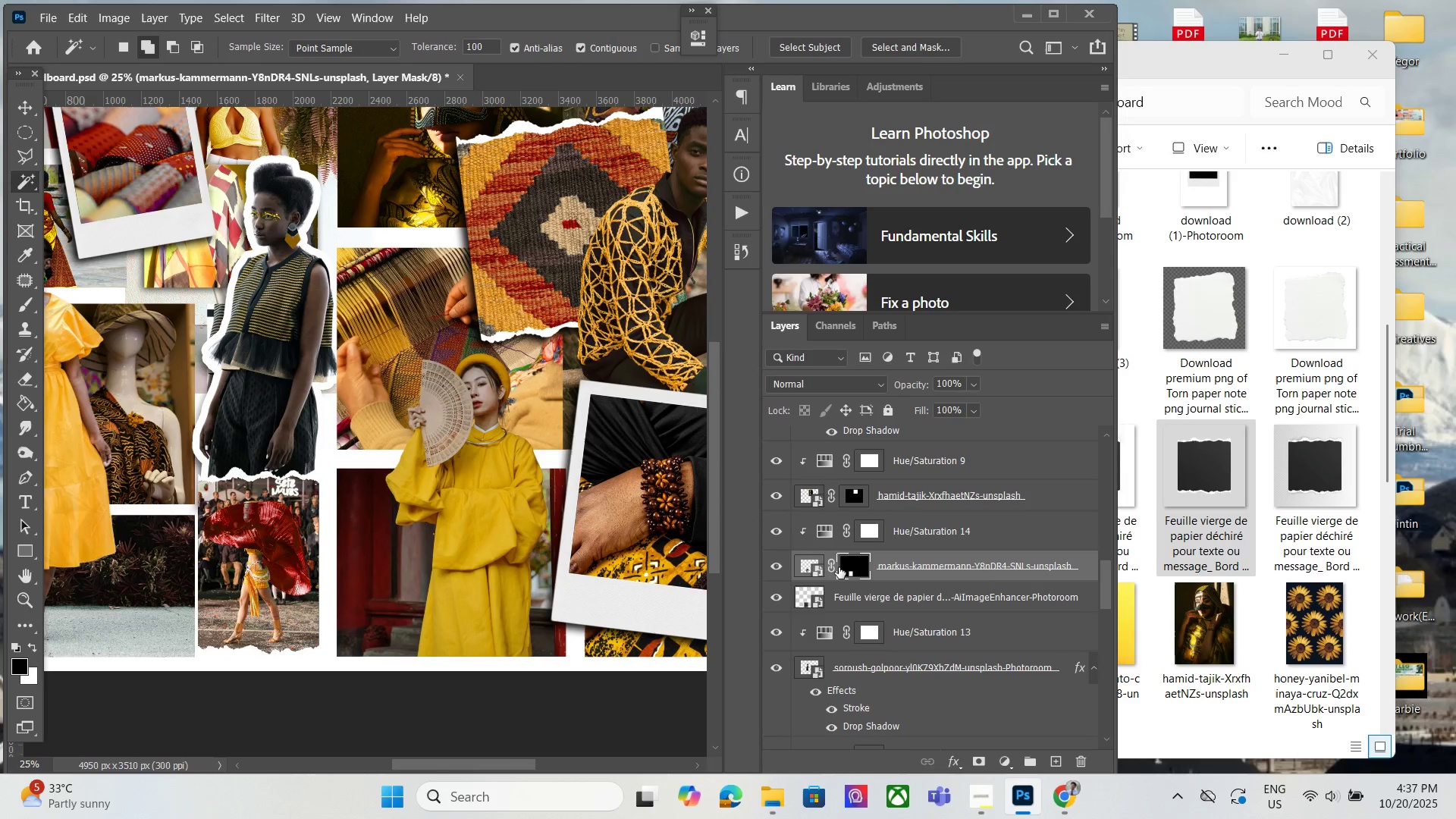 
left_click([866, 602])
 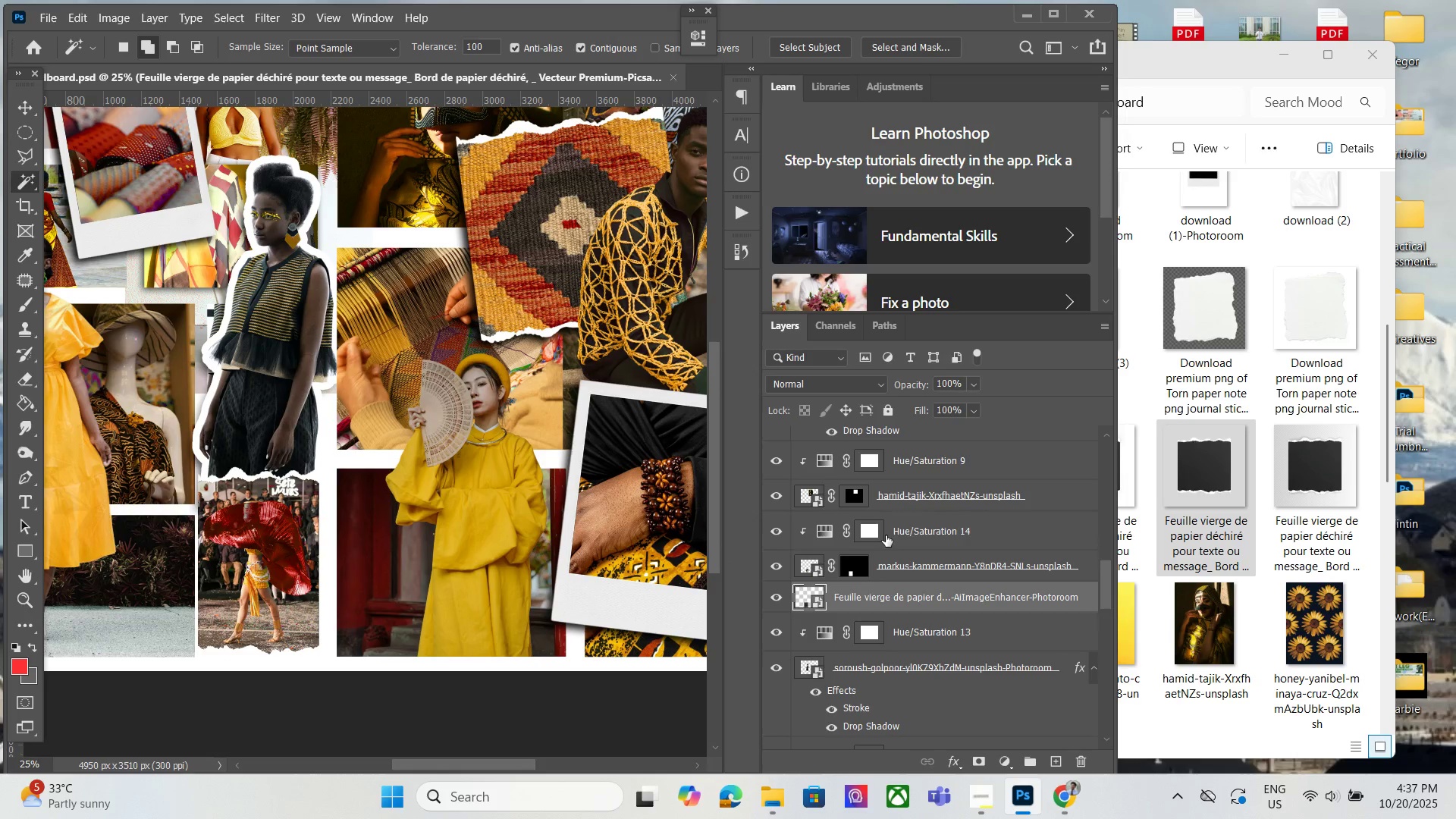 
hold_key(key=ShiftLeft, duration=0.52)
left_click([896, 526])
 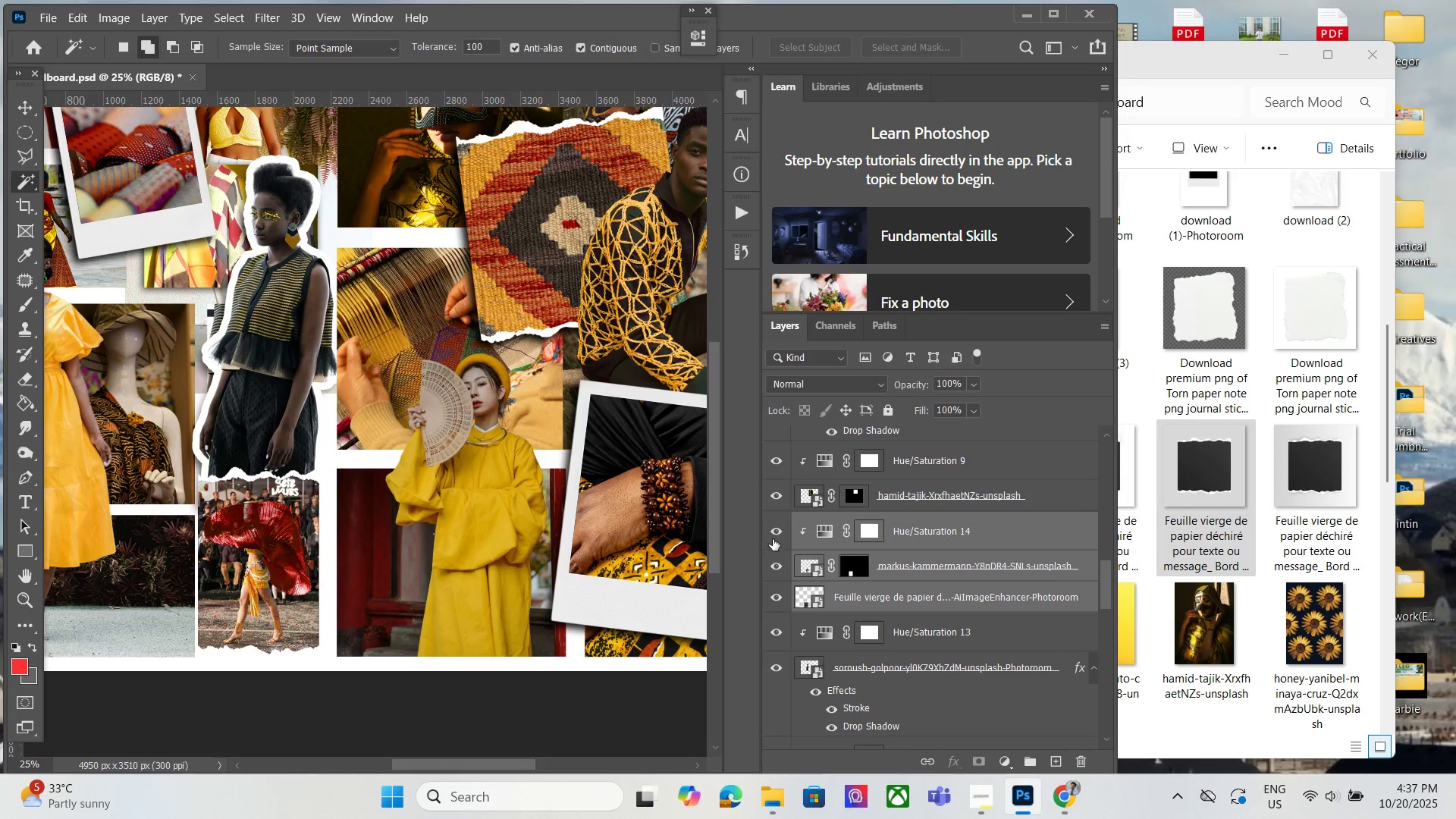 
key(Control+G)
 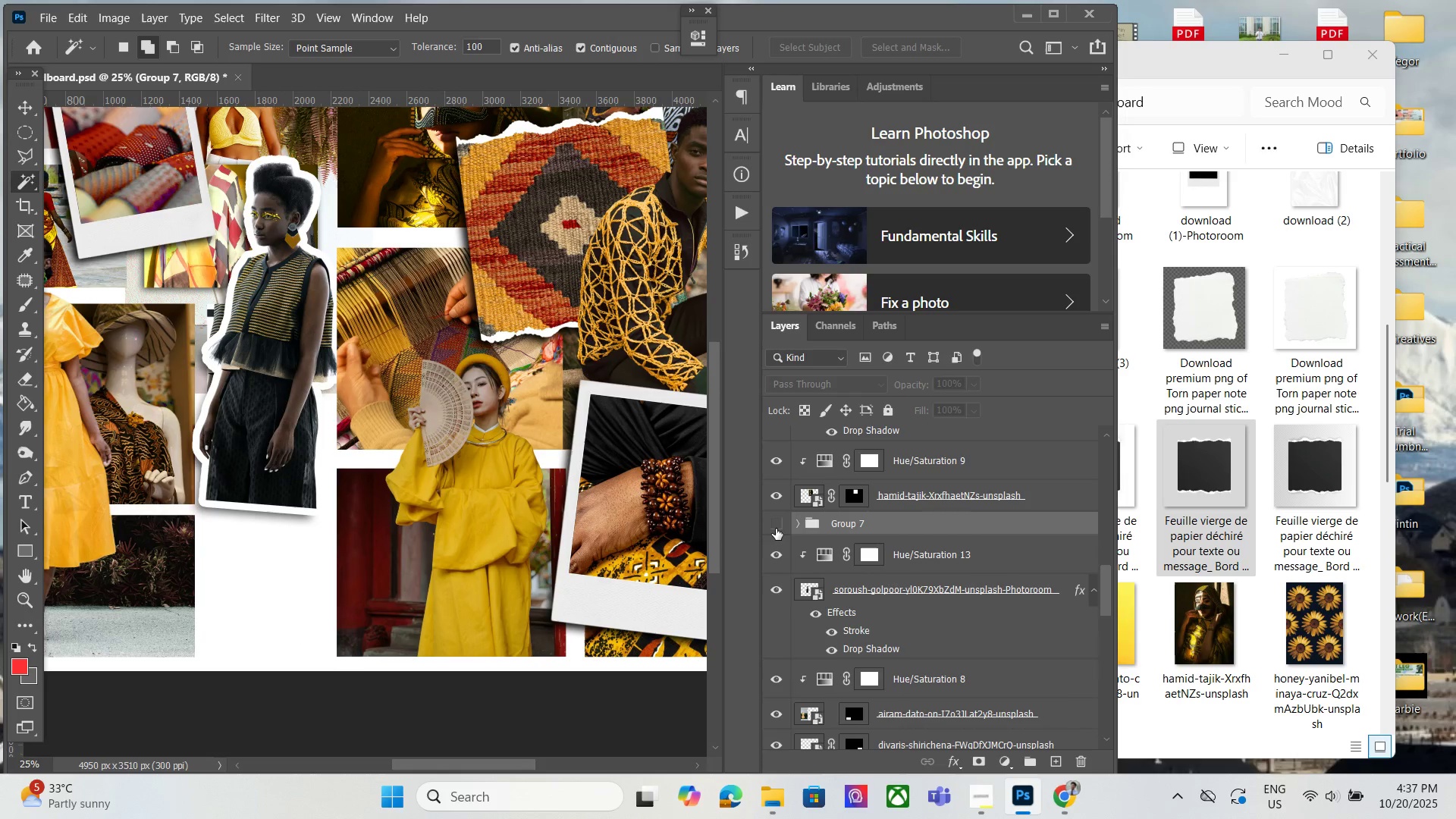 
double_click([776, 528])
 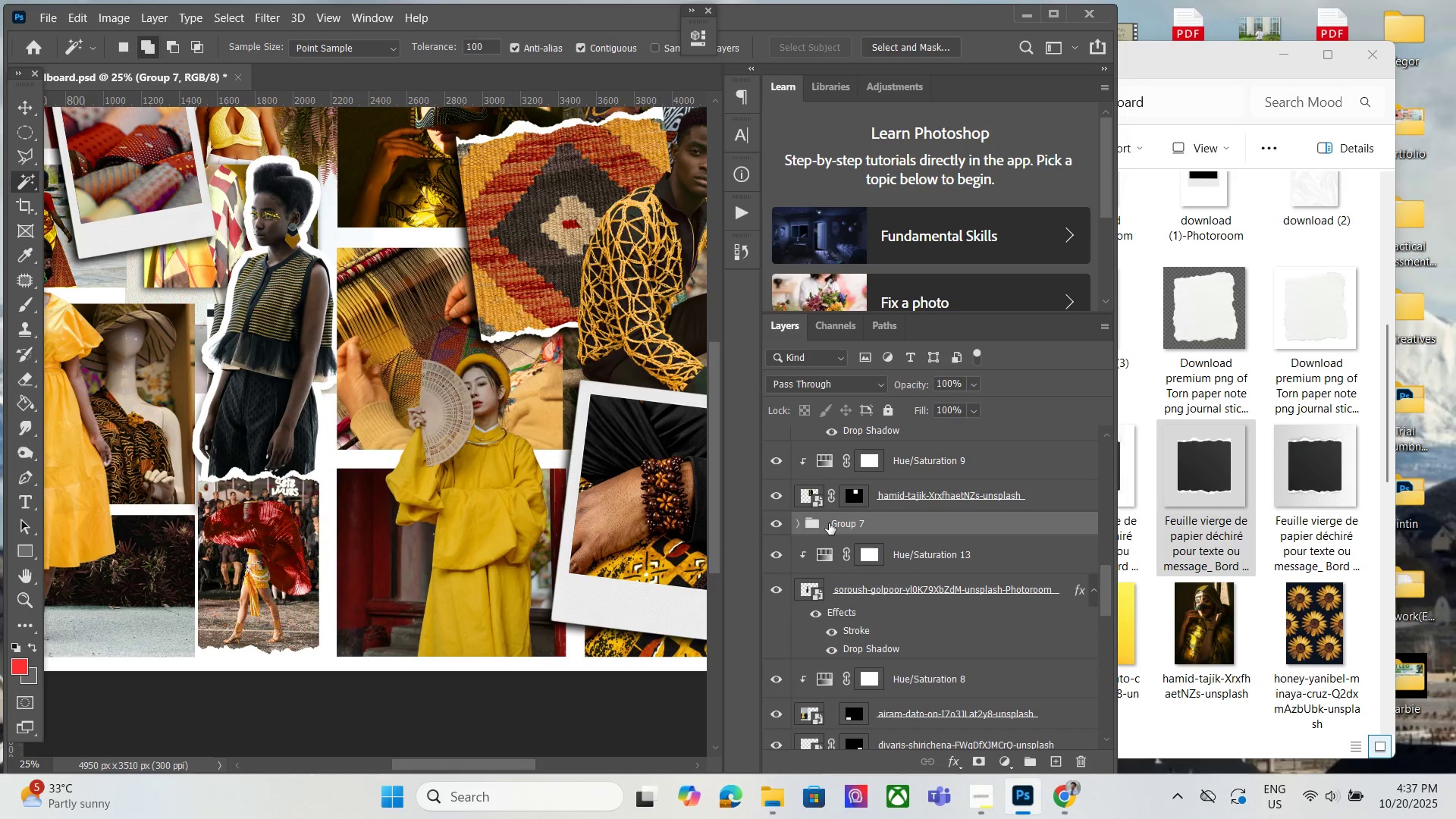 
triple_click([829, 523])
 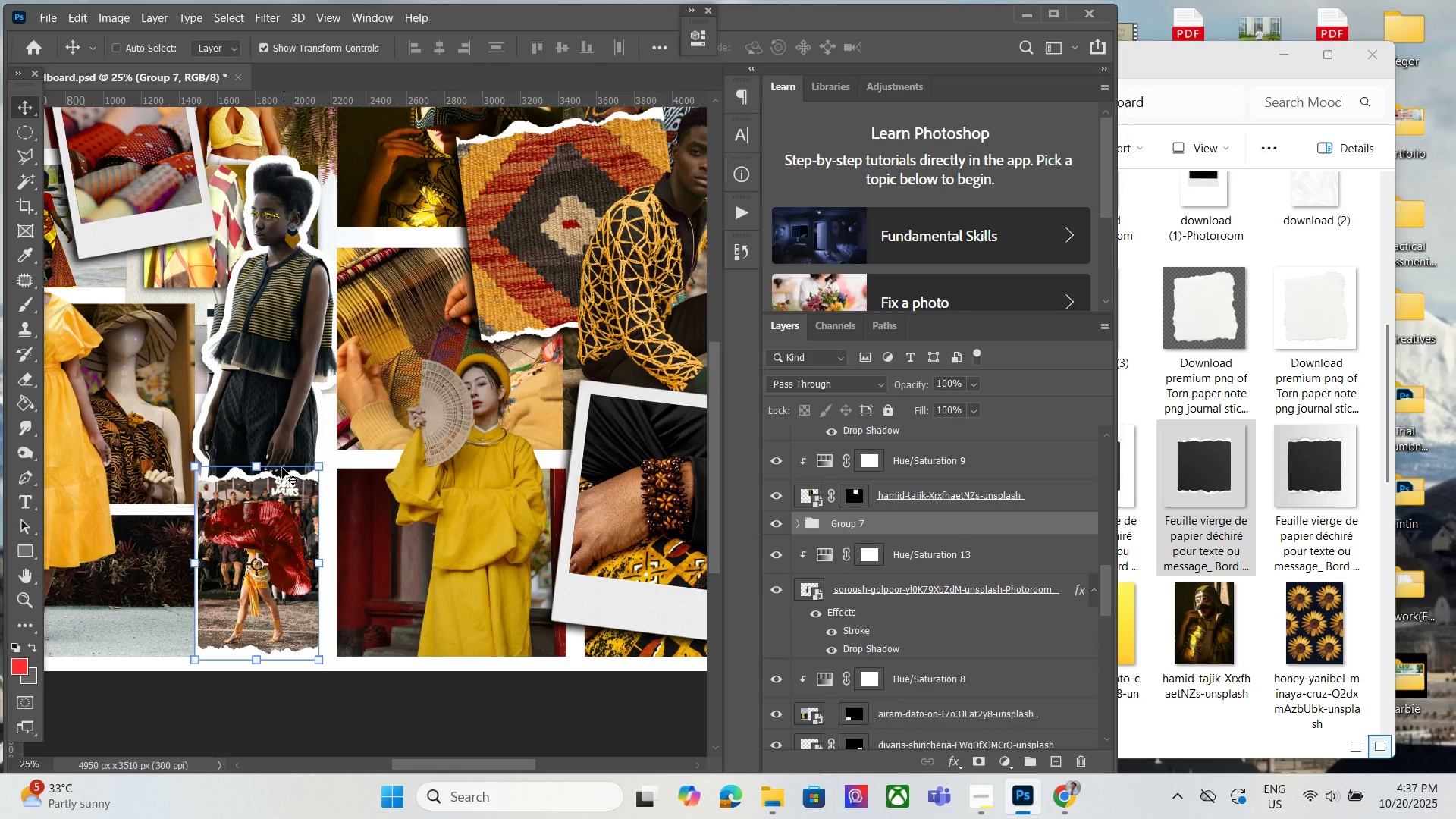 
left_click([263, 457])
 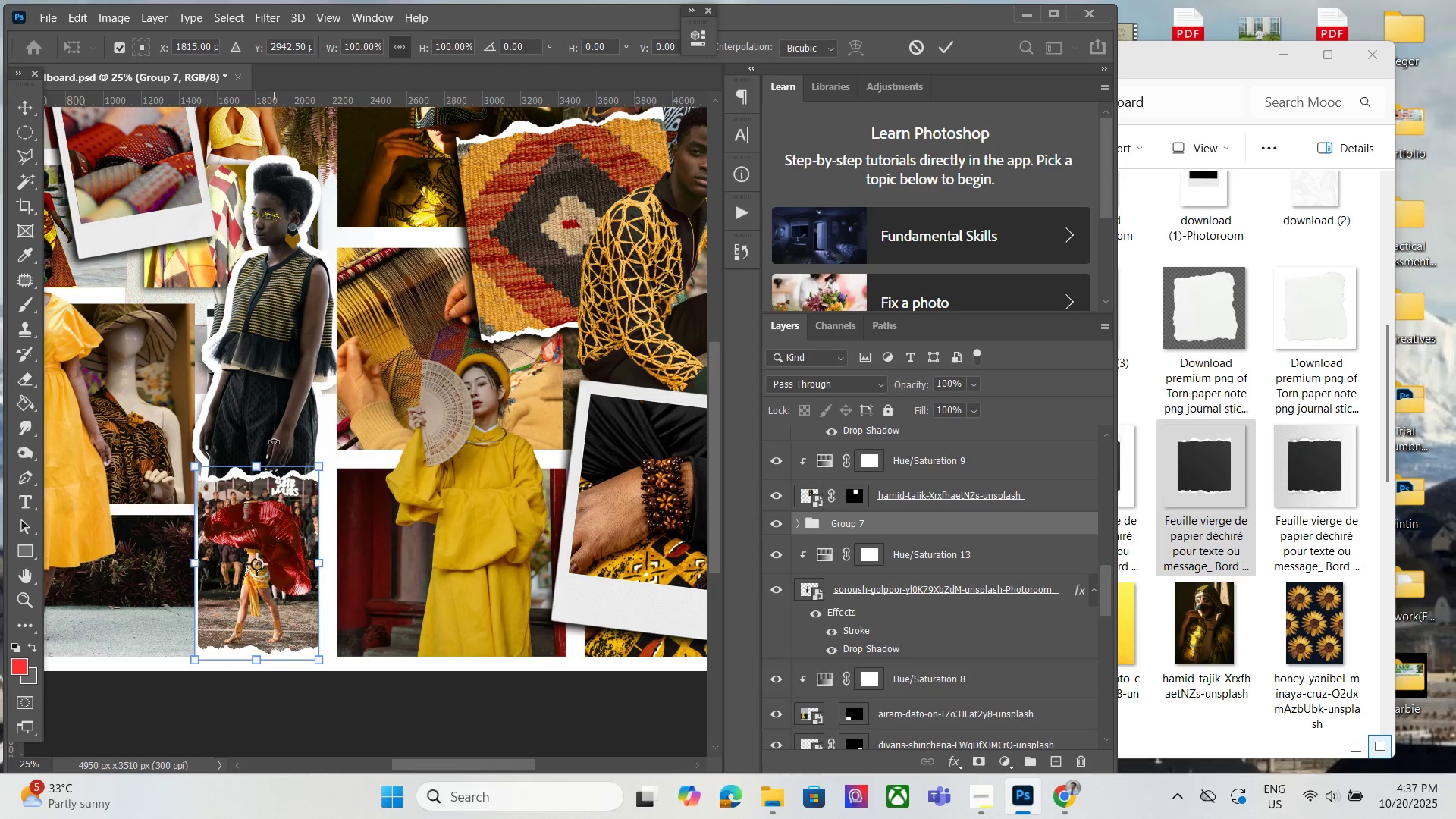 
left_click([274, 441])
 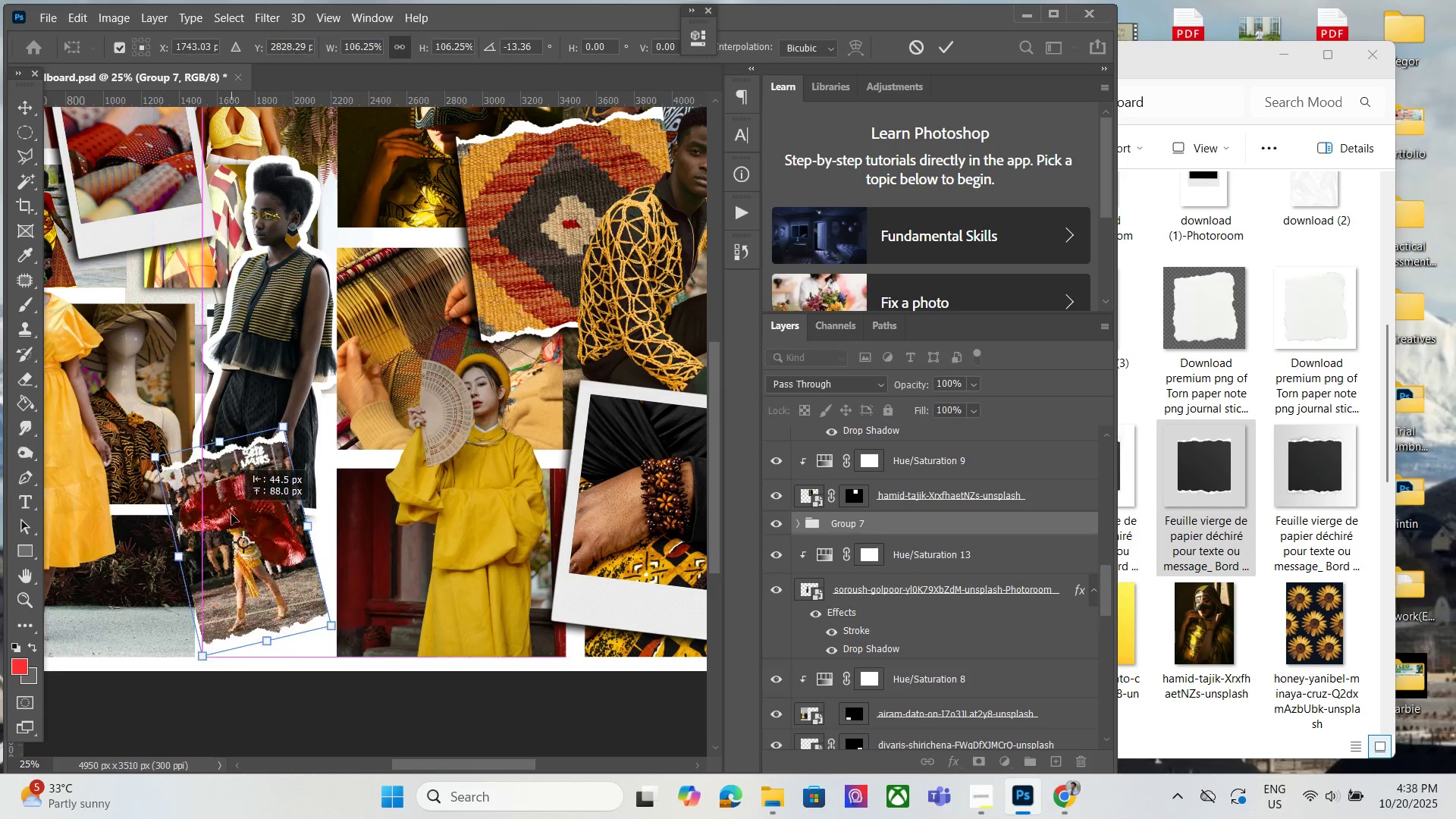 
wait(13.15)
 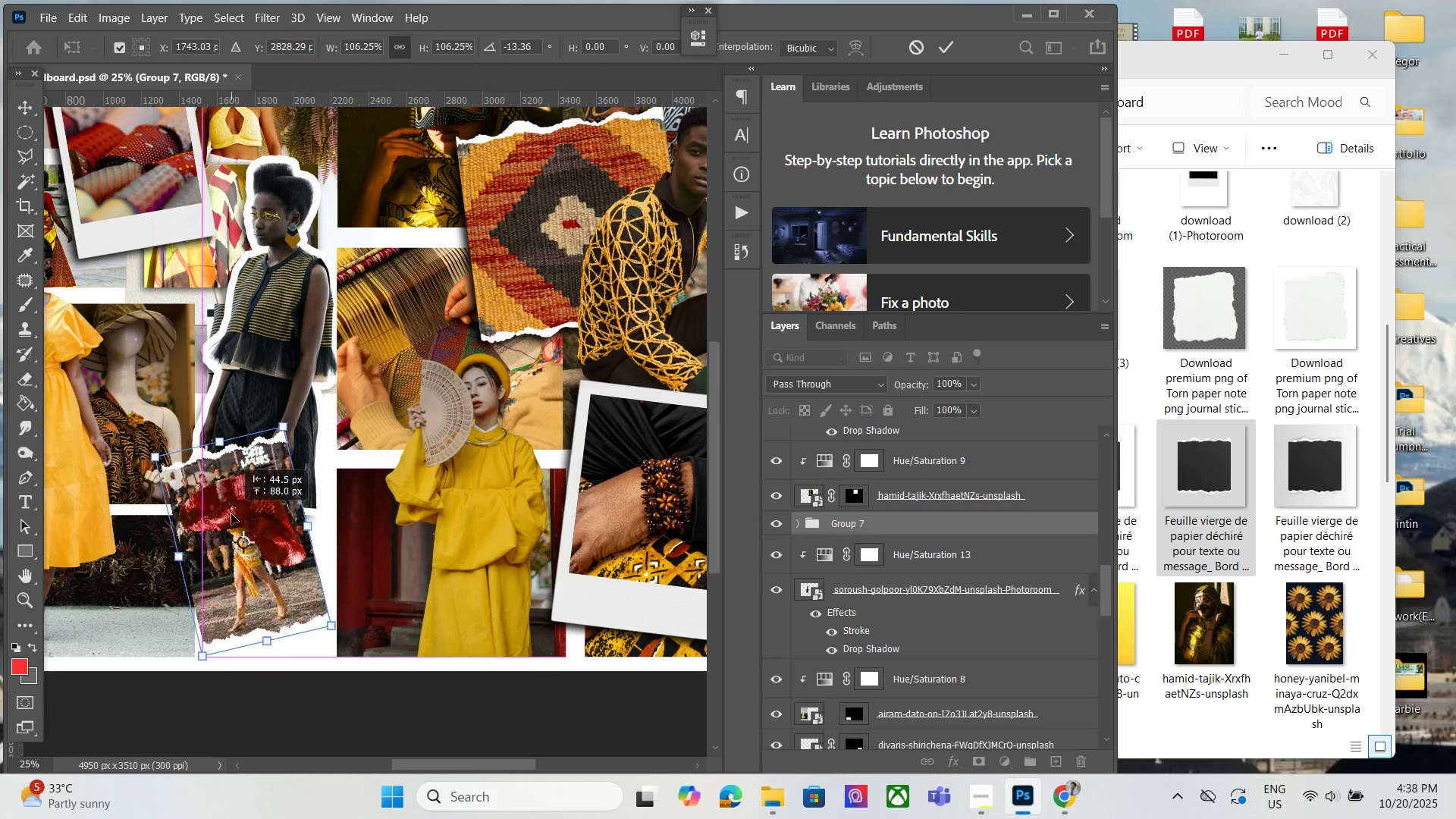 
left_click([963, 758])
 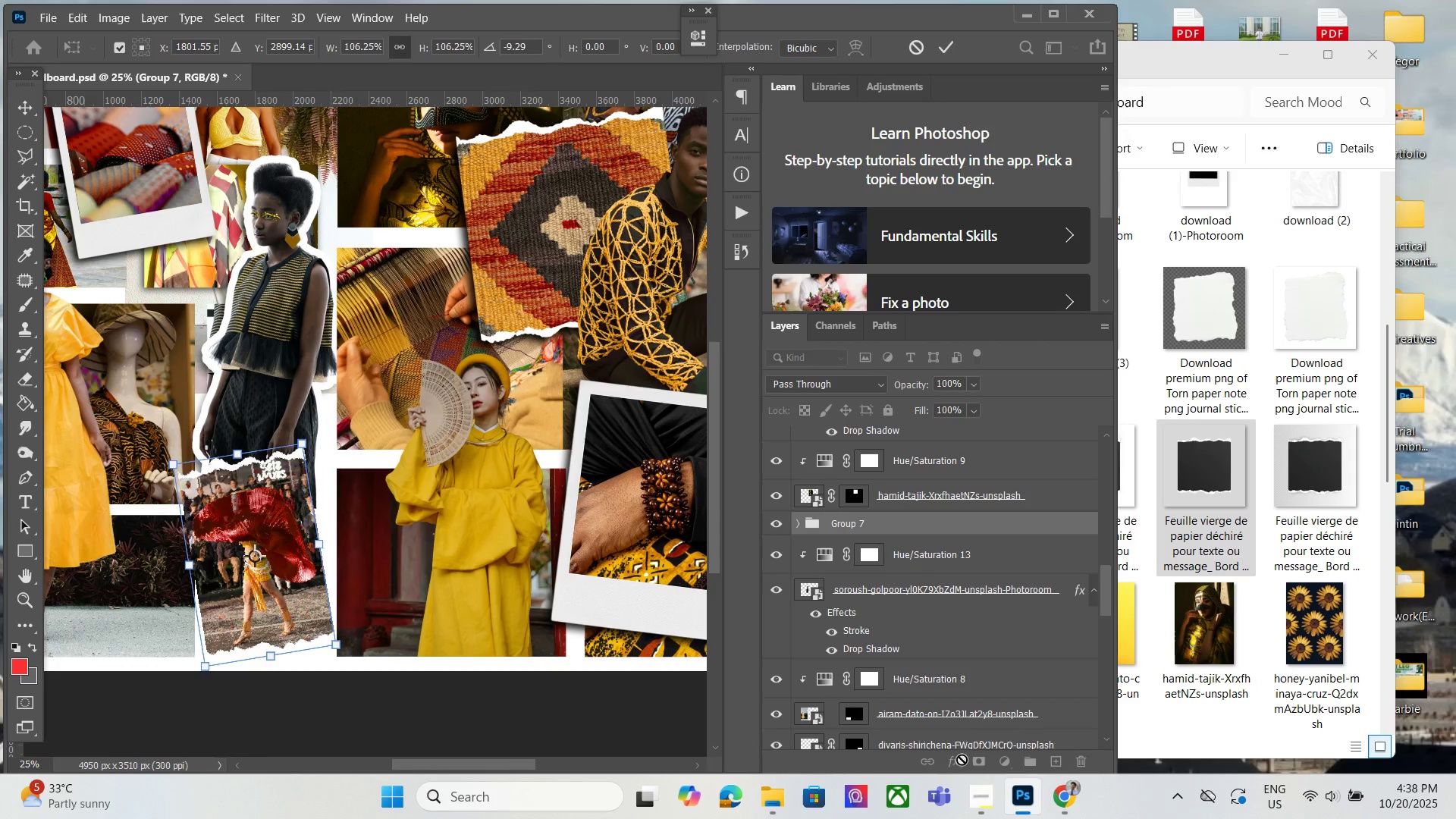 
key(Enter)
 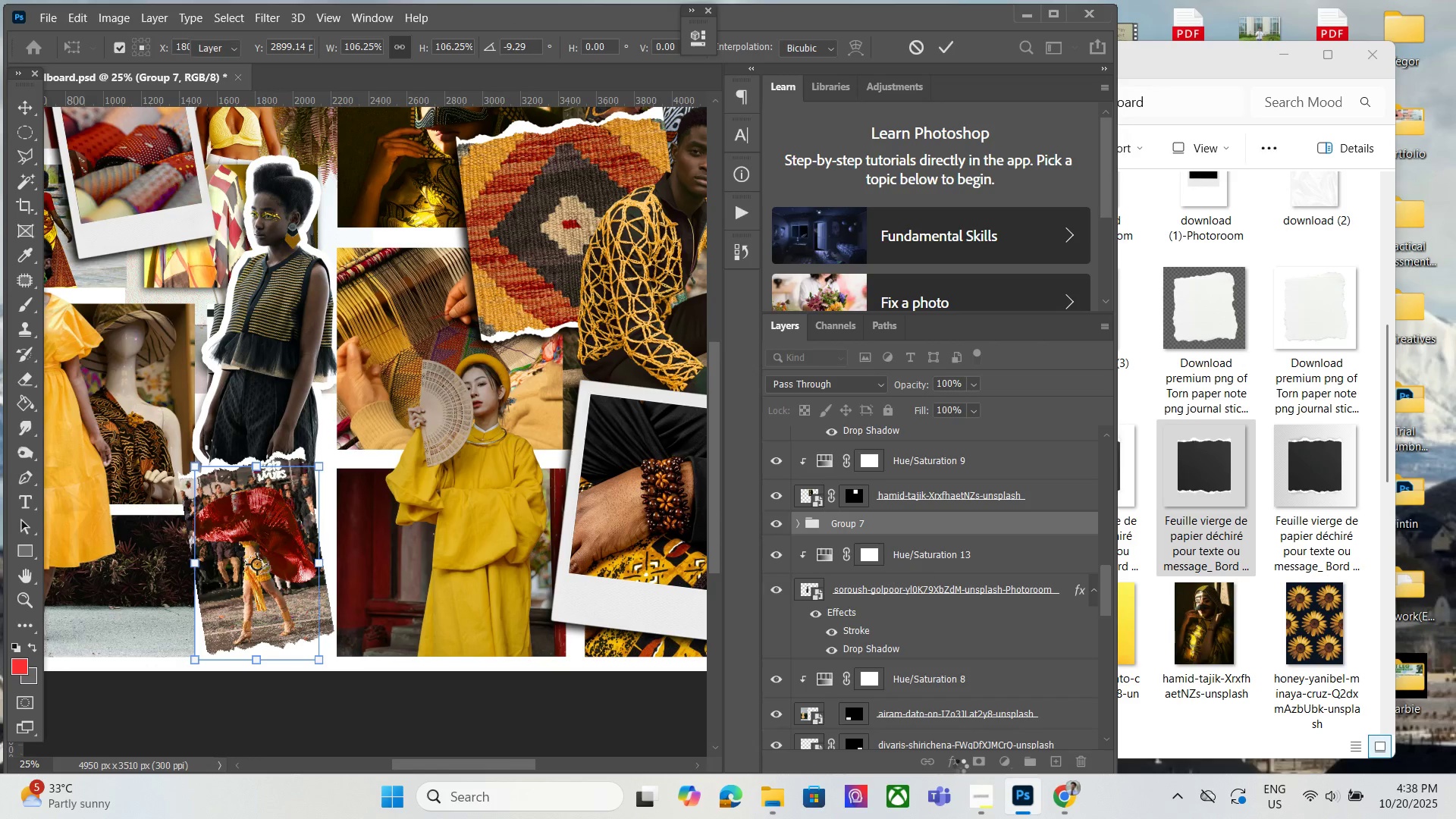 
left_click([960, 766])
 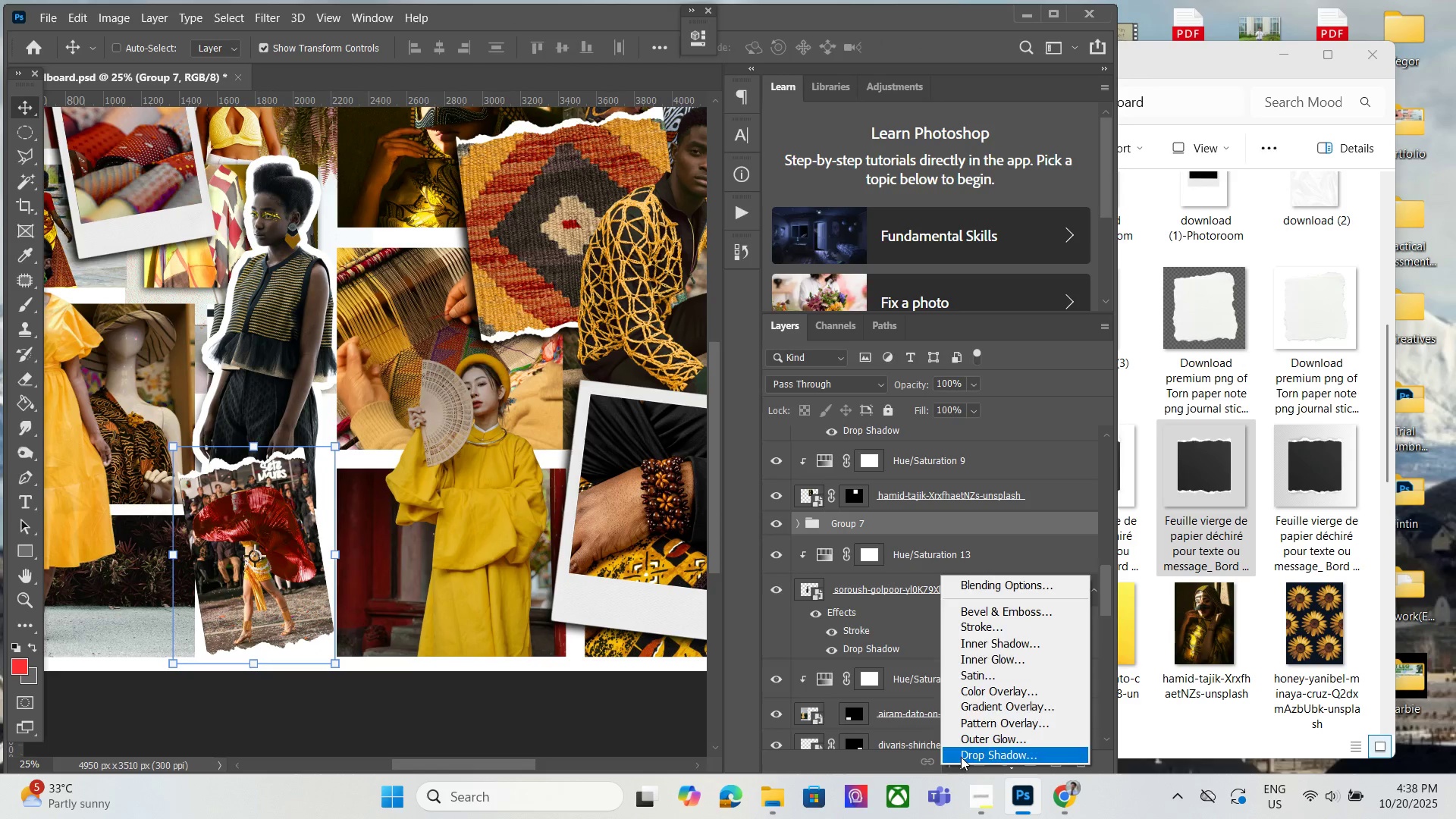 
left_click([961, 757])
 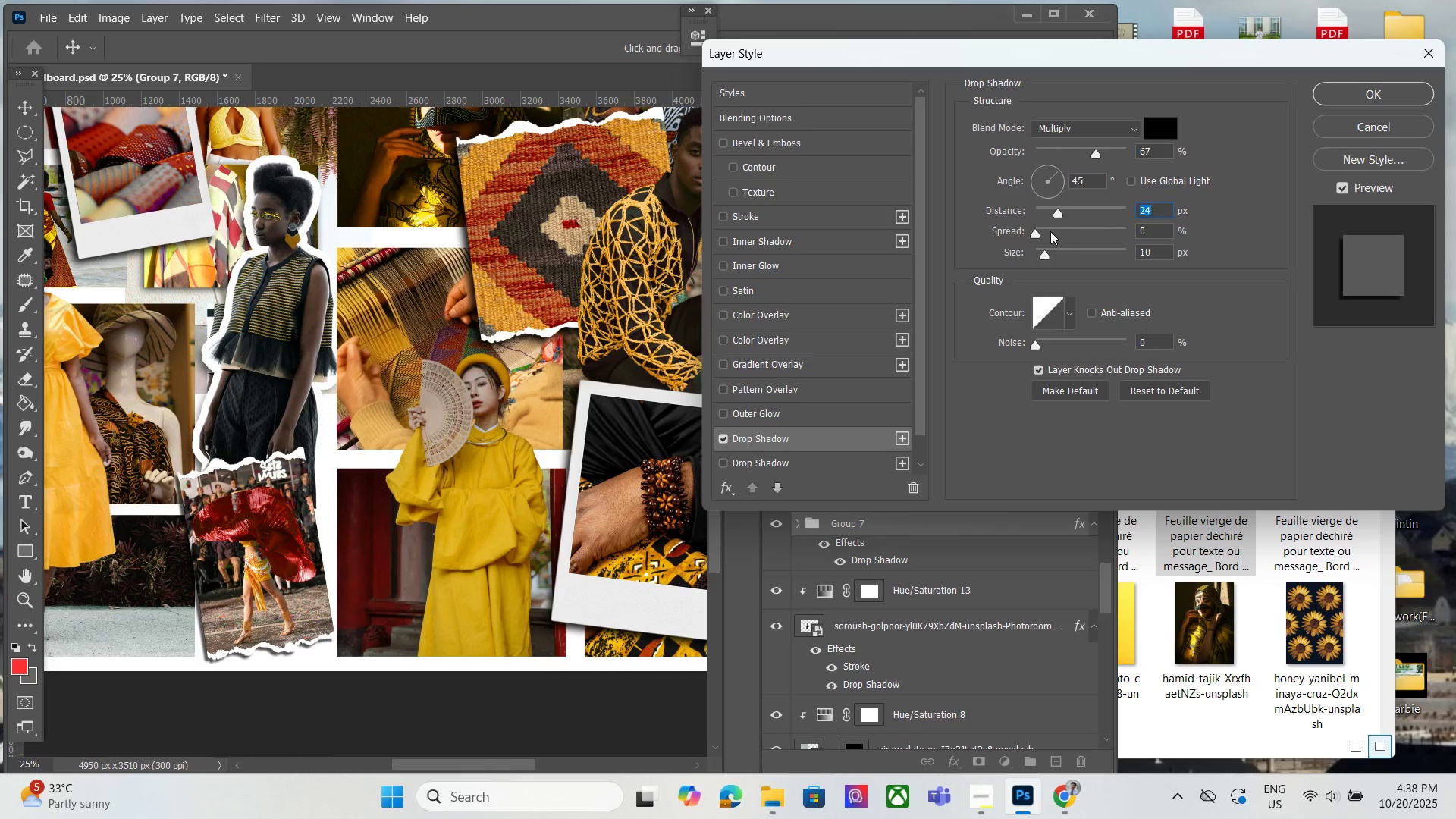 
wait(17.27)
 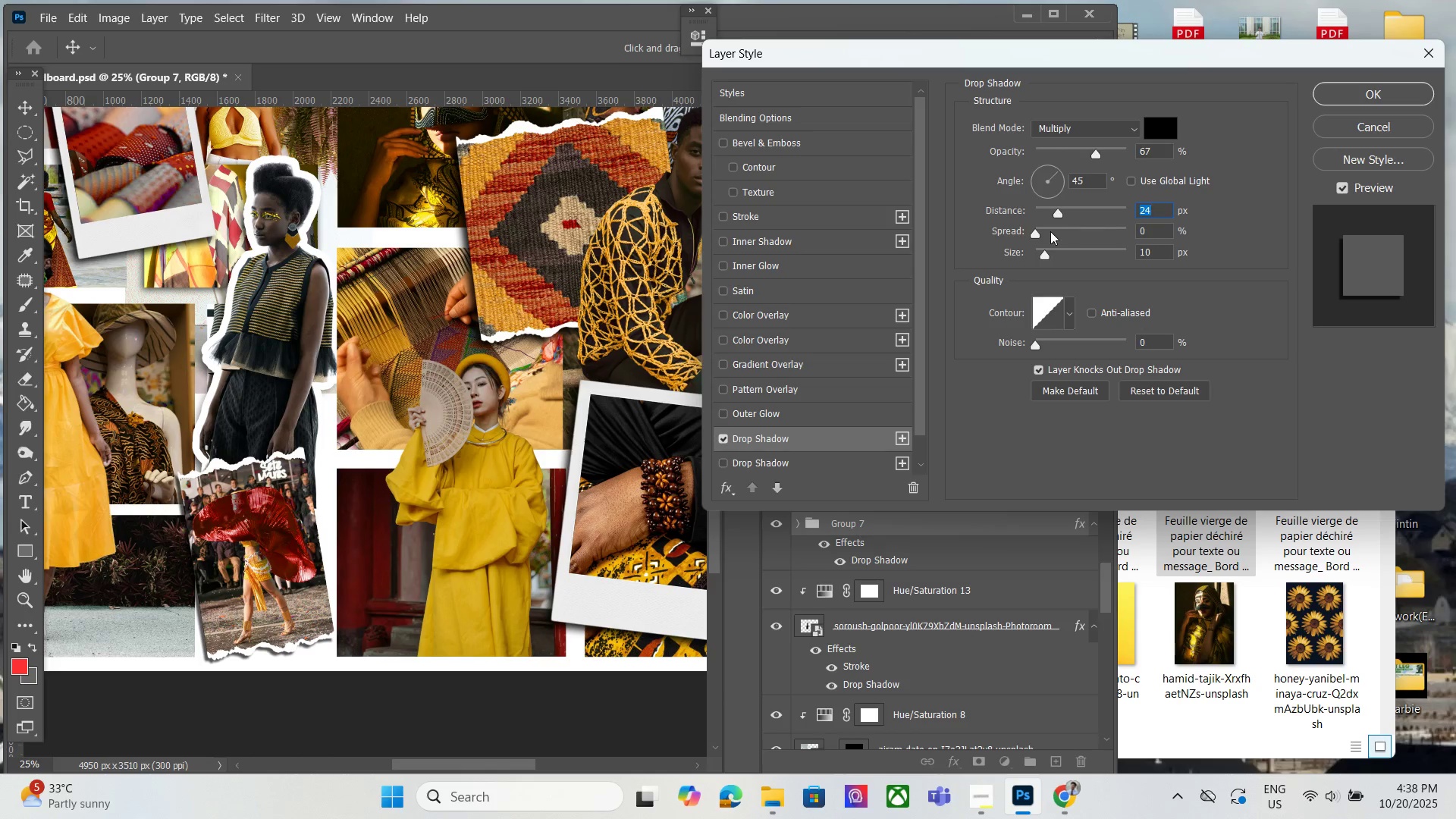 
hold_key(key=AltLeft, duration=0.75)
scroll: coordinate [489, 472], scroll_direction: down, amount: 9.0
 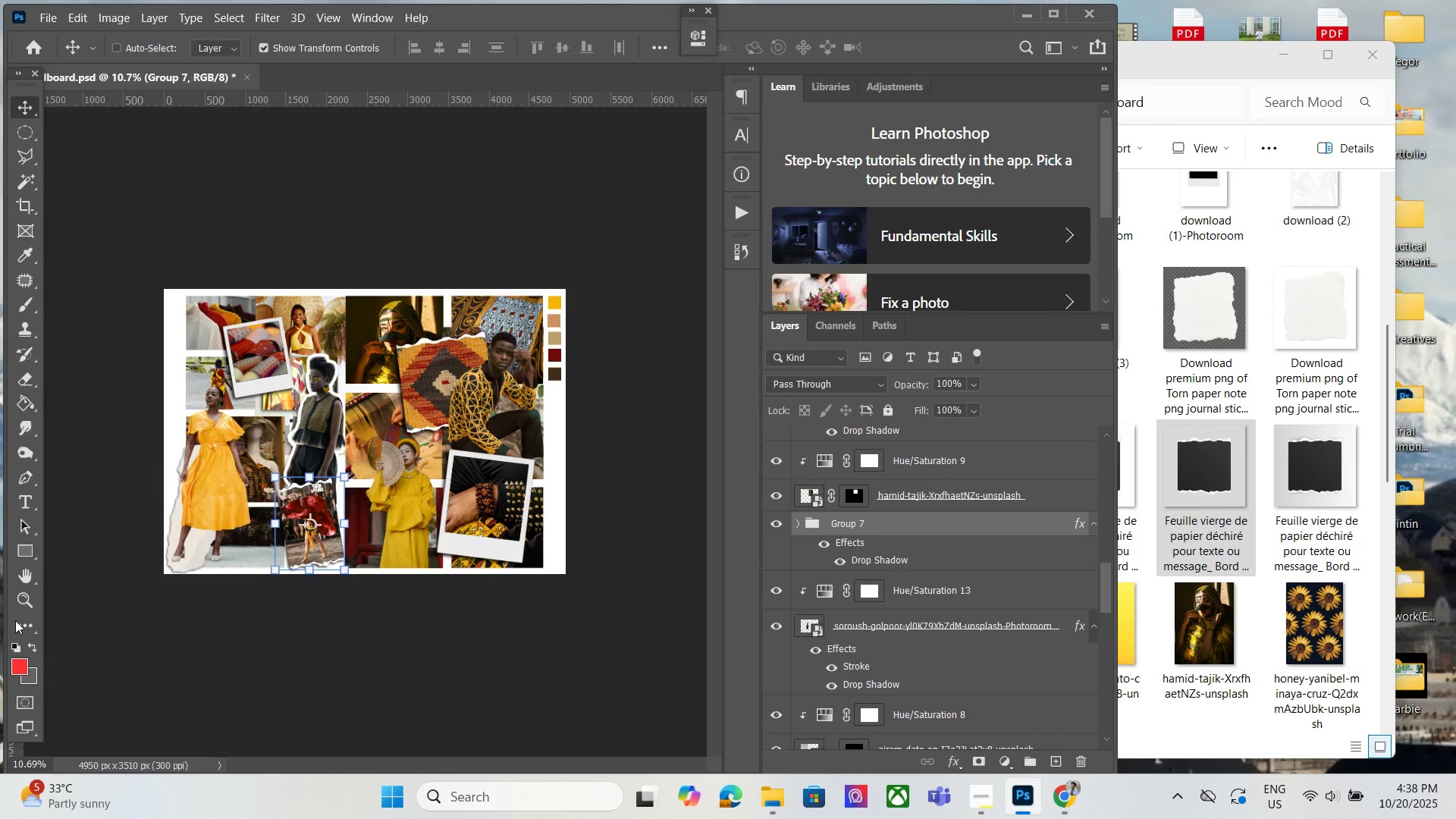 
left_click([17, 603])
 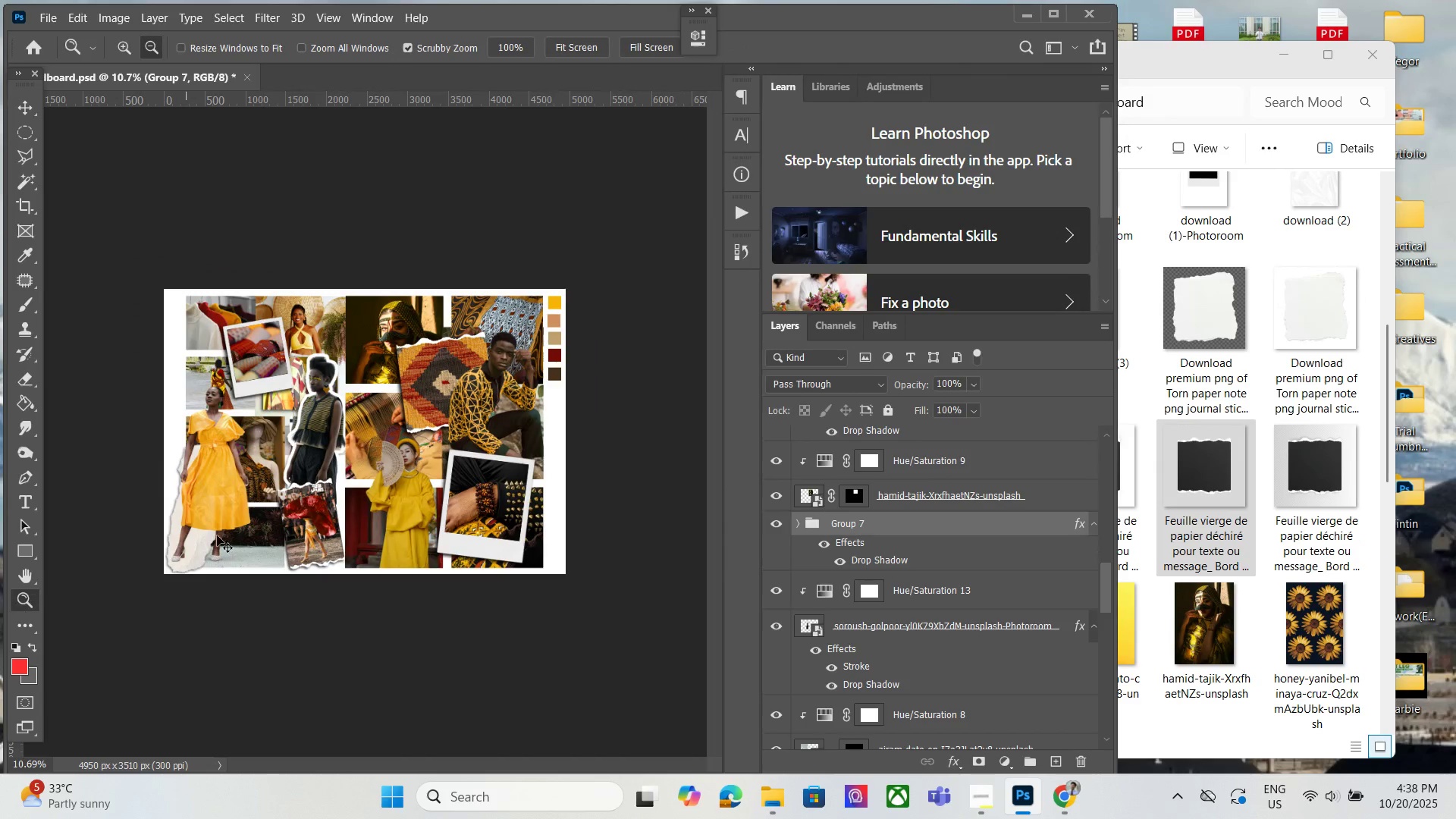 
key(Control+ControlLeft)
 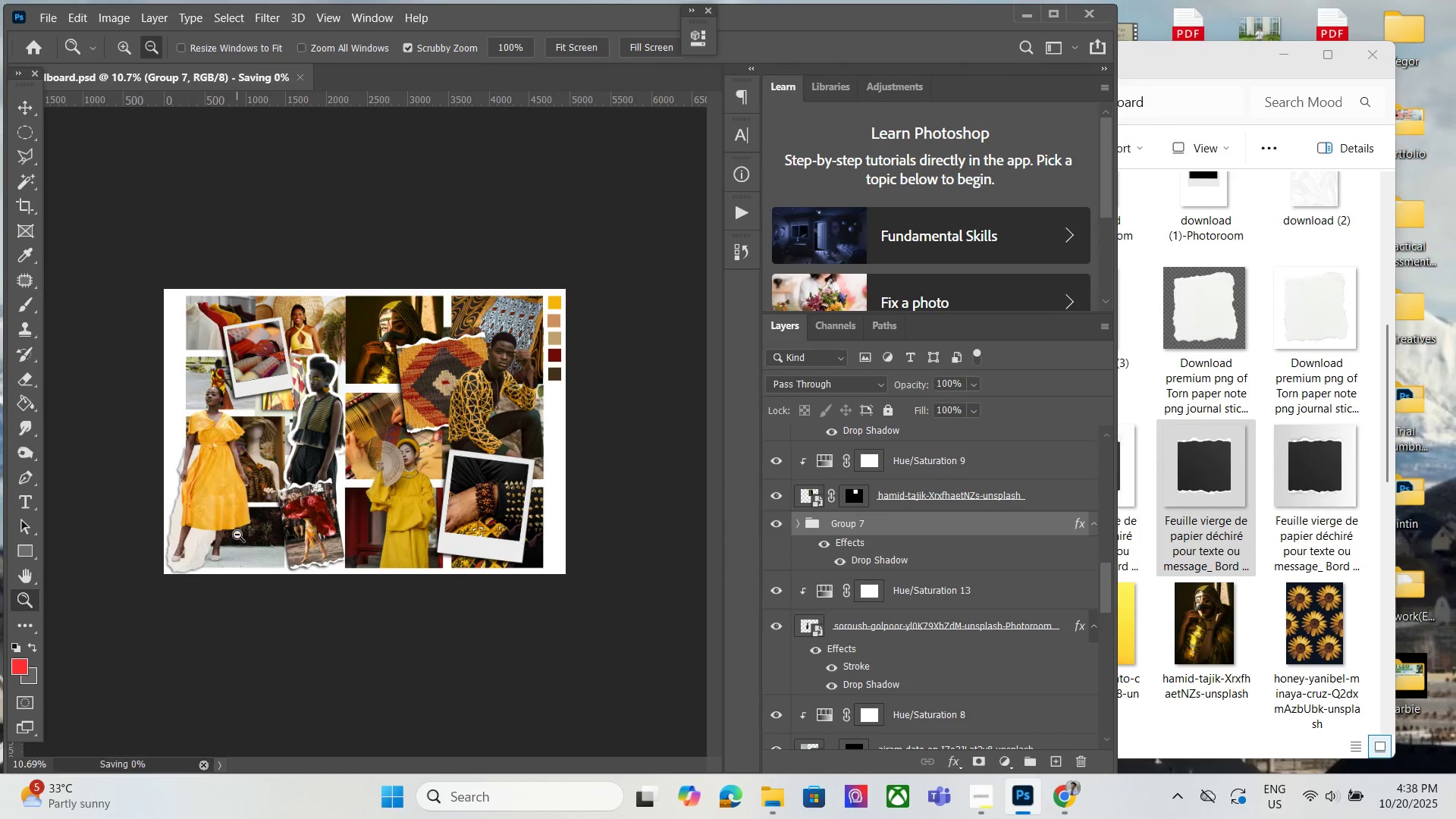 
key(Control+S)
 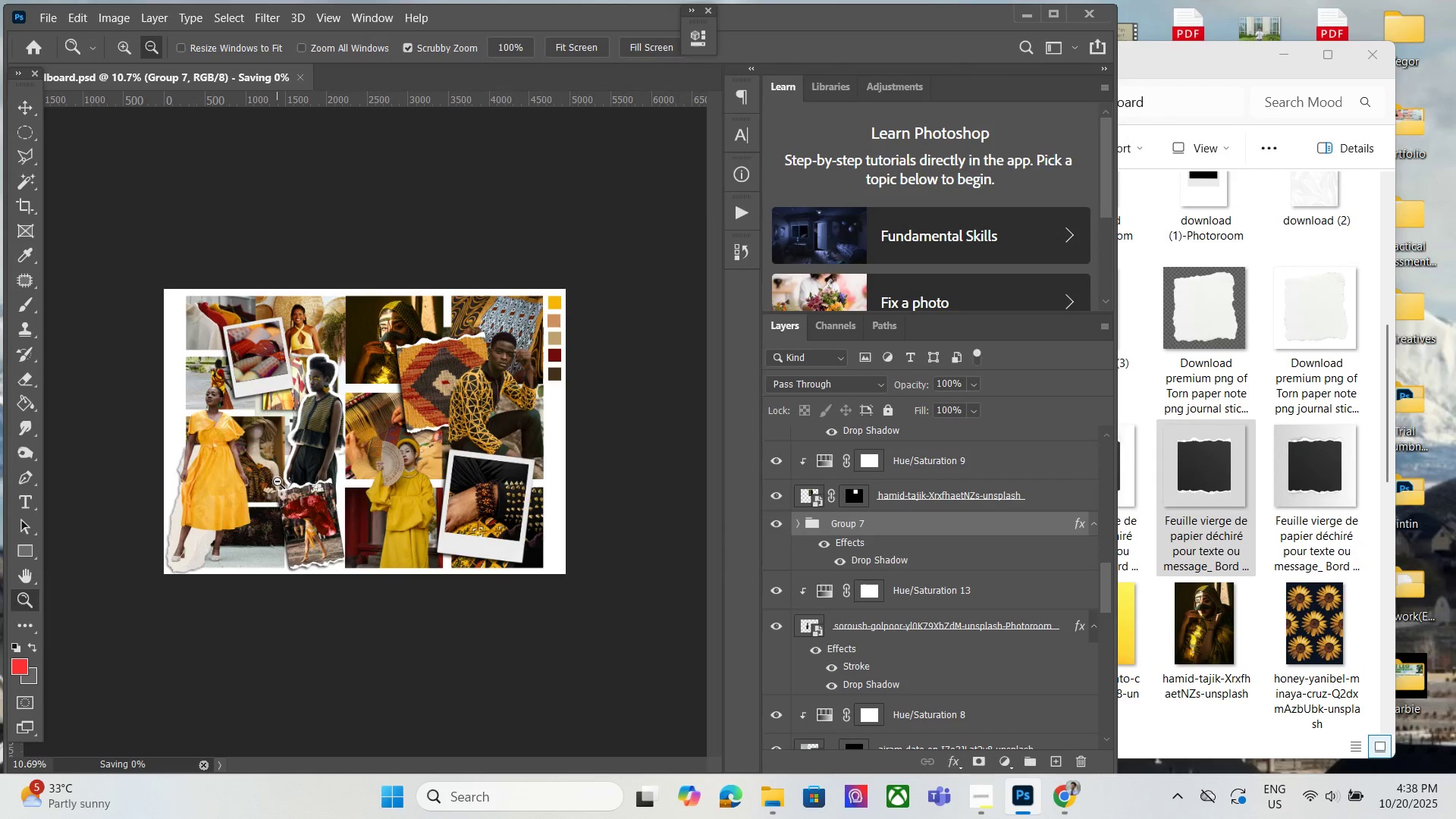 
hold_key(key=AltLeft, duration=1.12)
scroll: coordinate [266, 506], scroll_direction: up, amount: 4.0
 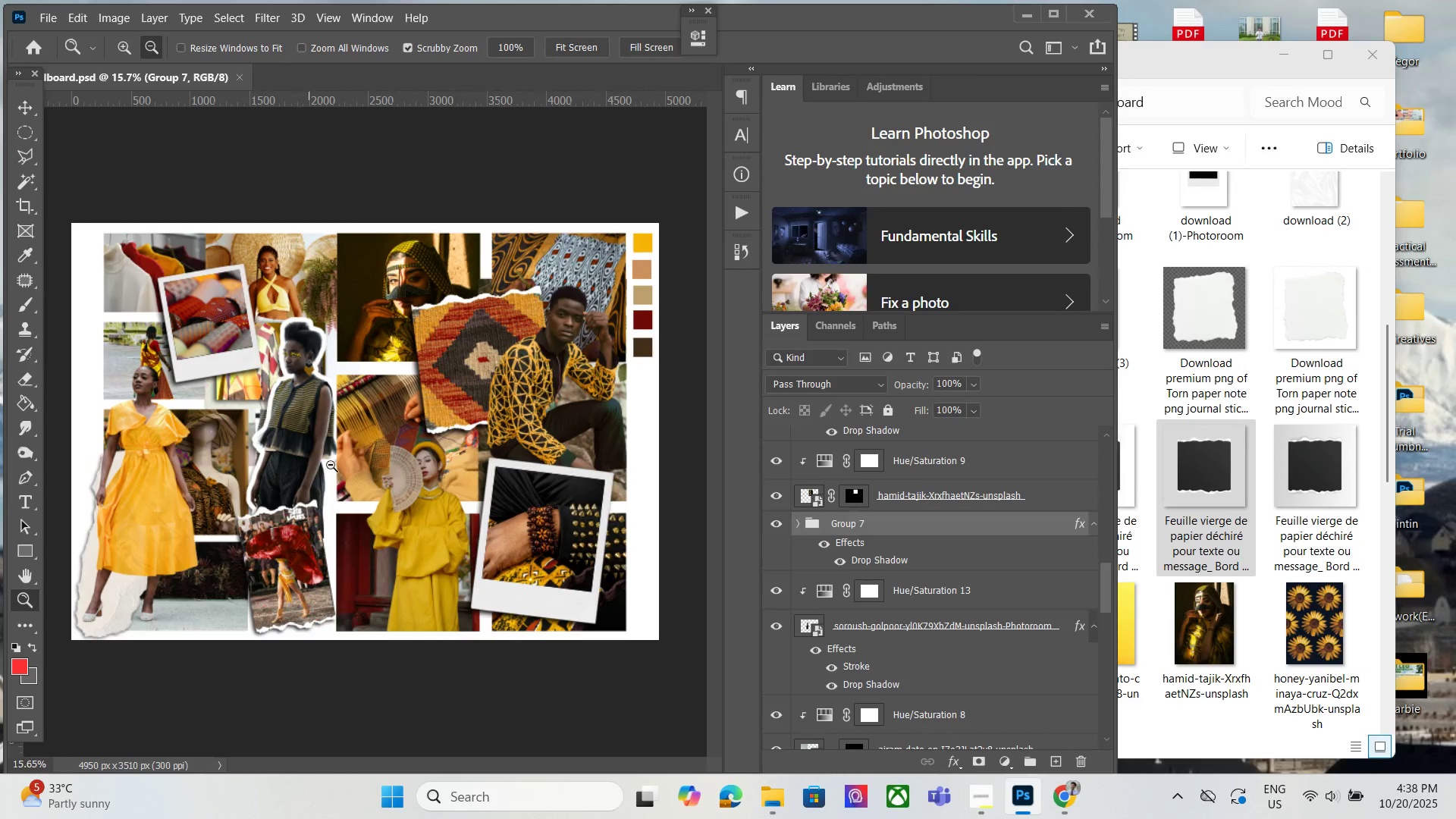 
scroll: coordinate [887, 630], scroll_direction: down, amount: 10.0
 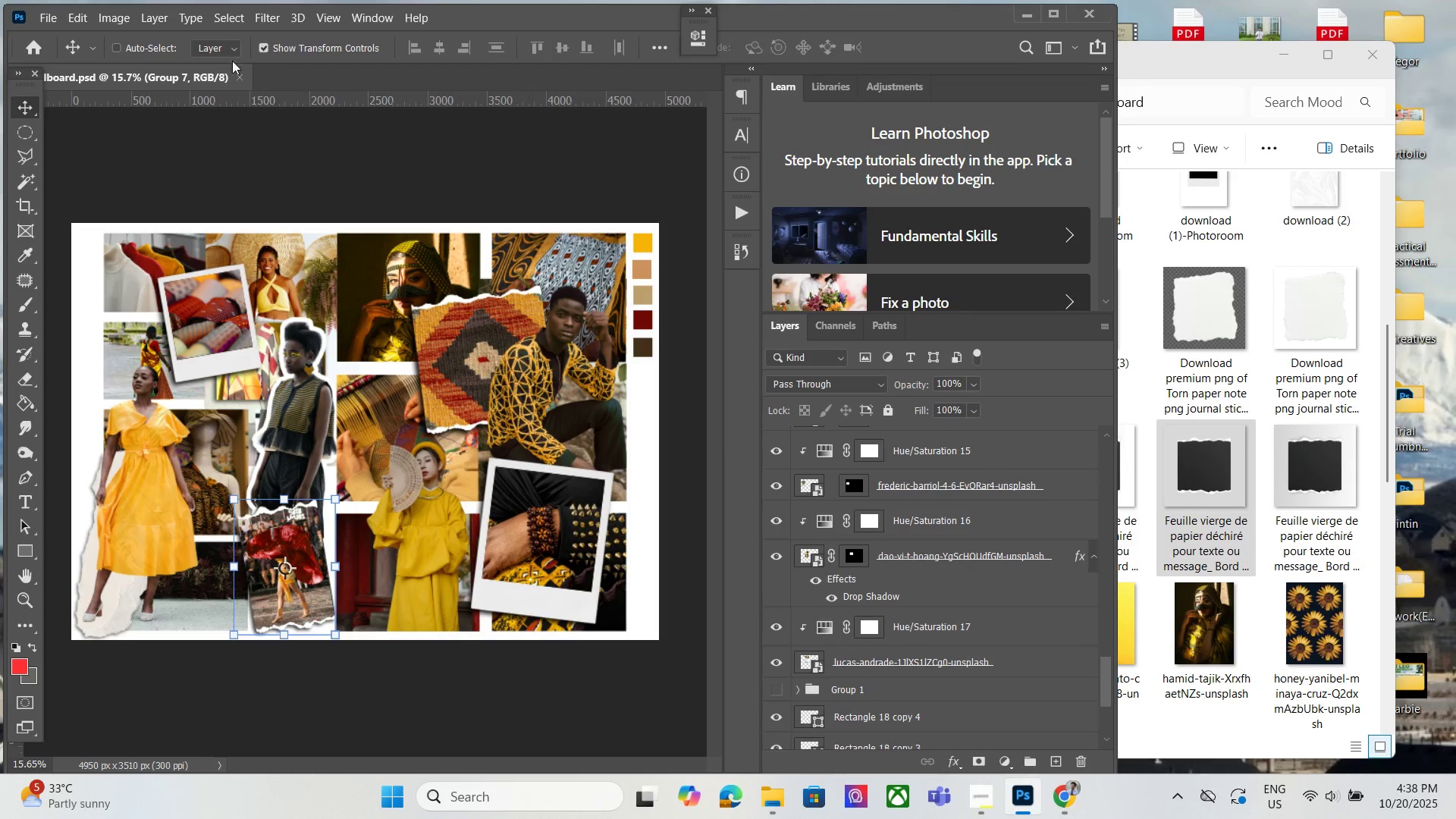 
wait(5.65)
 